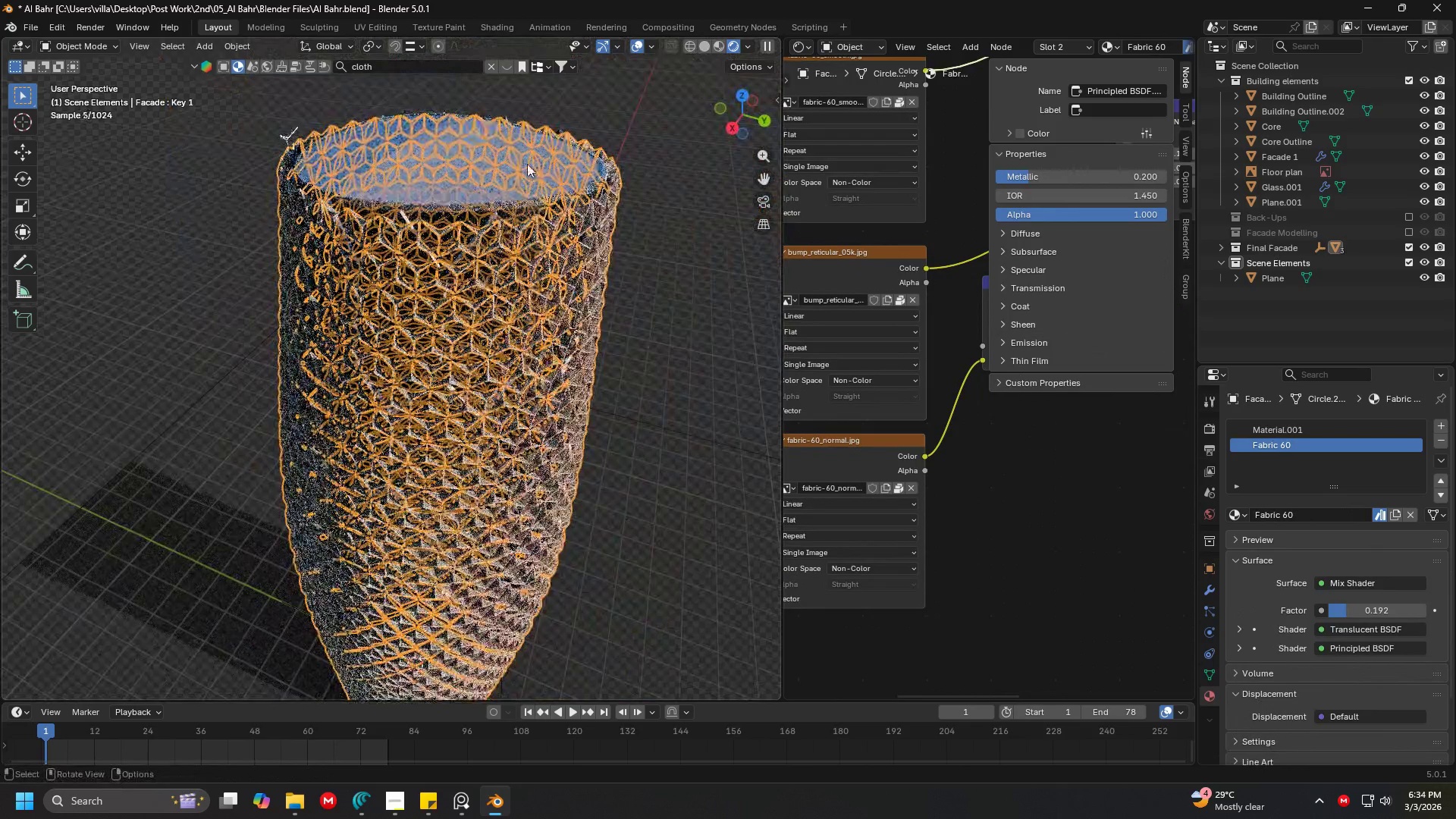 
scroll: coordinate [573, 439], scroll_direction: down, amount: 2.0
 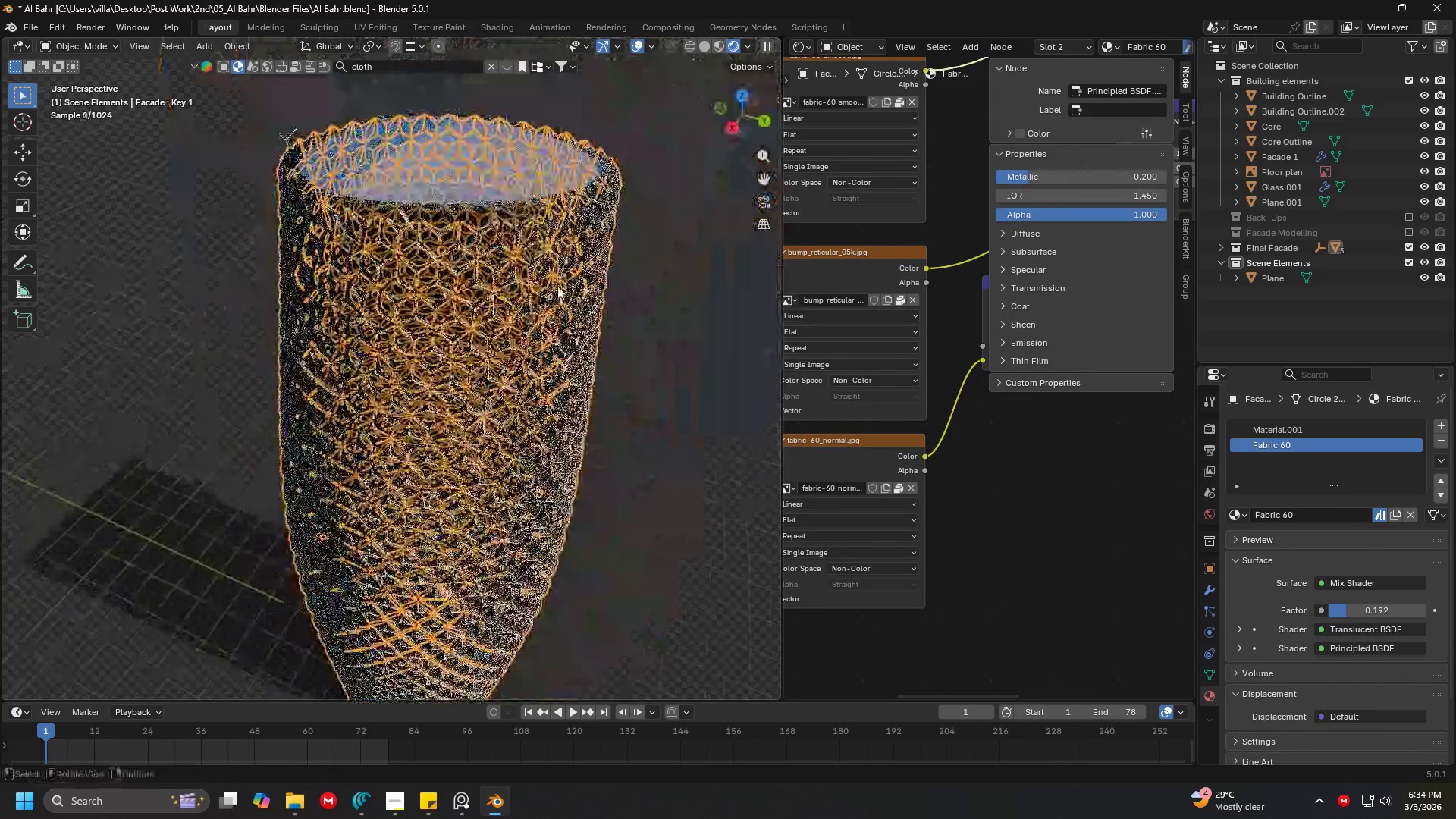 
left_click([539, 193])
 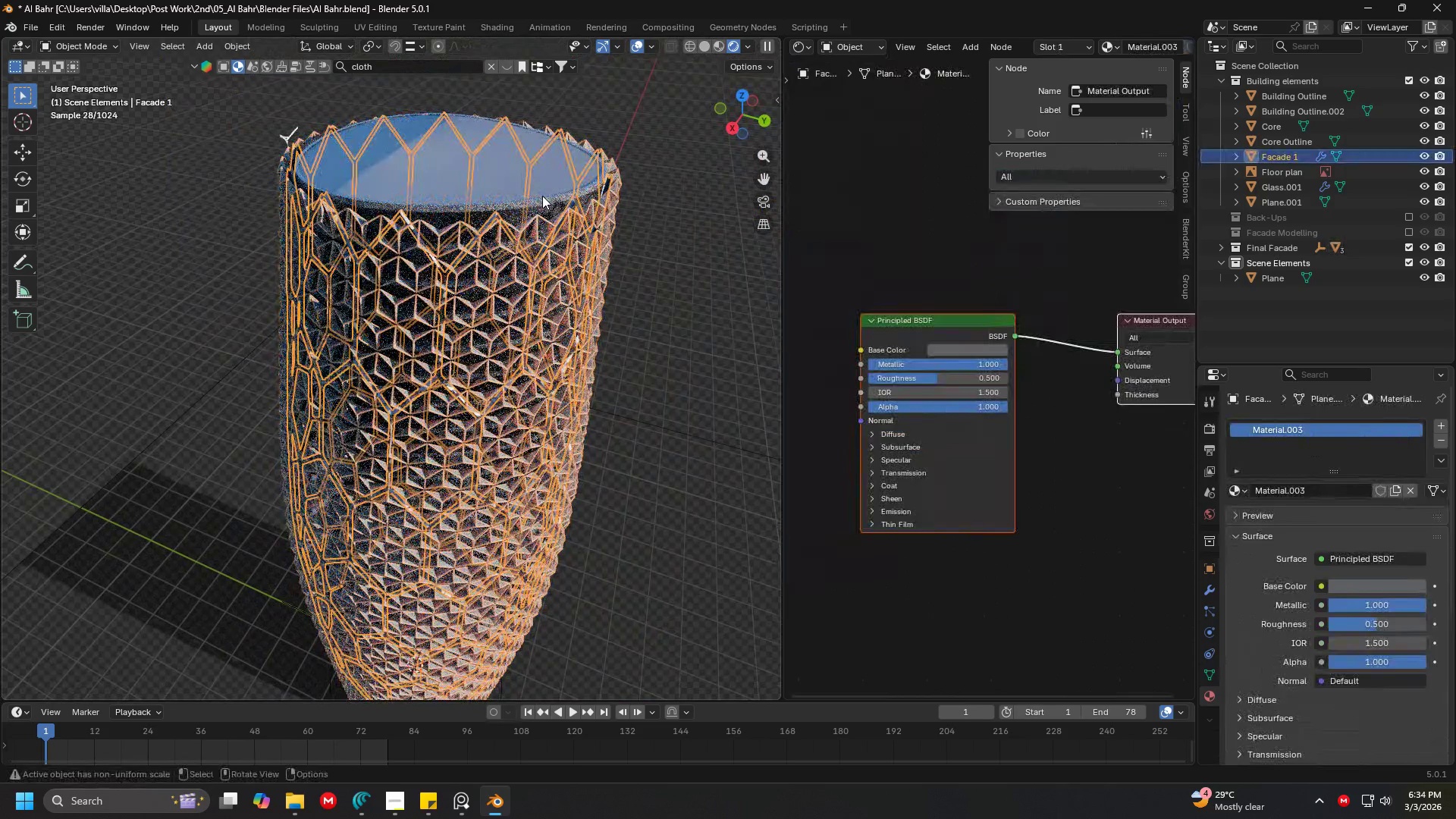 
left_click([539, 199])
 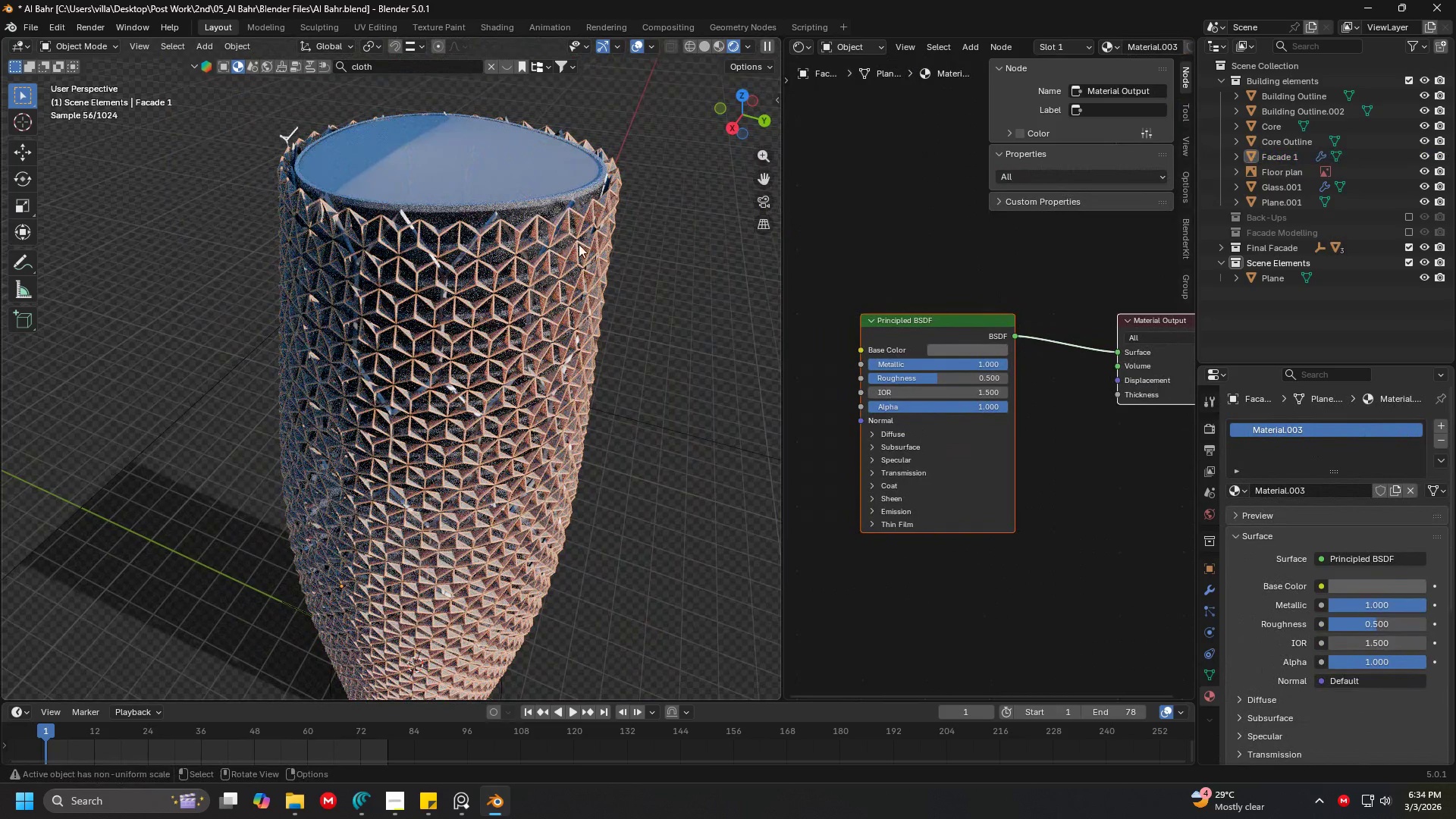 
left_click([569, 196])
 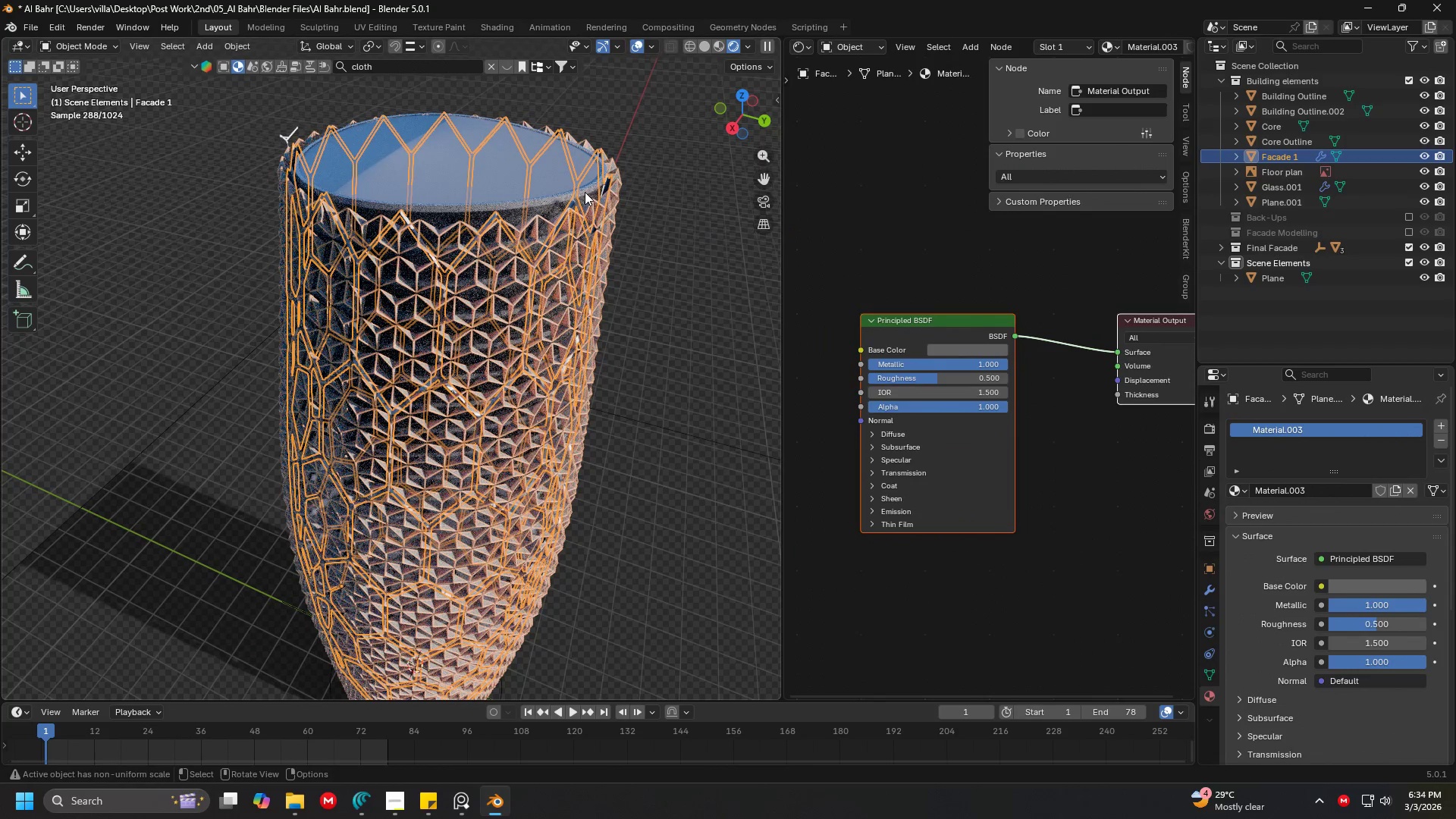 
double_click([585, 192])
 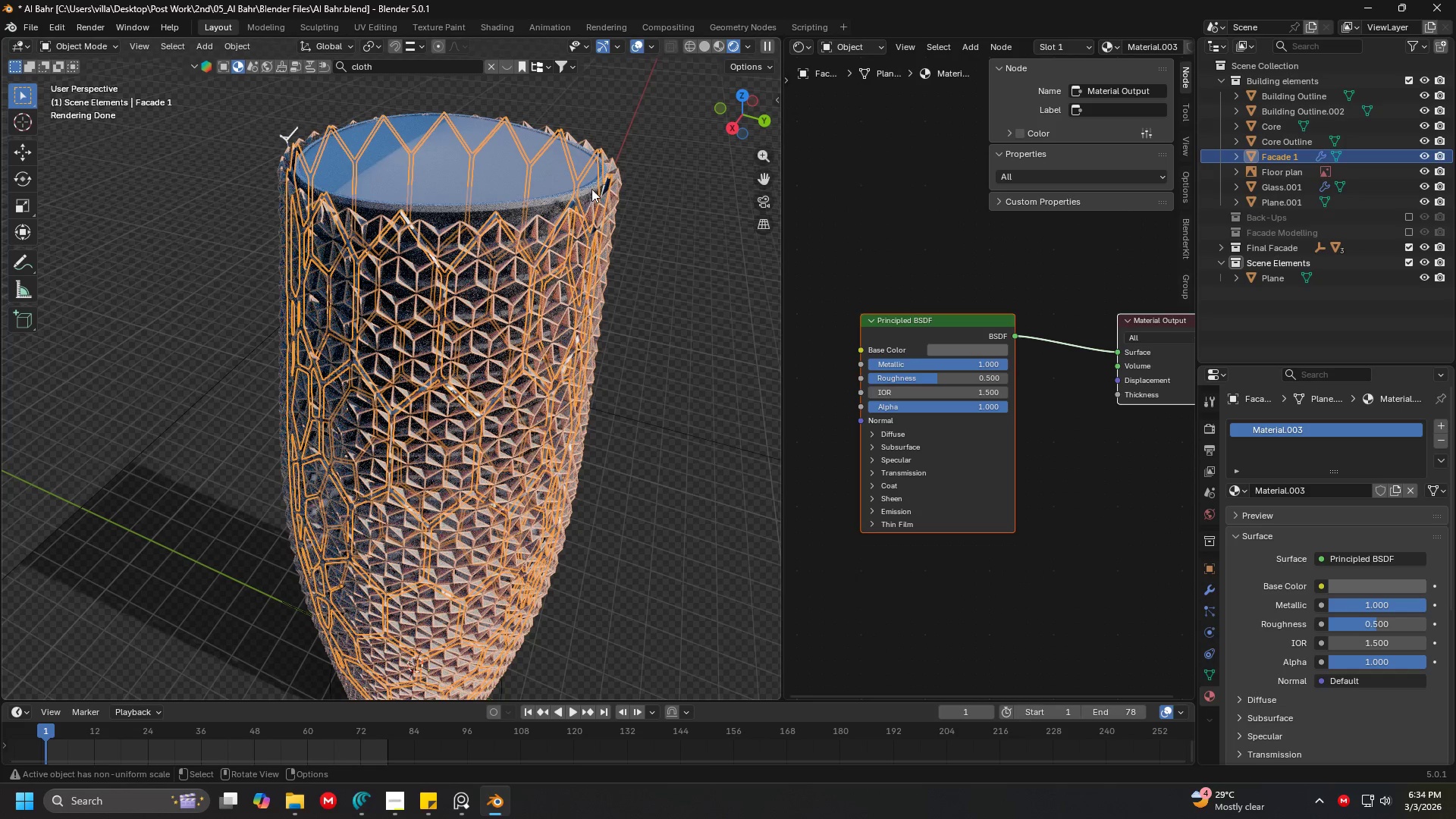 
double_click([669, 188])
 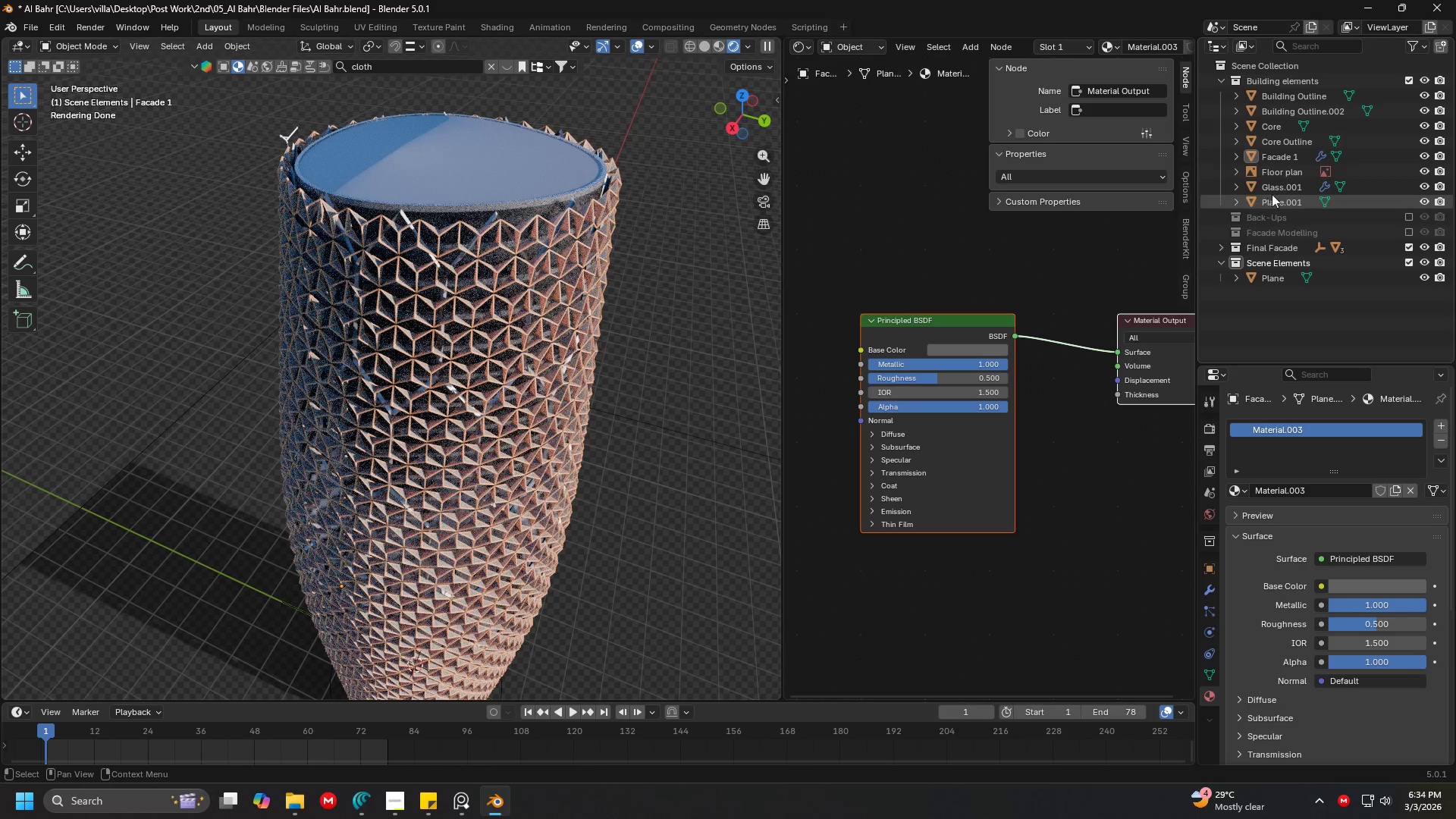 
left_click([1276, 187])
 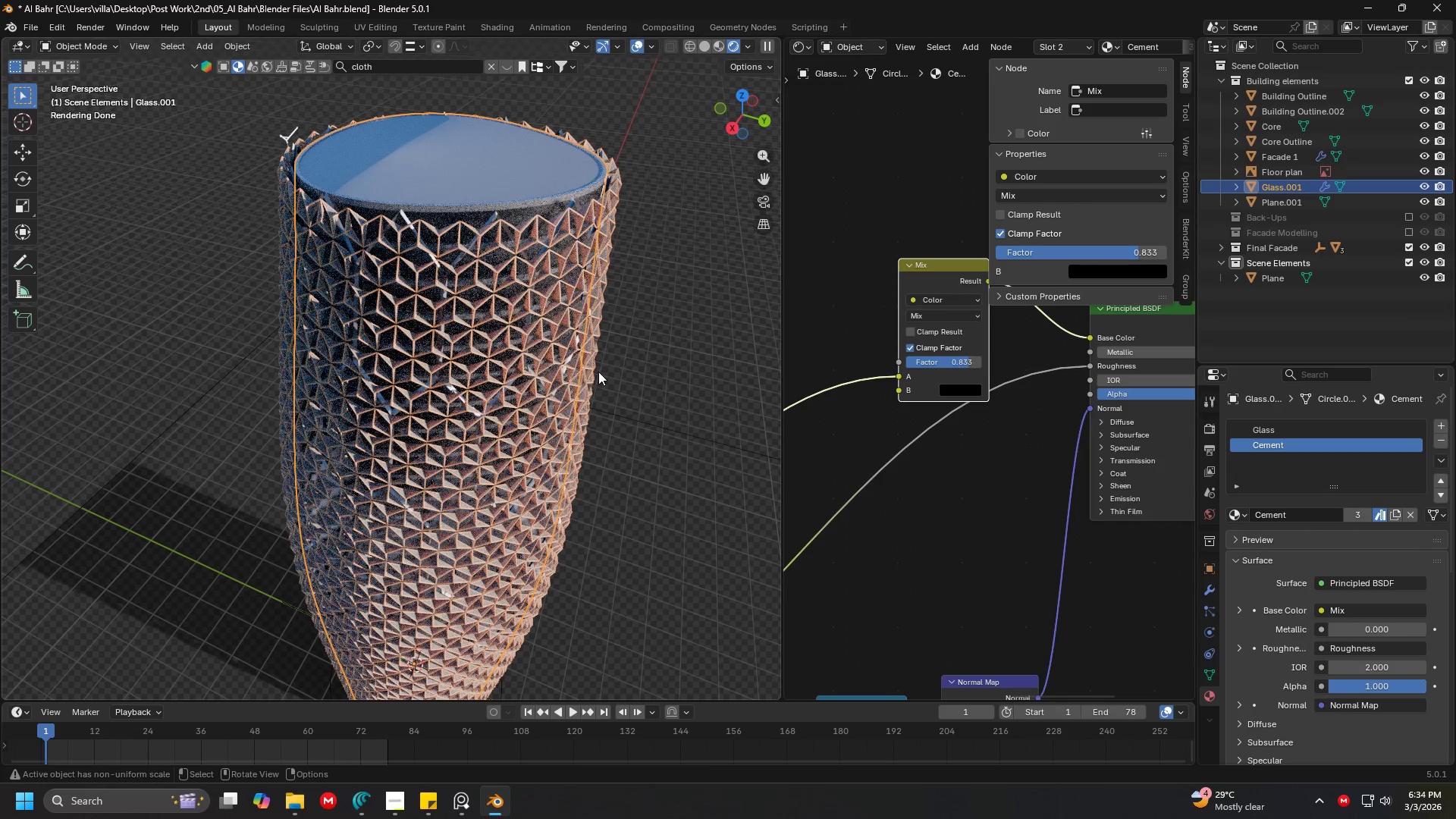 
hold_key(key=ShiftLeft, duration=0.72)
 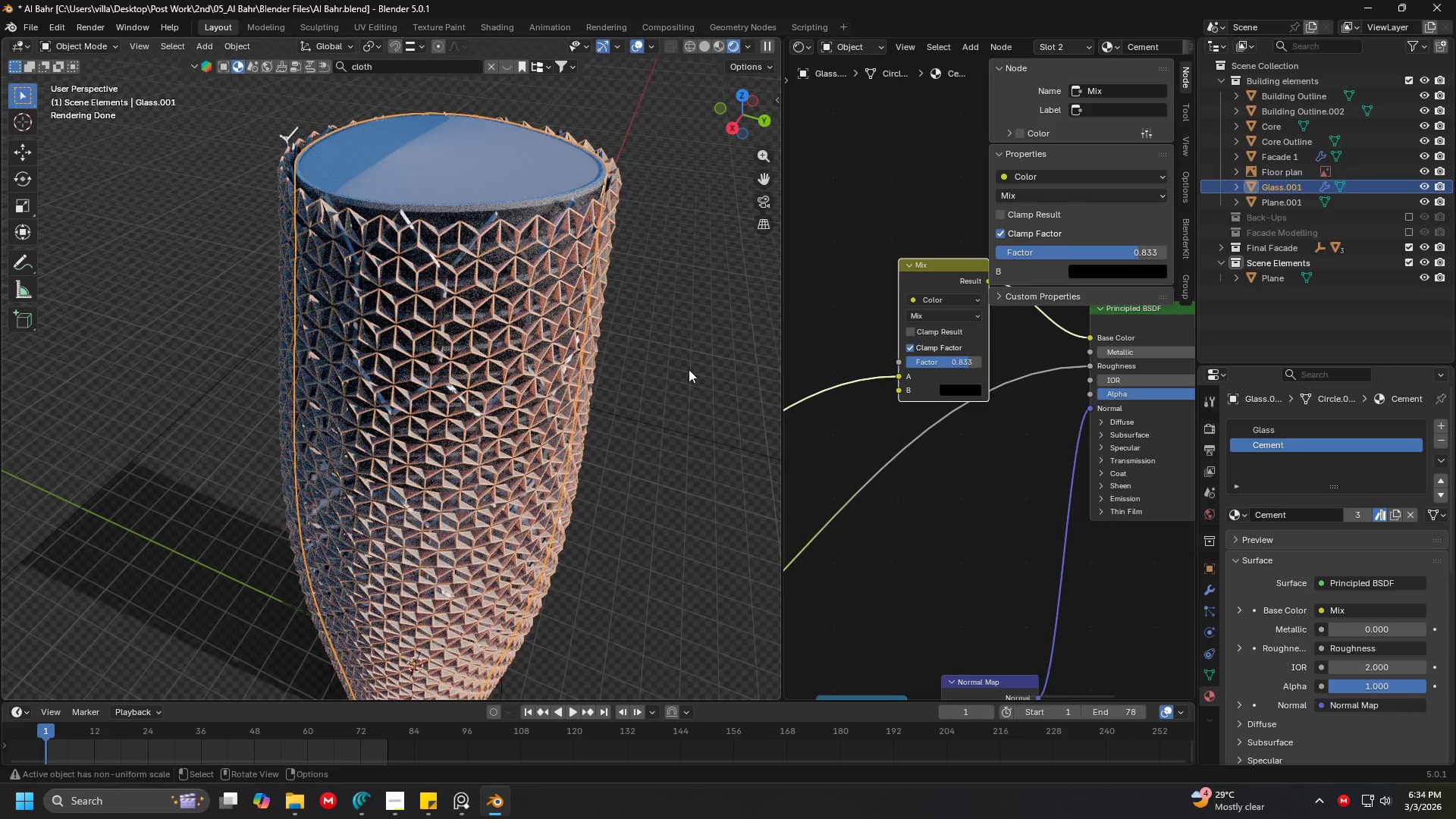 
key(Shift+H)
 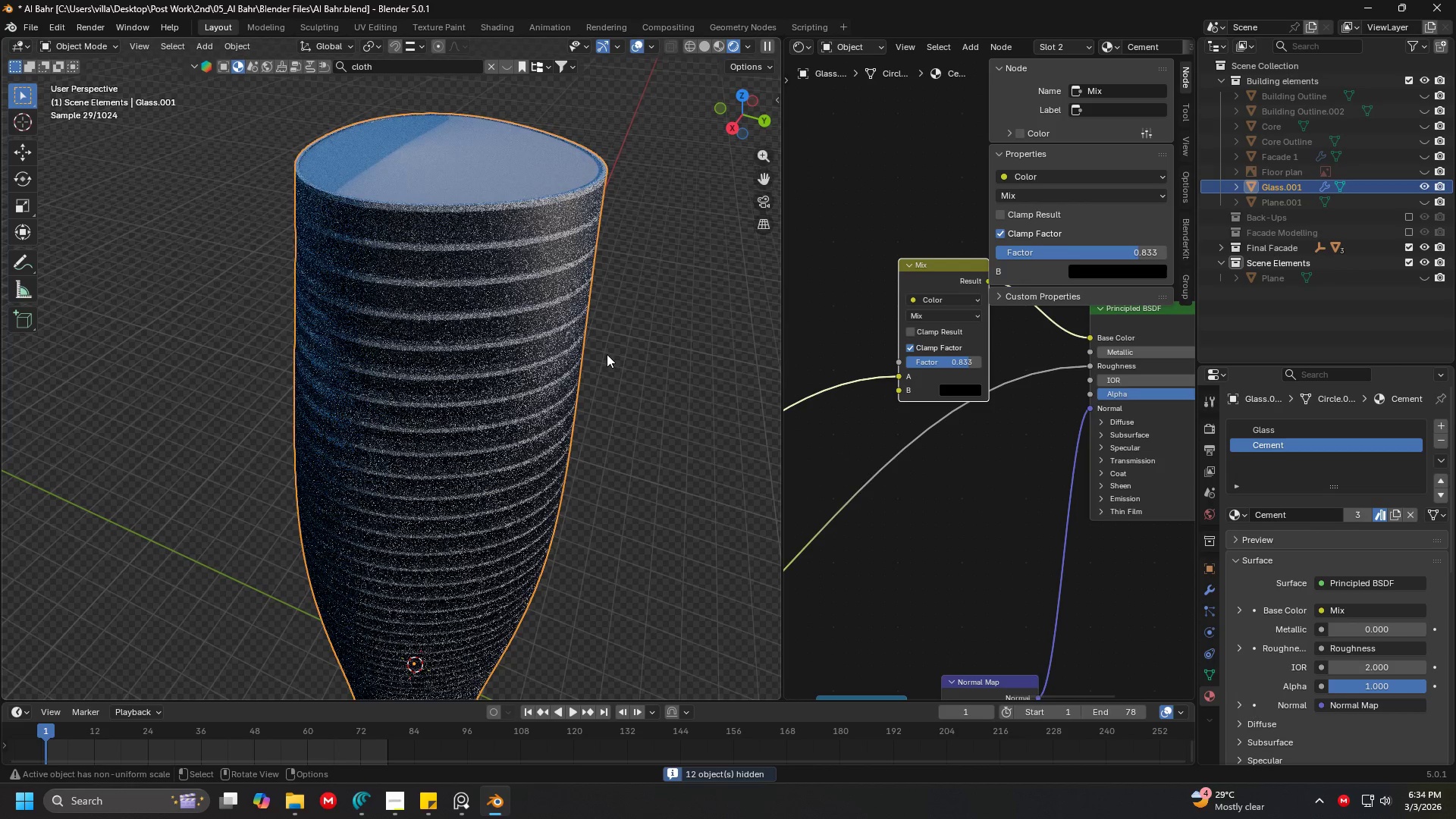 
key(Z)
 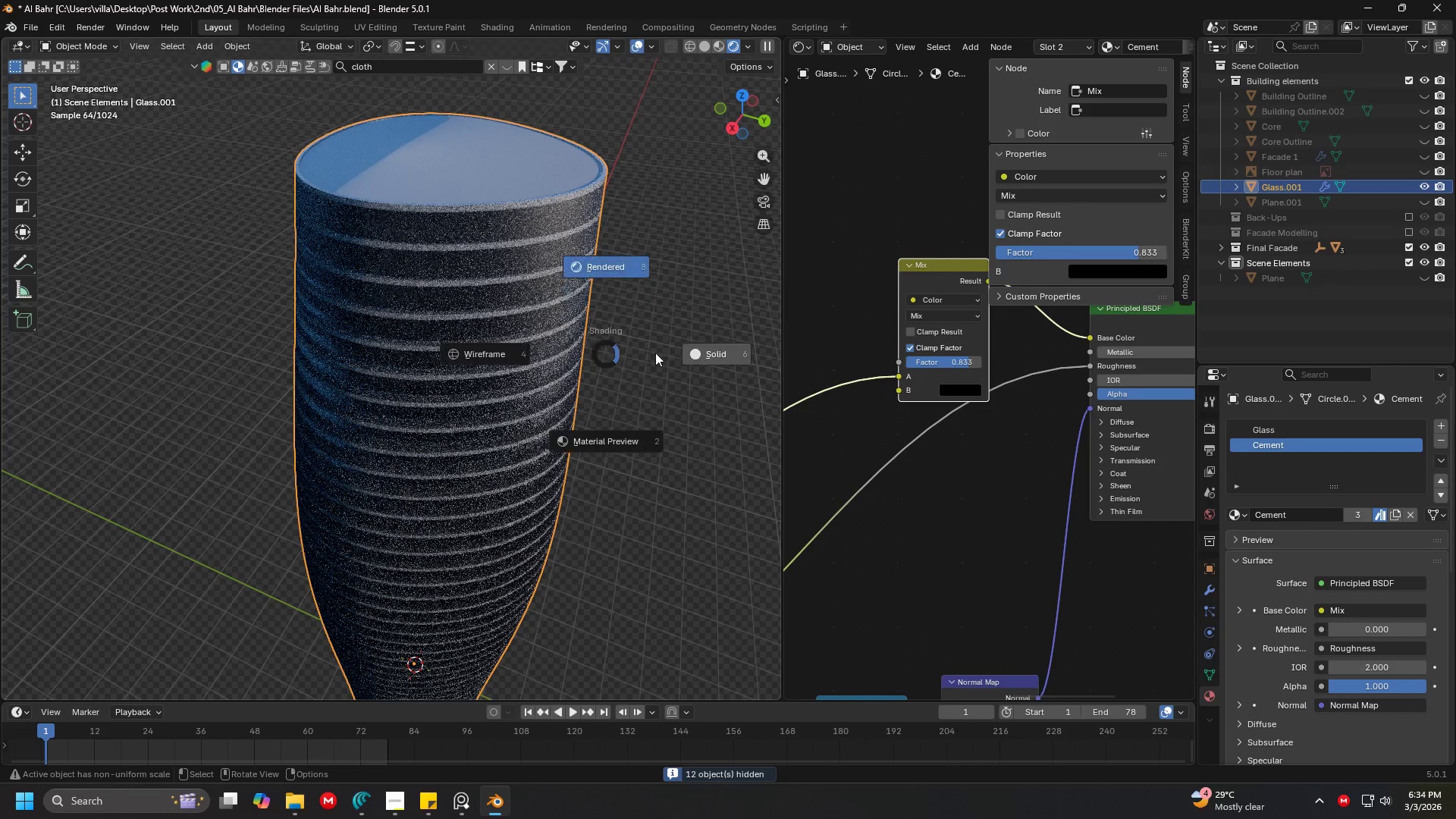 
left_click([707, 350])
 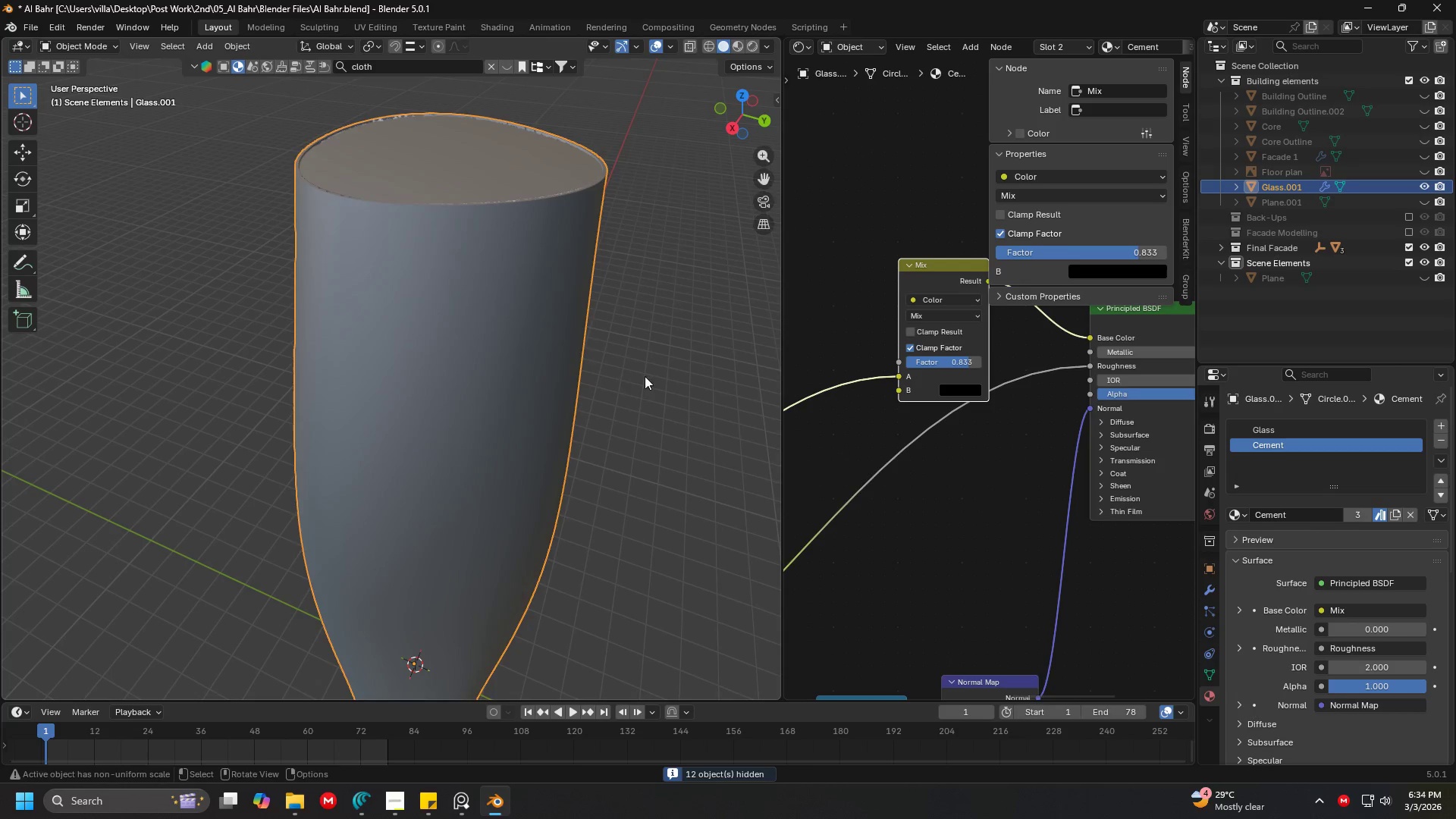 
key(Shift+ShiftLeft)
 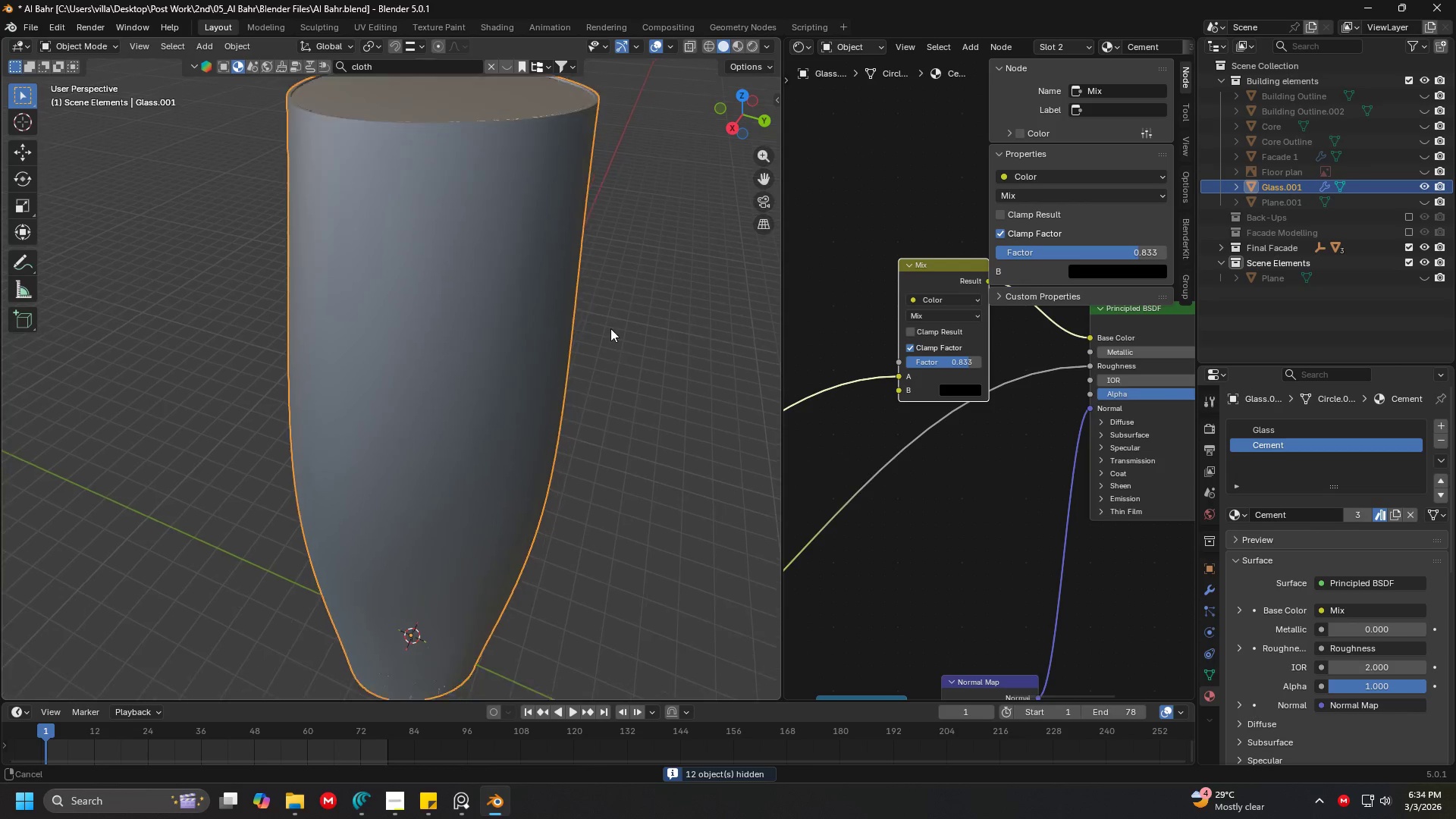 
key(Tab)
 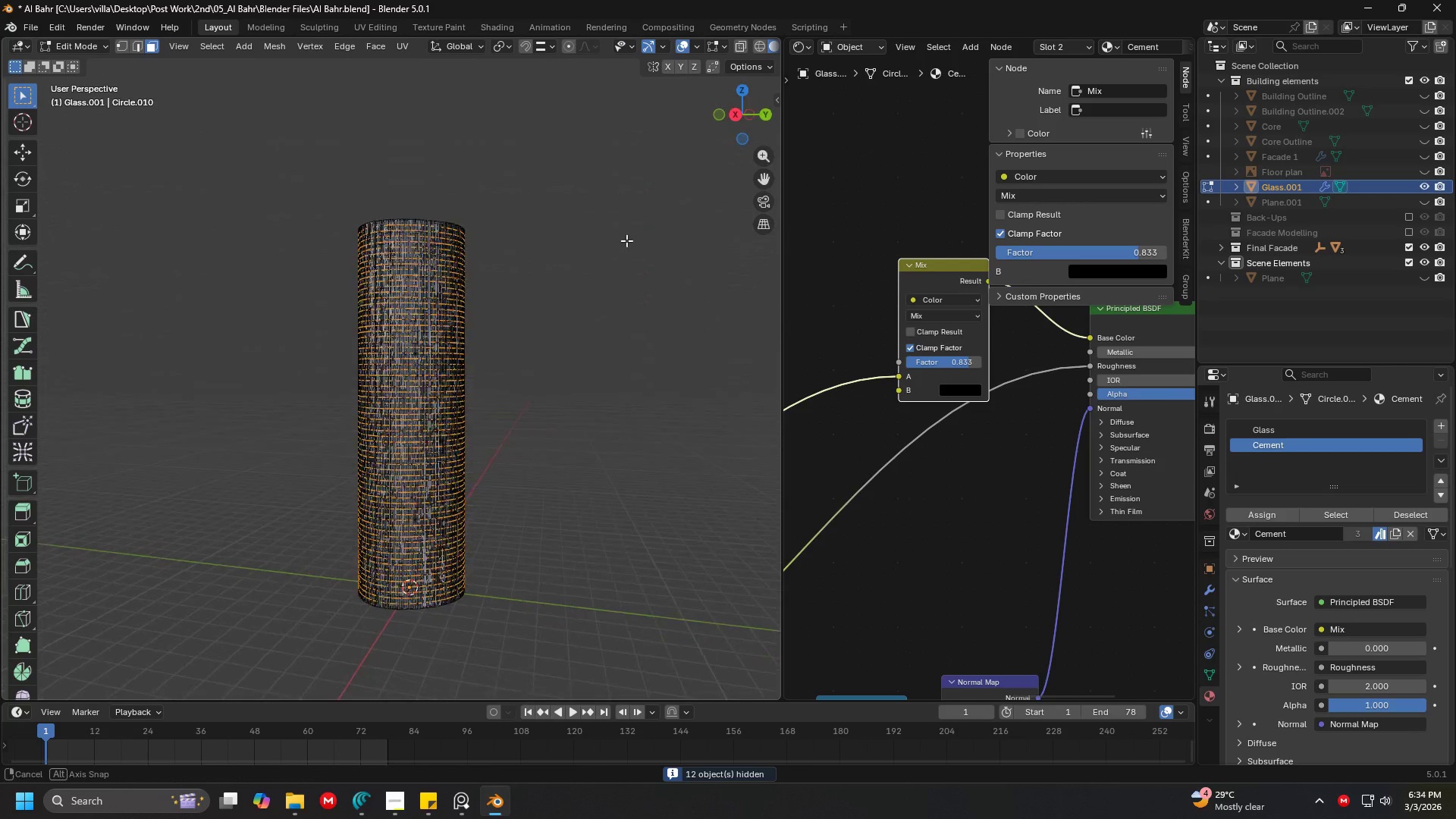 
scroll: coordinate [616, 289], scroll_direction: down, amount: 4.0
 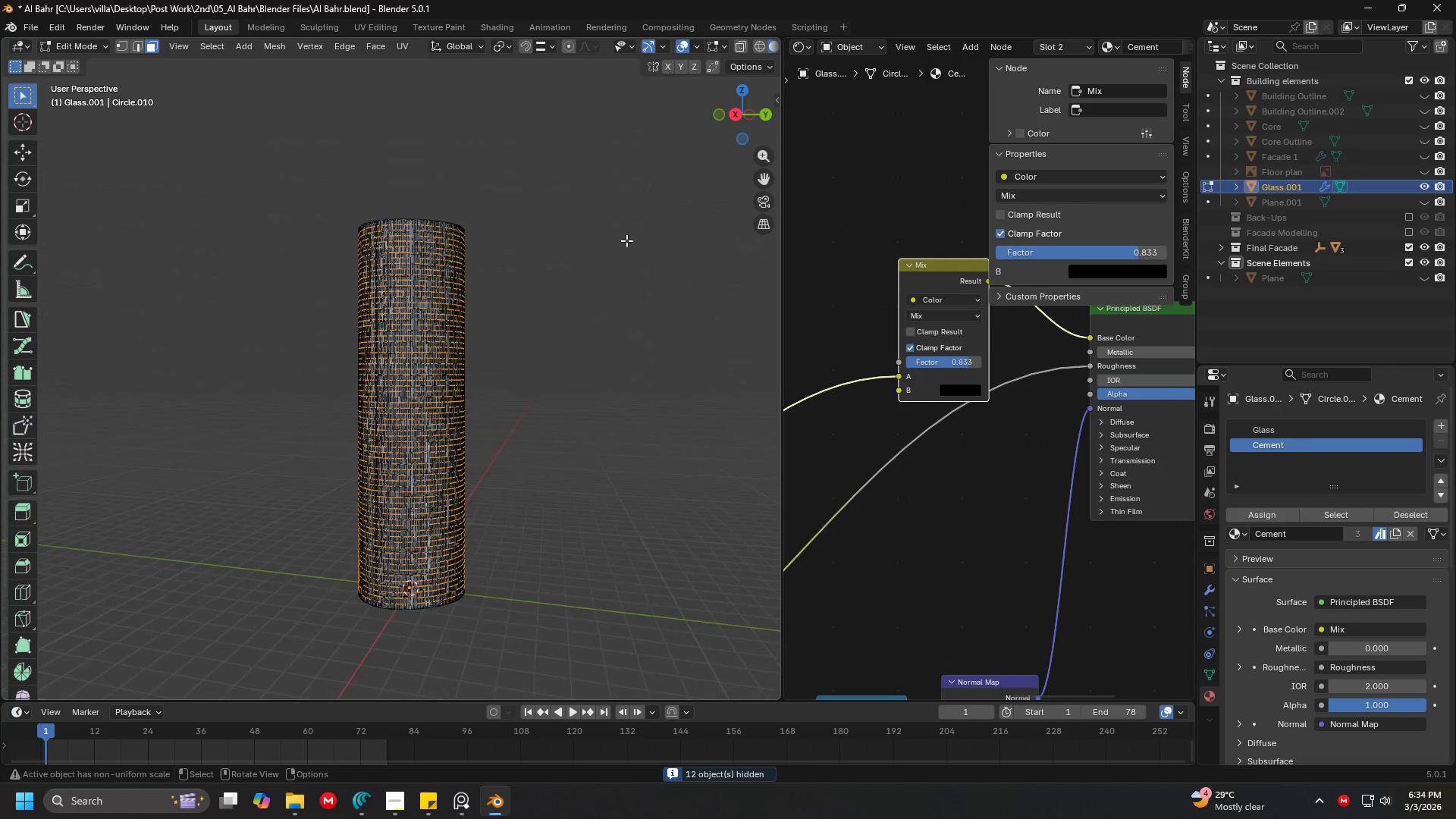 
key(Tab)
 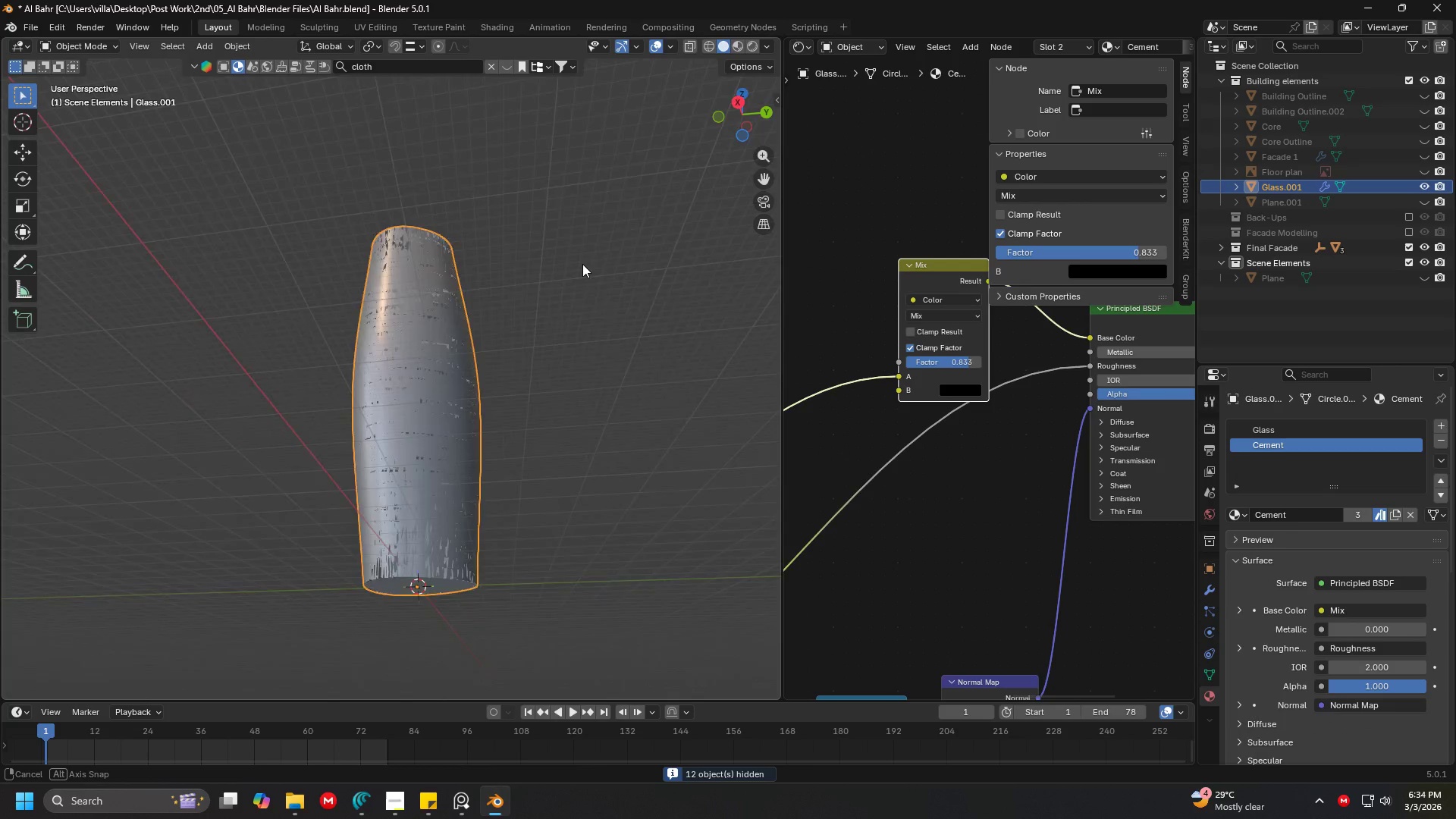 
key(Shift+ShiftLeft)
 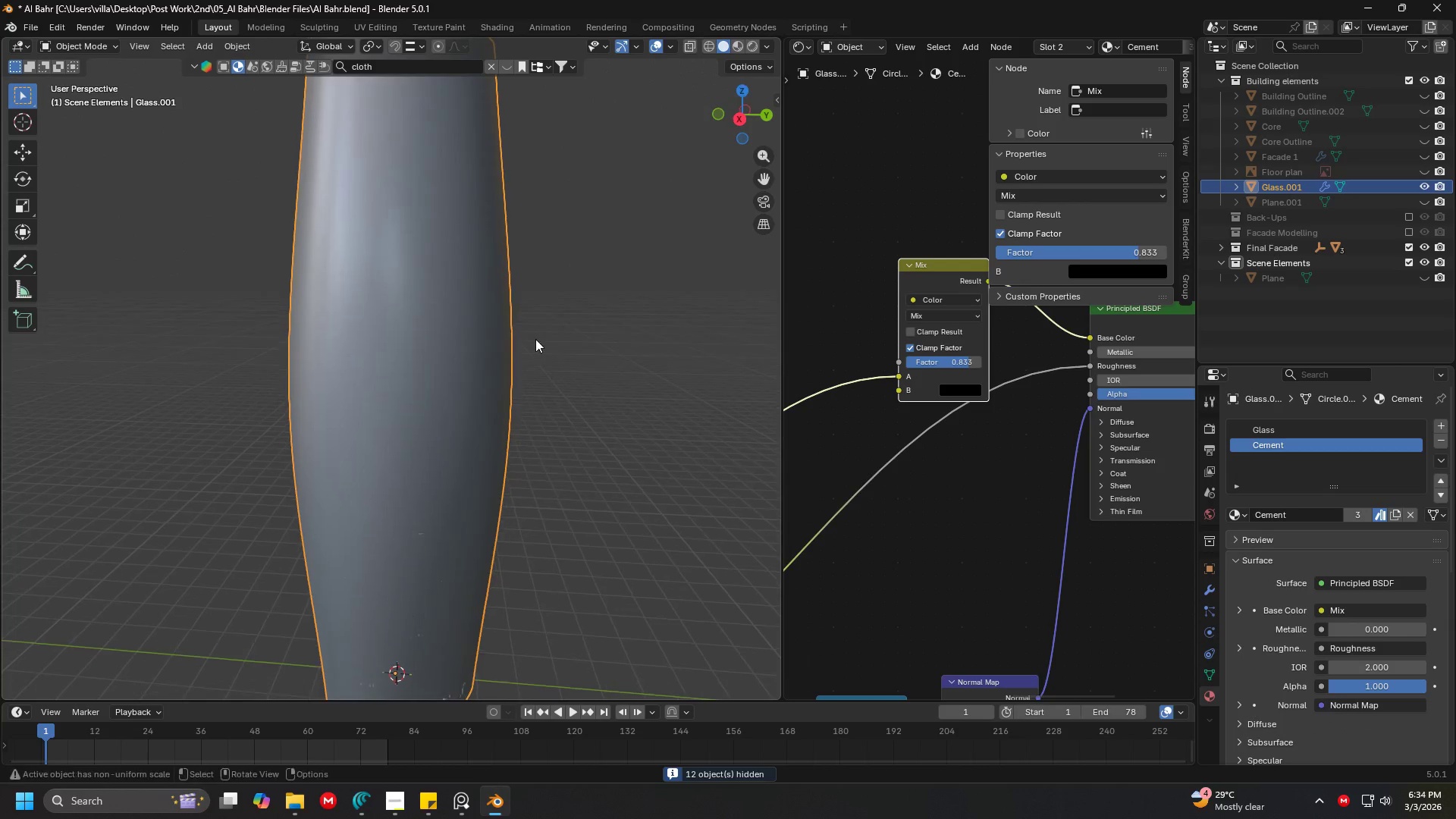 
scroll: coordinate [635, 293], scroll_direction: up, amount: 4.0
 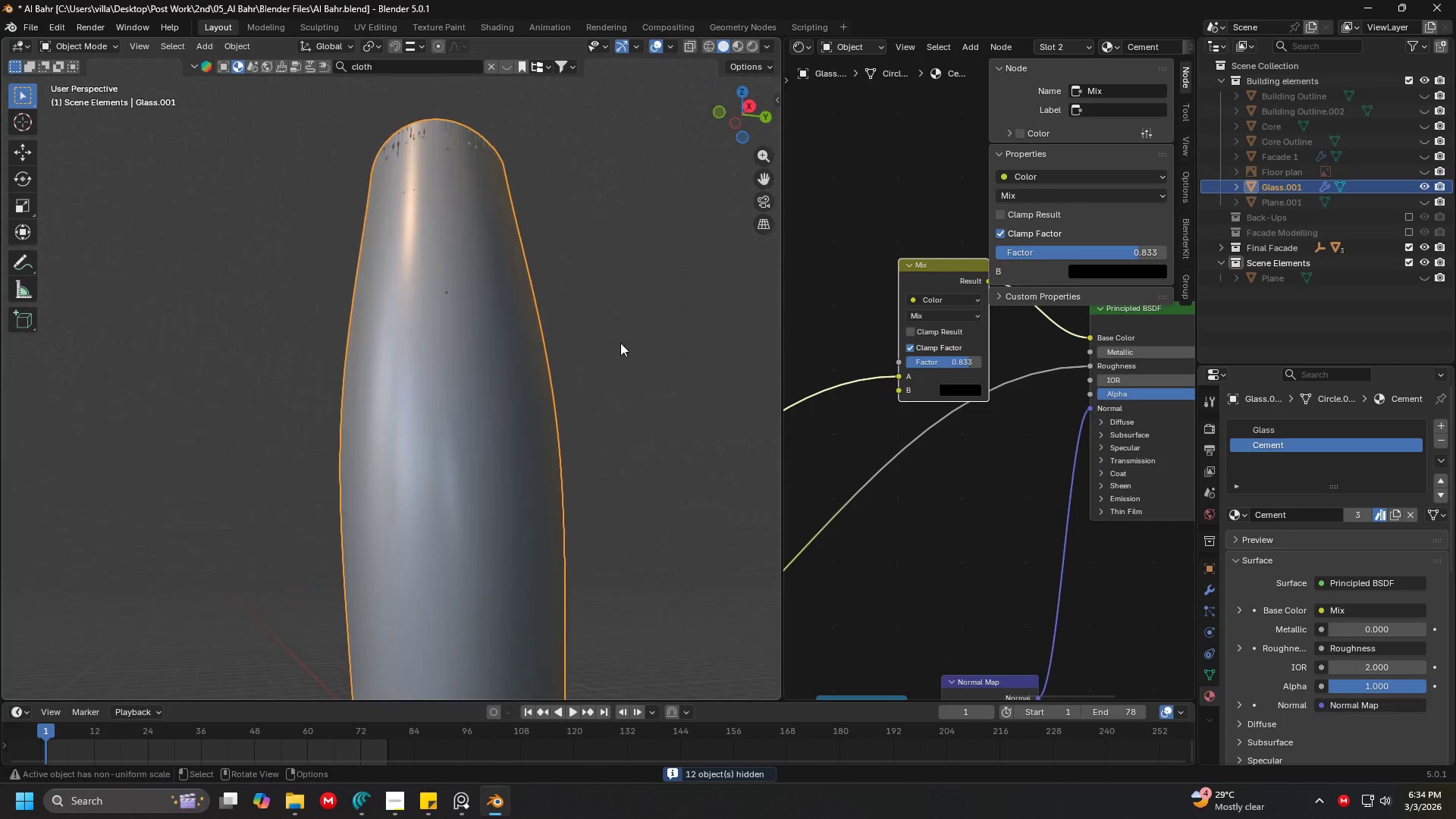 
key(Tab)
 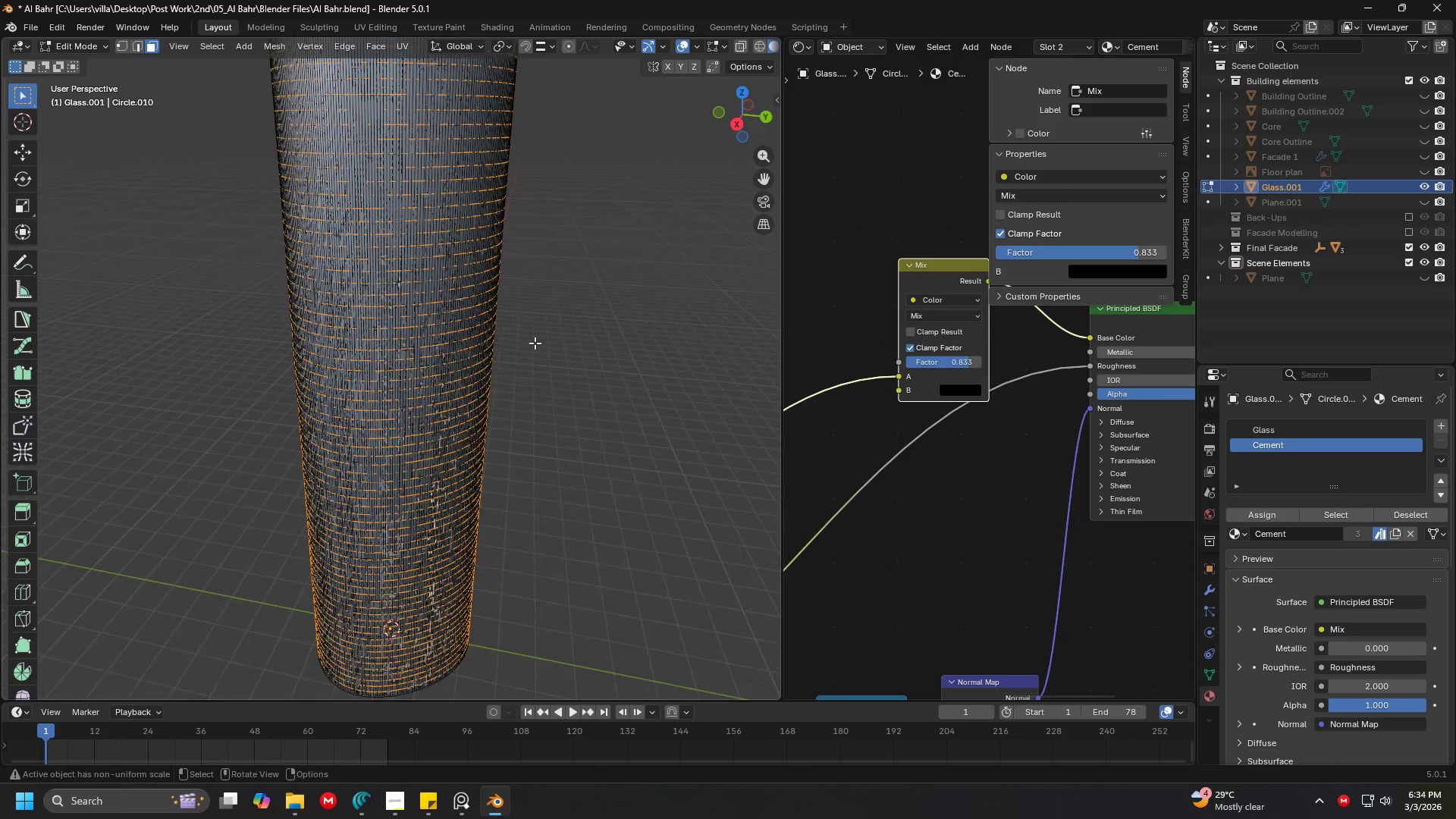 
scroll: coordinate [521, 368], scroll_direction: none, amount: 0.0
 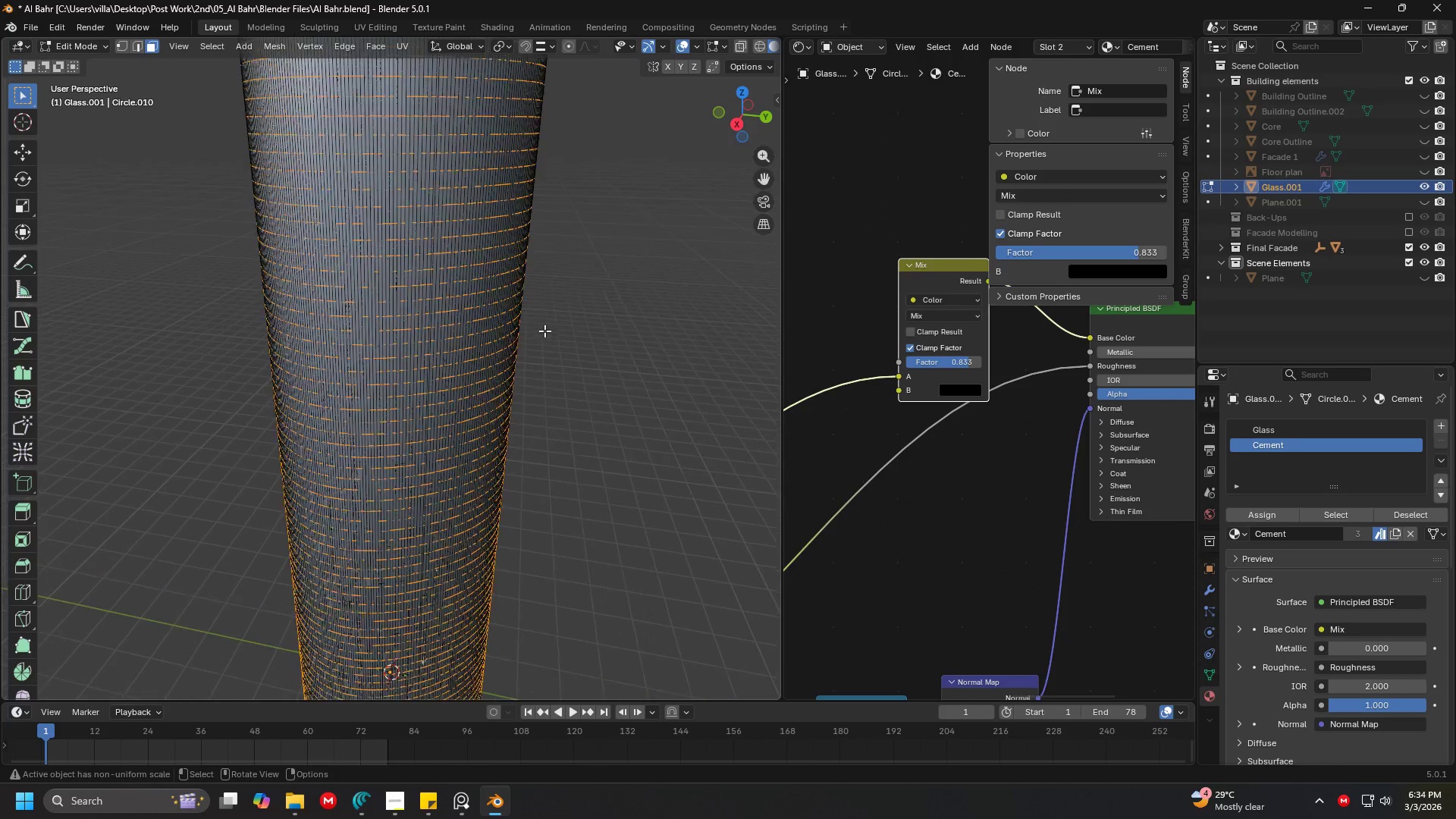 
scroll: coordinate [544, 331], scroll_direction: up, amount: 1.0
 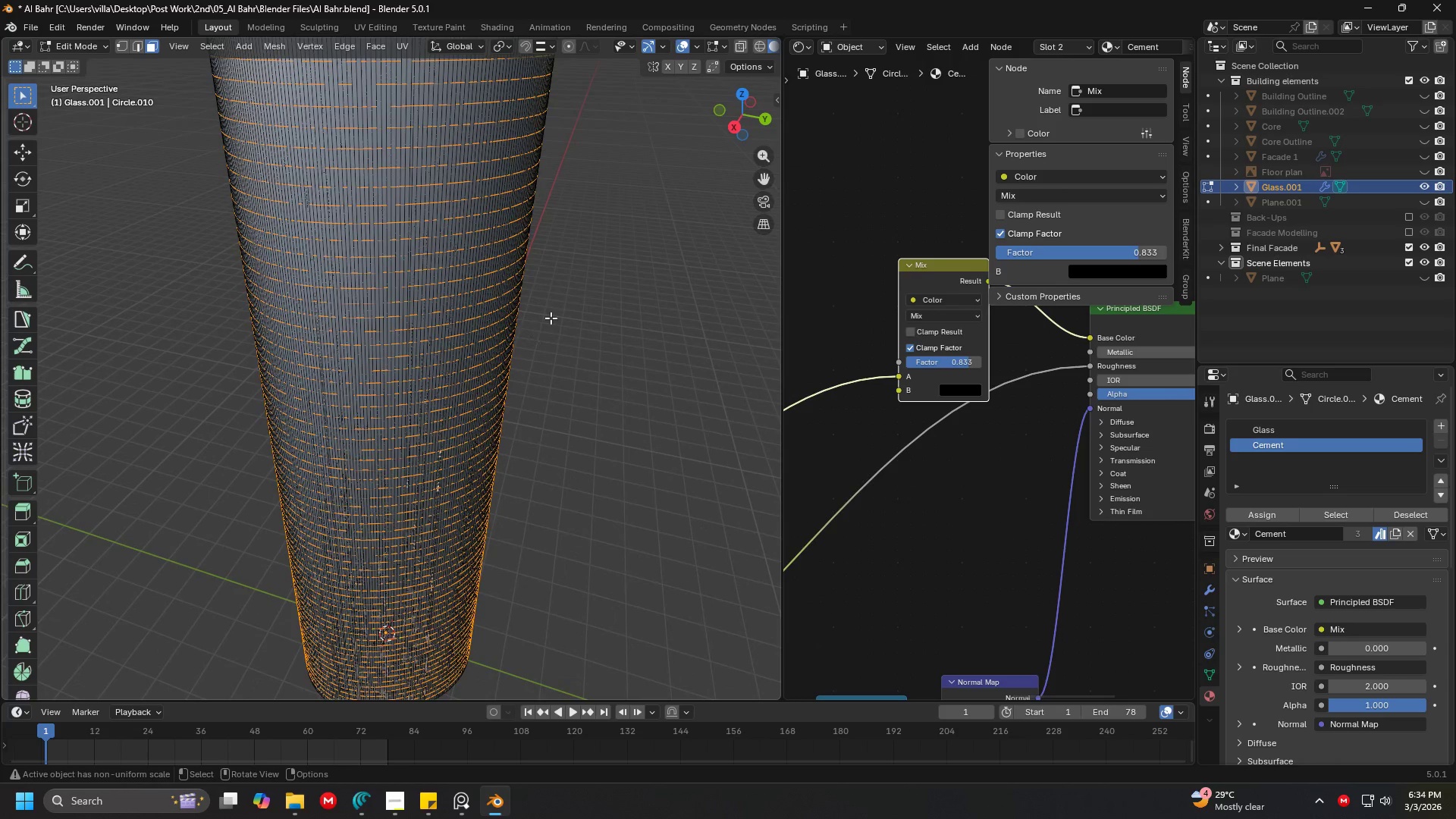 
key(A)
 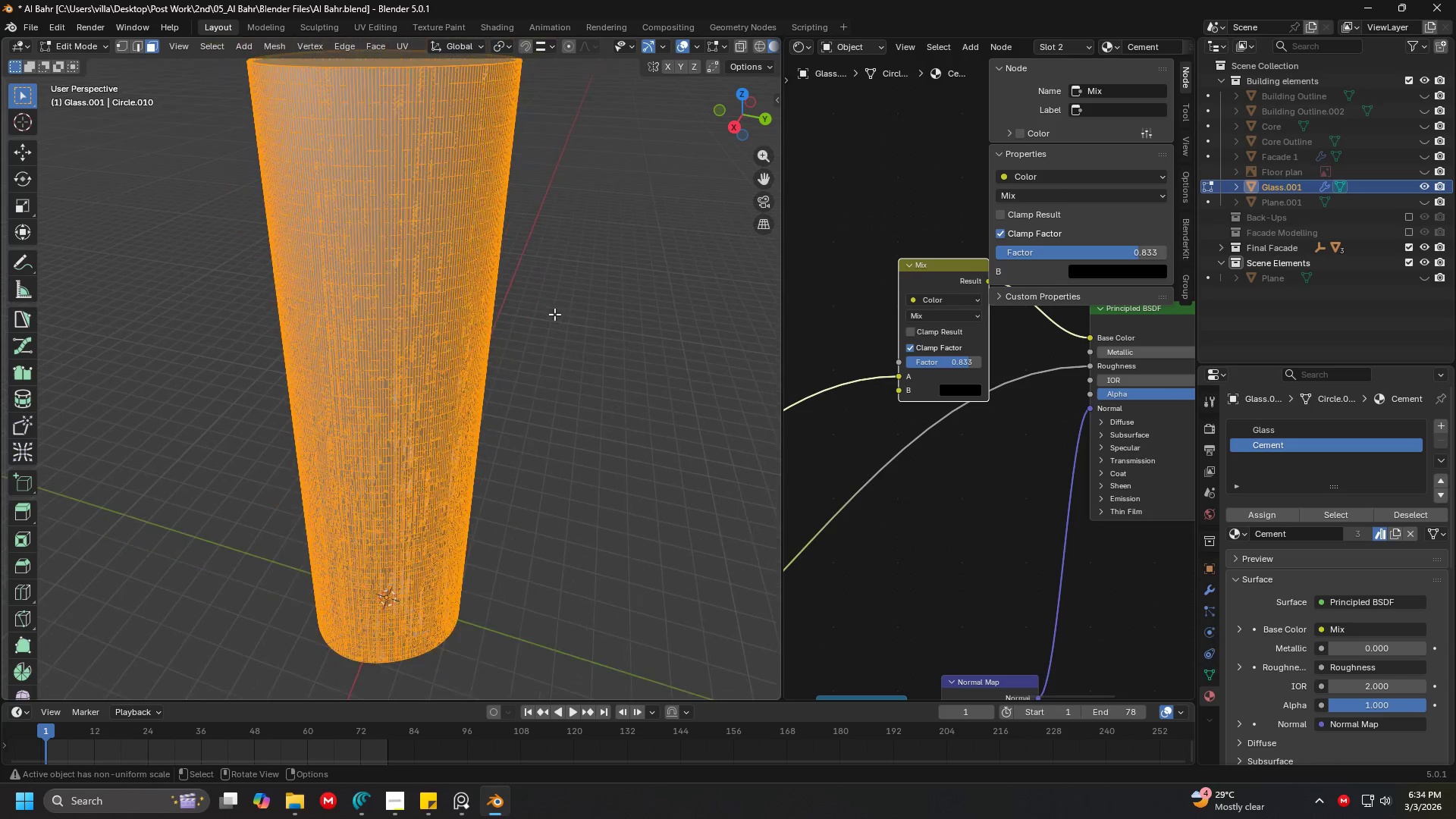 
key(Shift+ShiftLeft)
 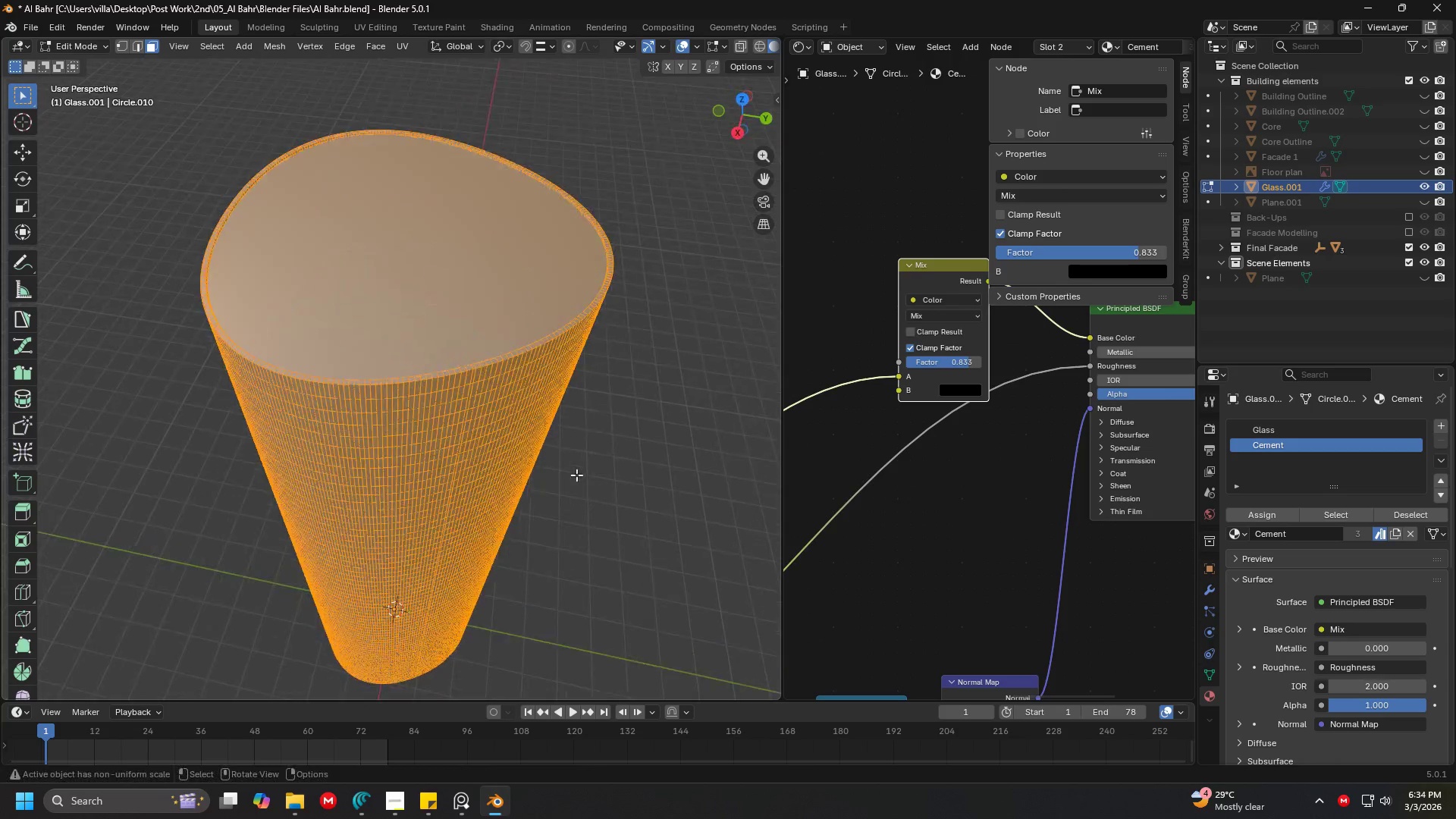 
left_click([560, 355])
 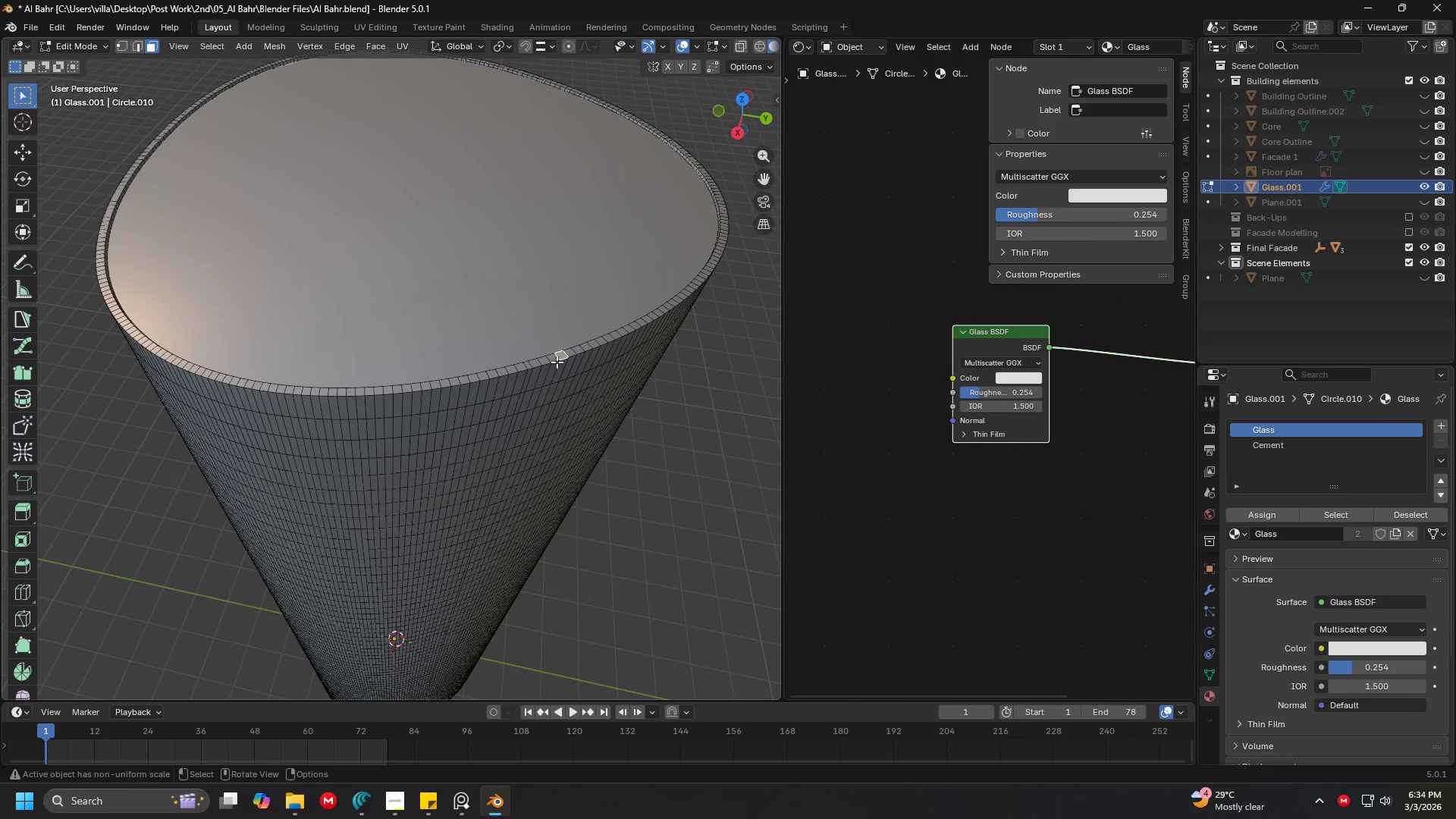 
scroll: coordinate [576, 475], scroll_direction: up, amount: 1.0
 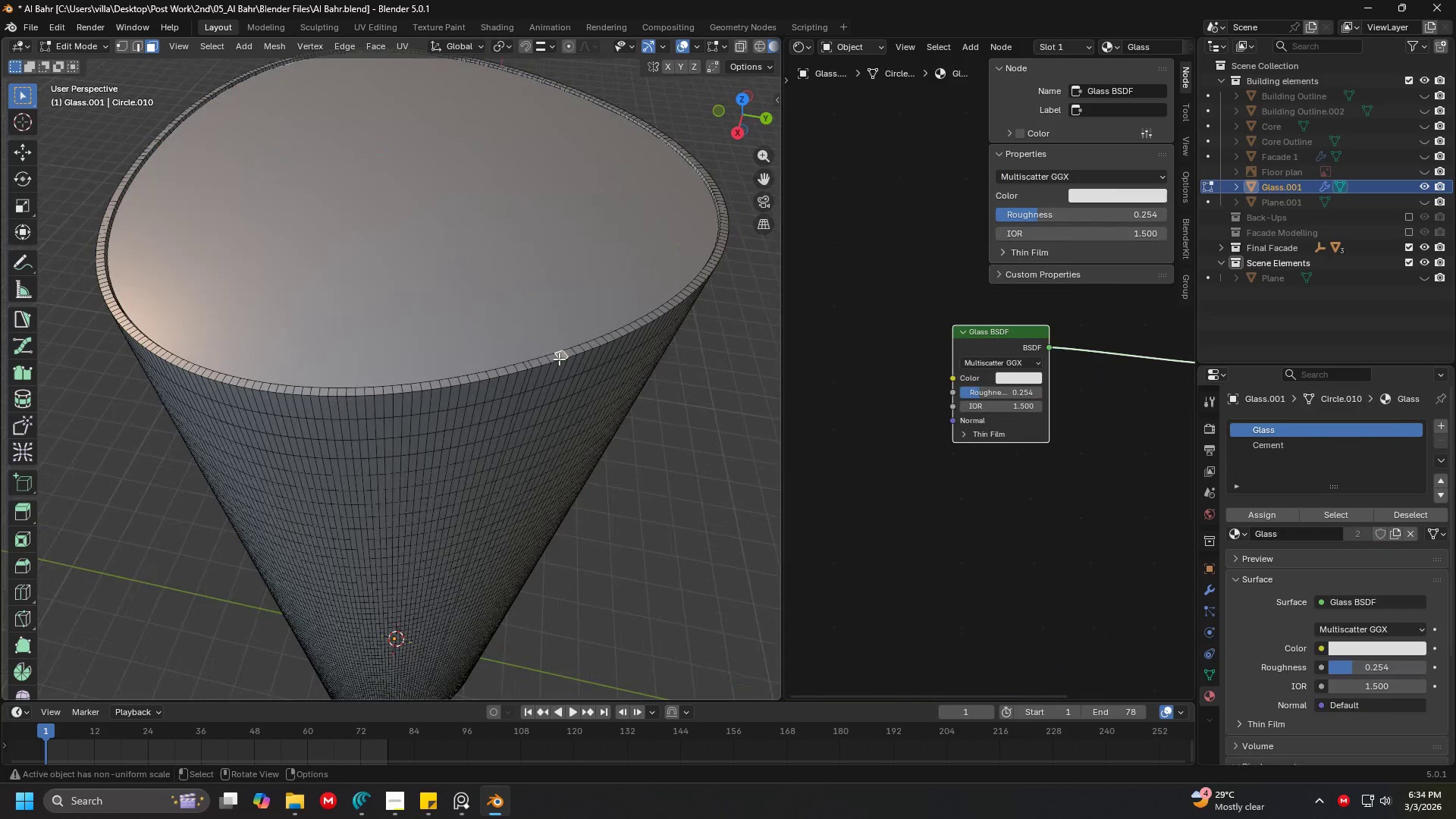 
key(L)
 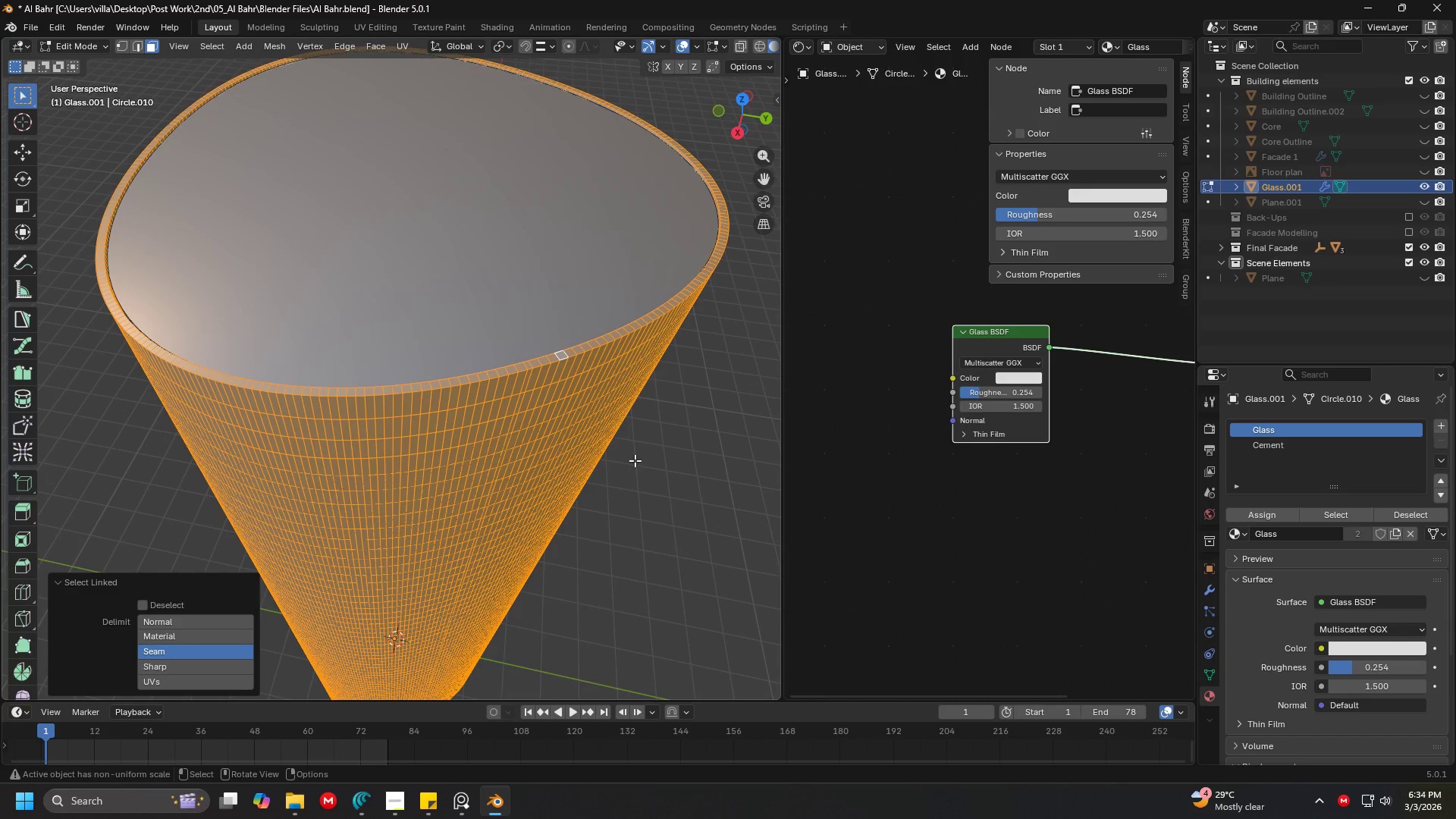 
key(Tab)
 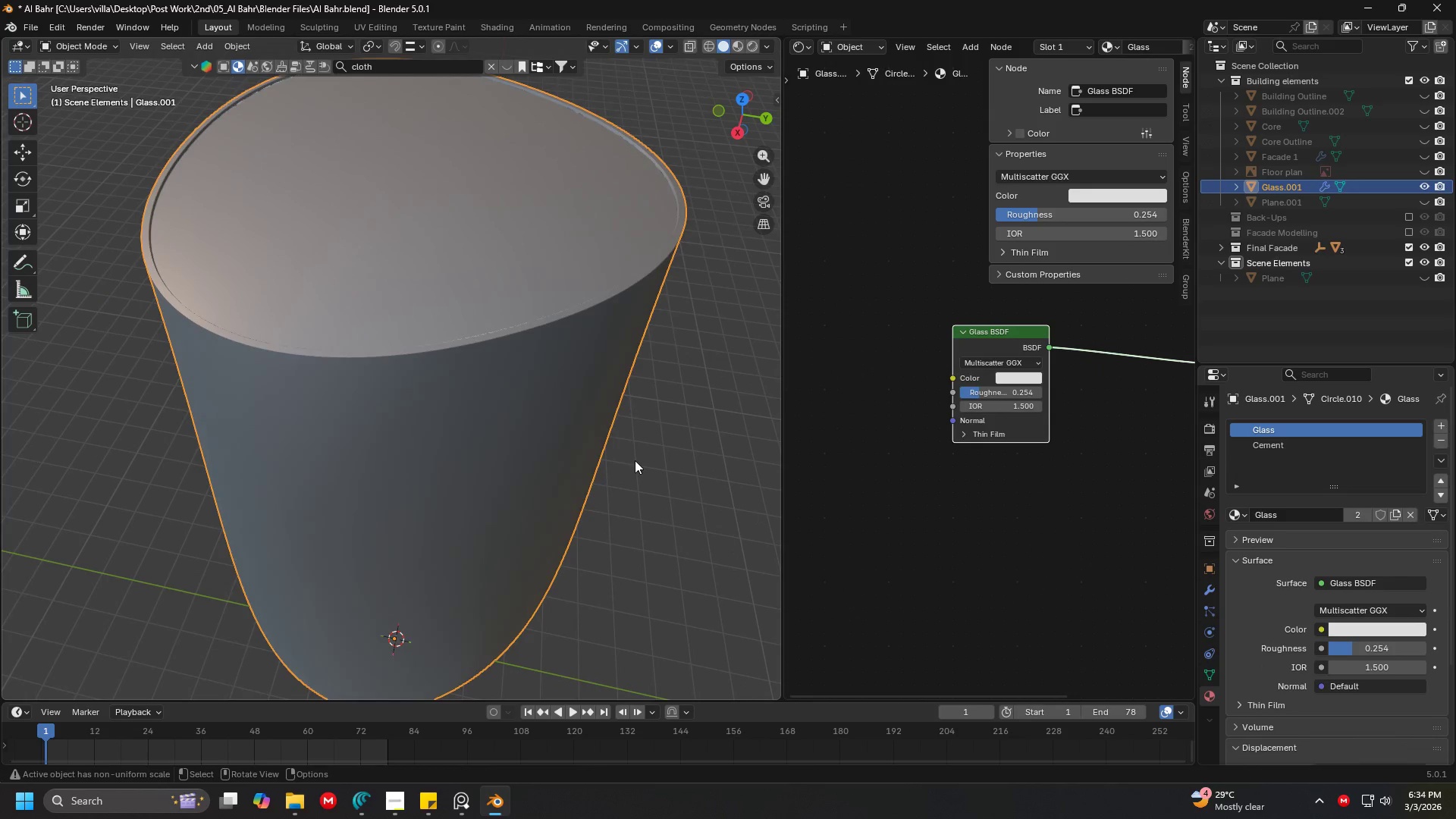 
hold_key(key=ShiftLeft, duration=1.05)
 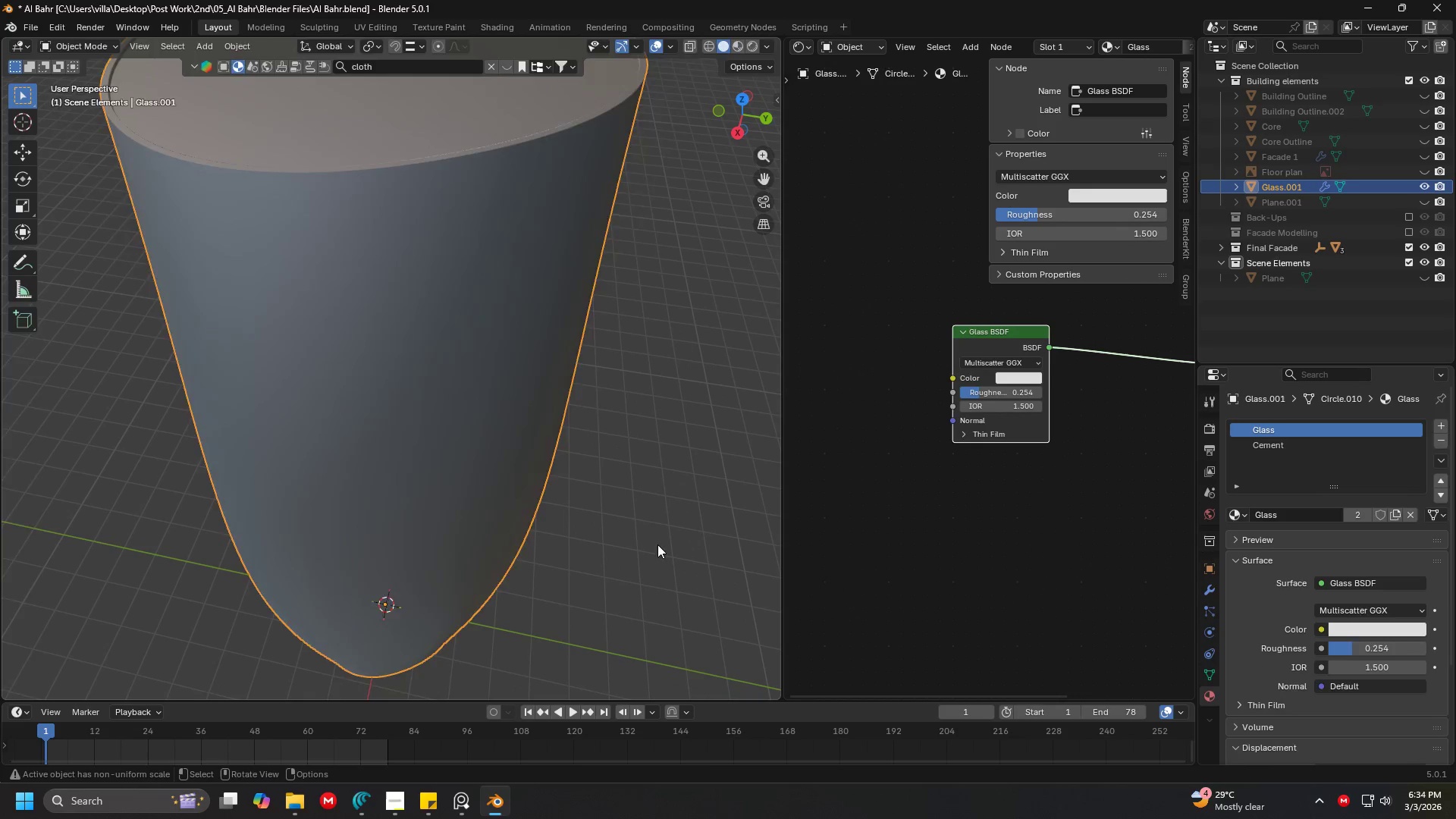 
key(Tab)
 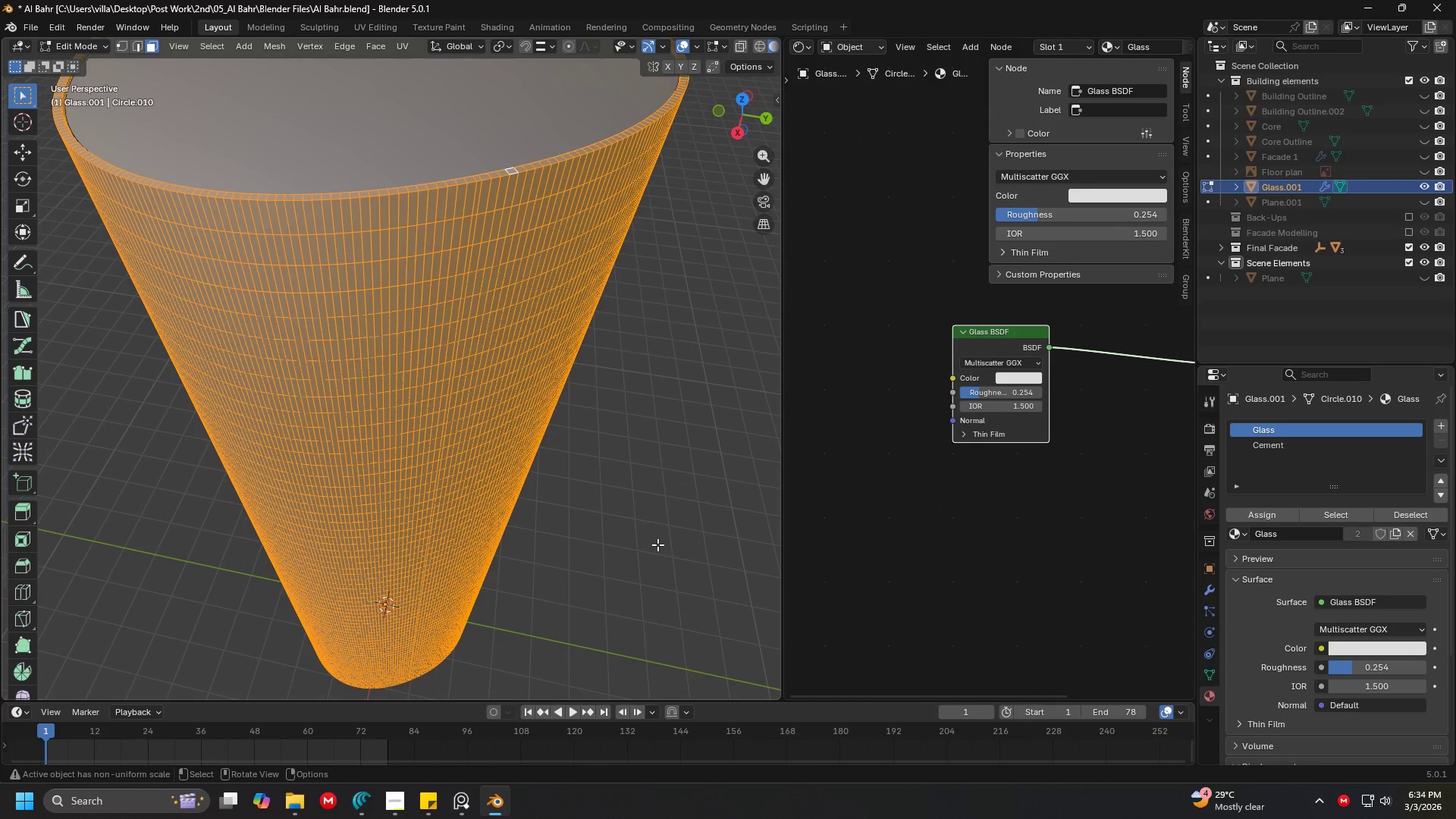 
key(Shift+D)
 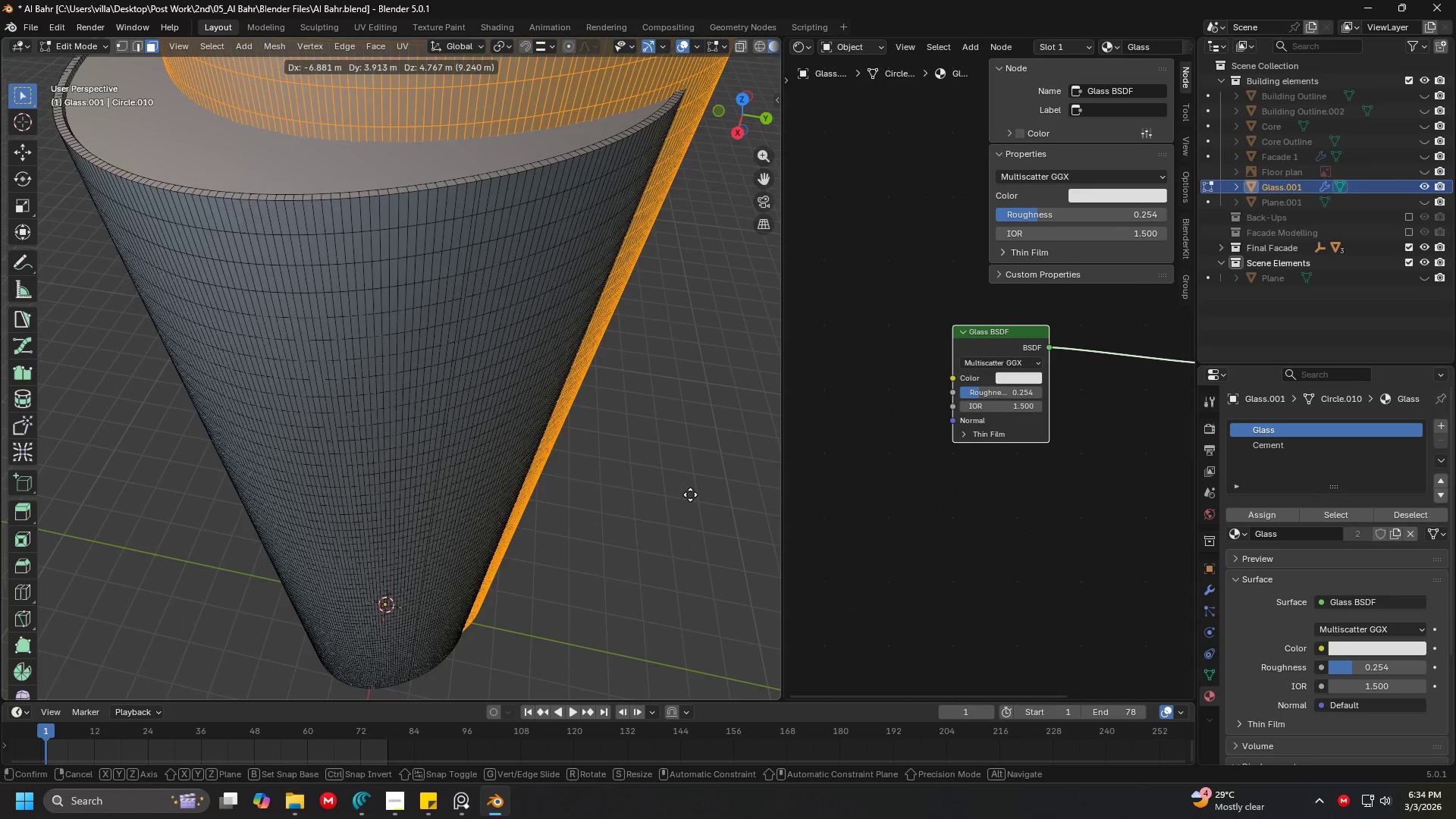 
right_click([690, 494])
 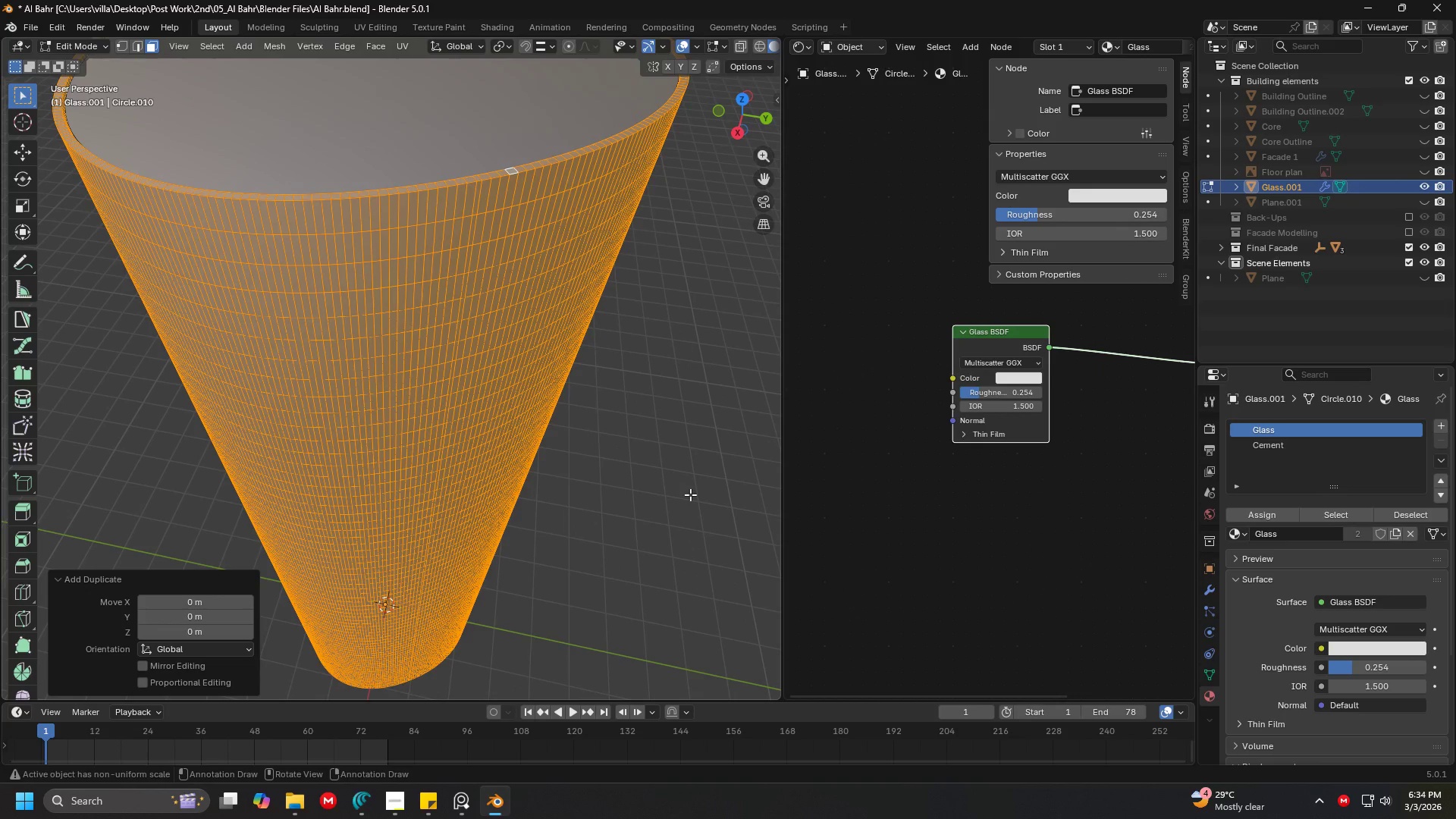 
key(P)
 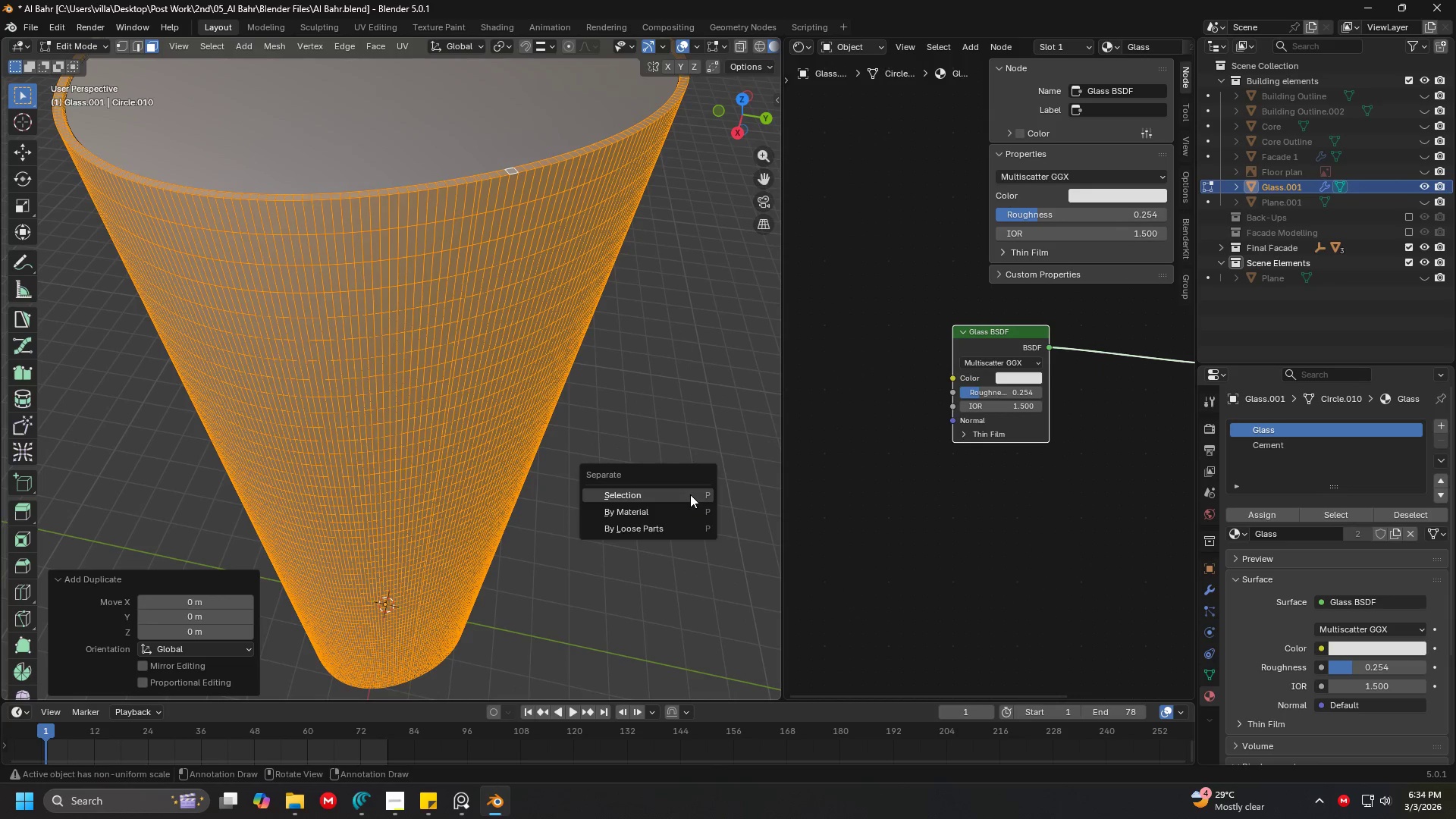 
left_click([690, 494])
 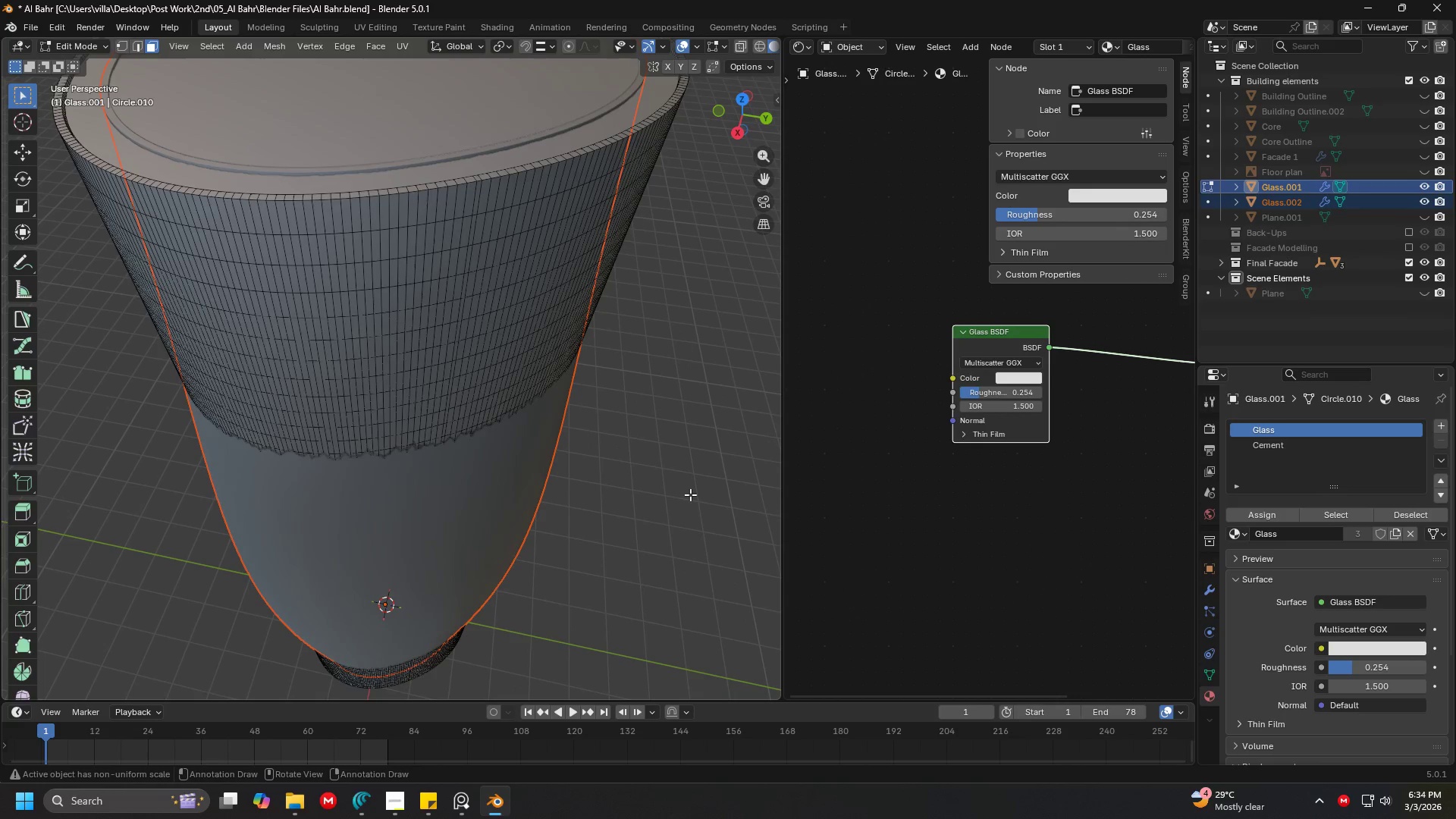 
key(Tab)
 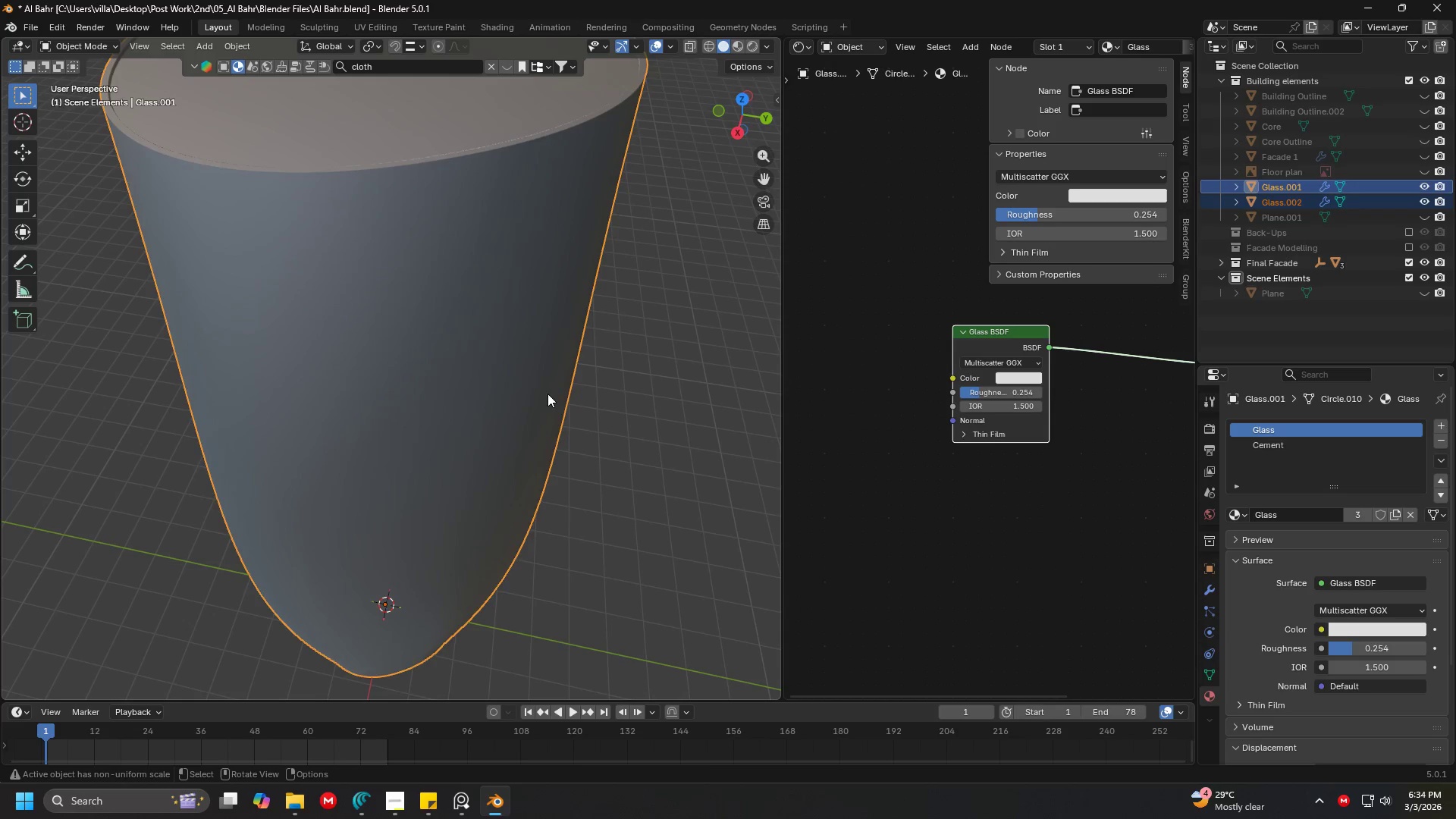 
left_click([548, 394])
 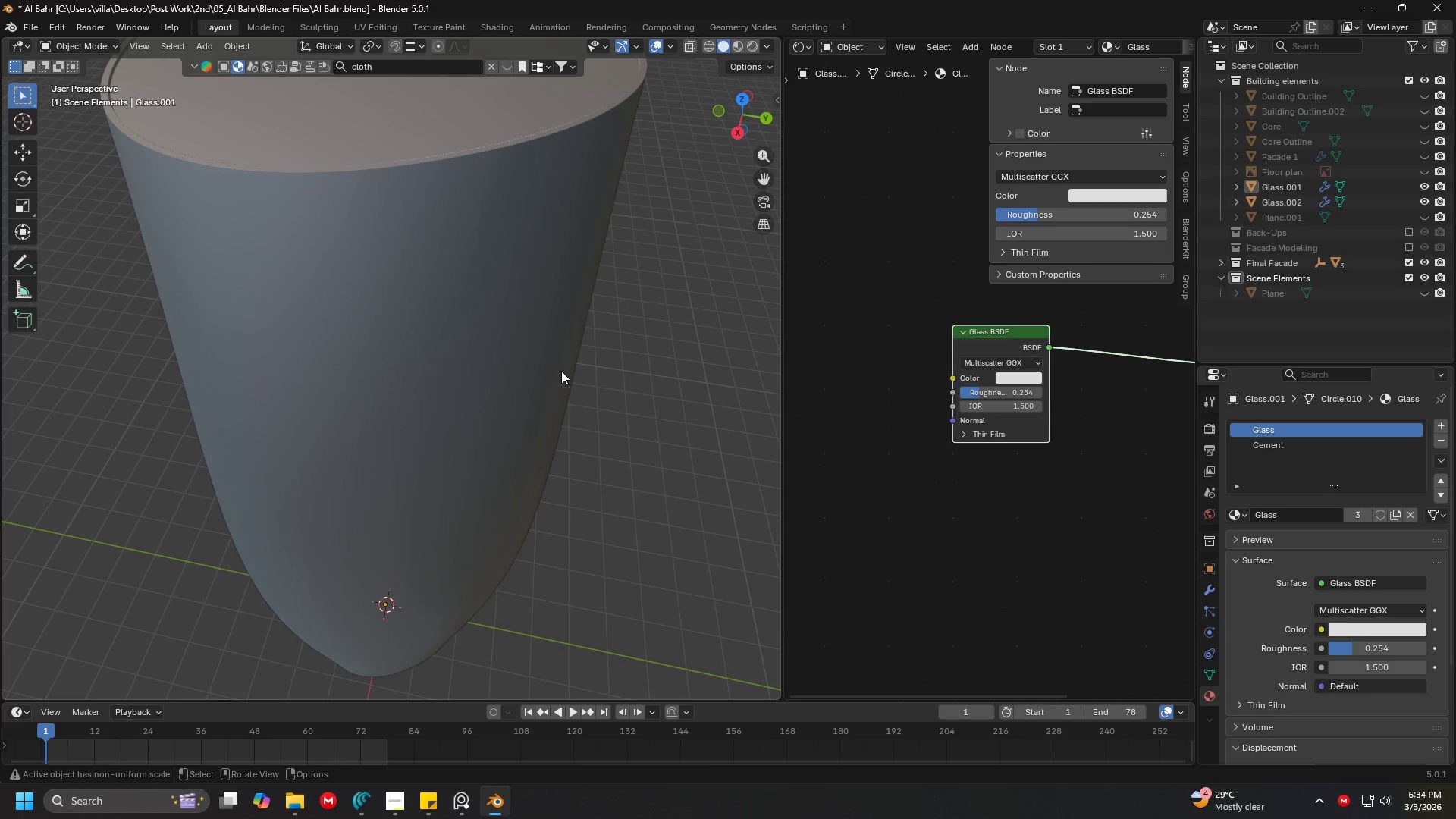 
left_click([564, 357])
 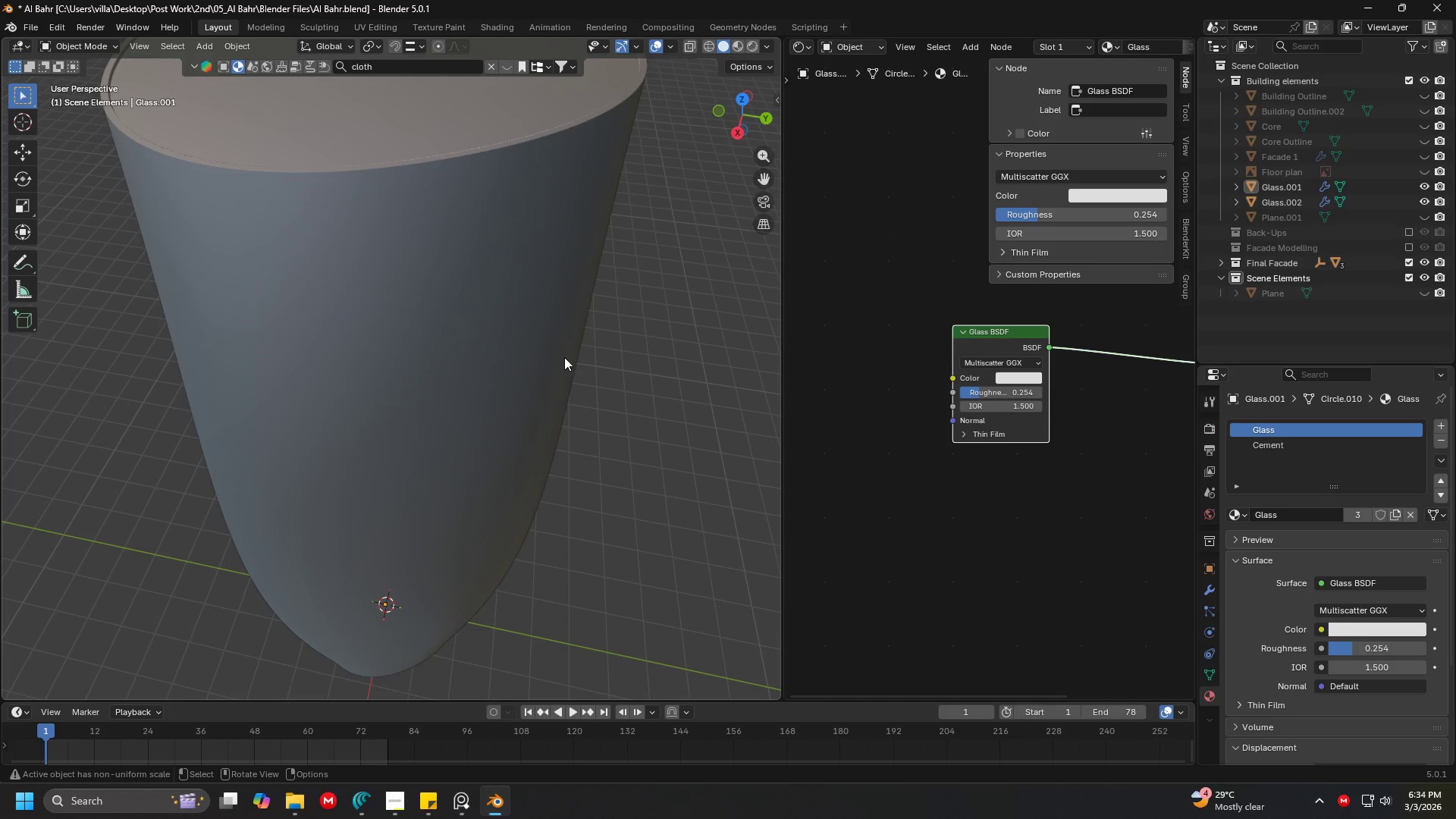 
left_click([564, 357])
 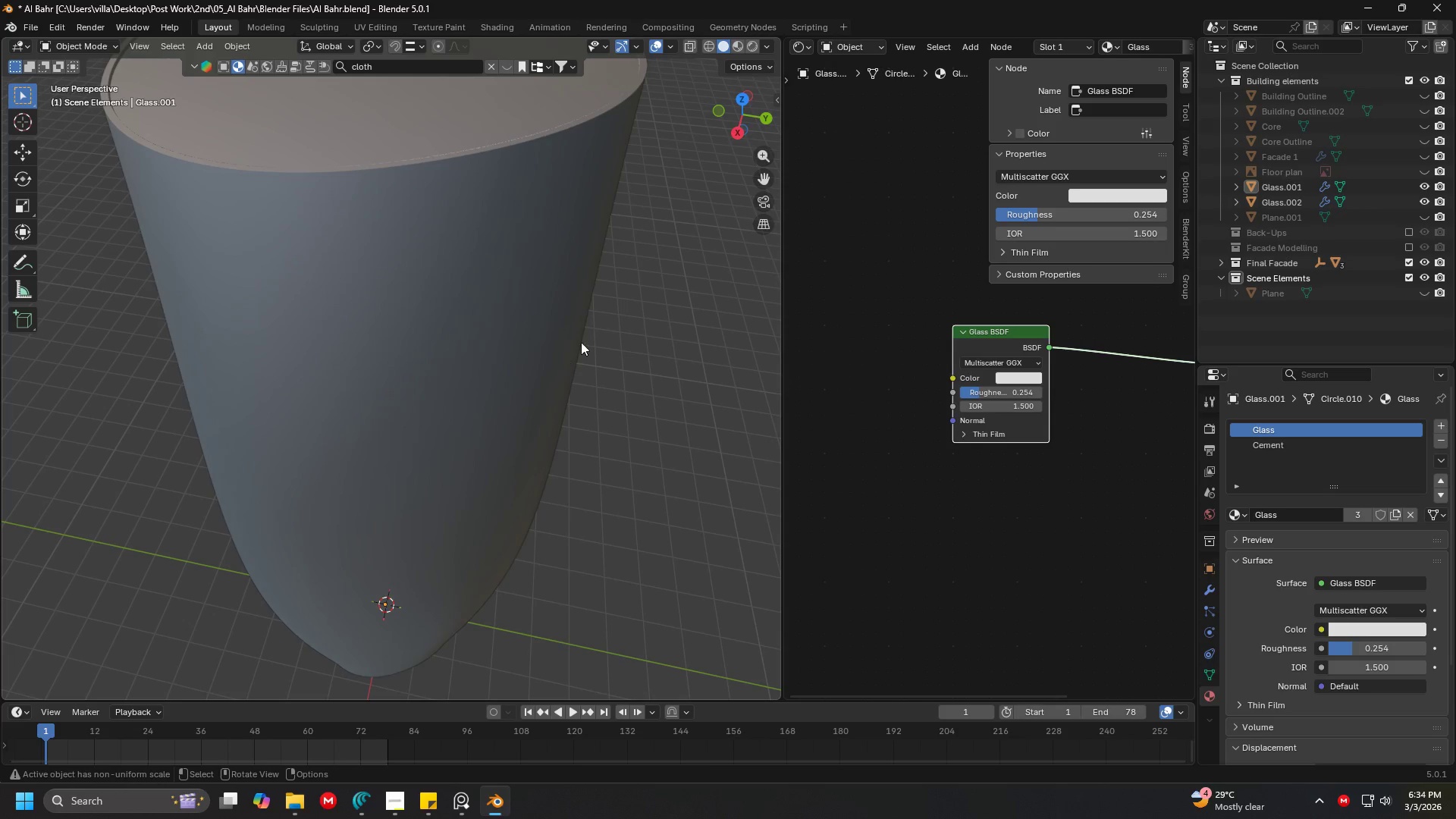 
key(Shift+ShiftLeft)
 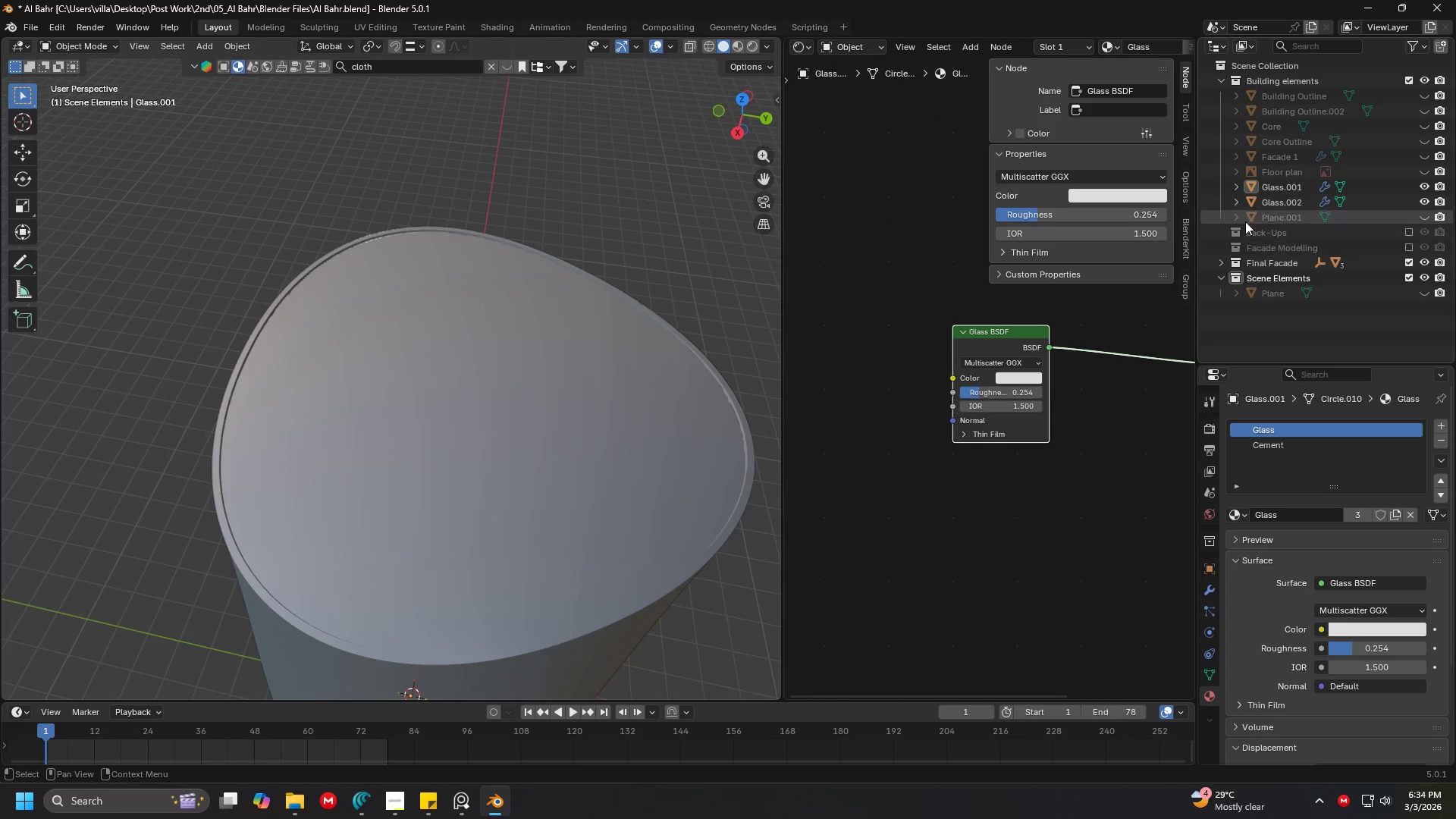 
left_click([1266, 205])
 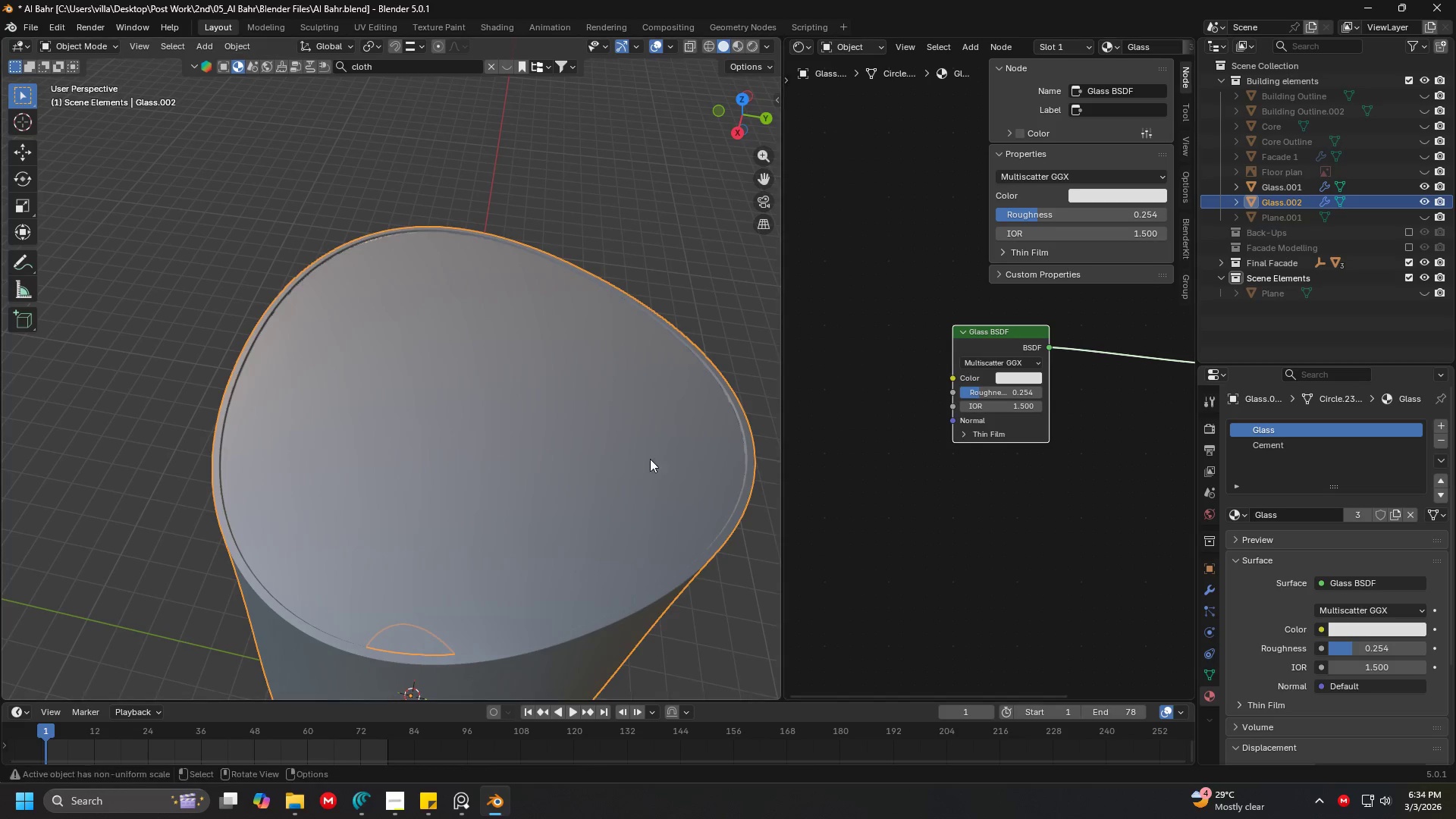 
key(Shift+H)
 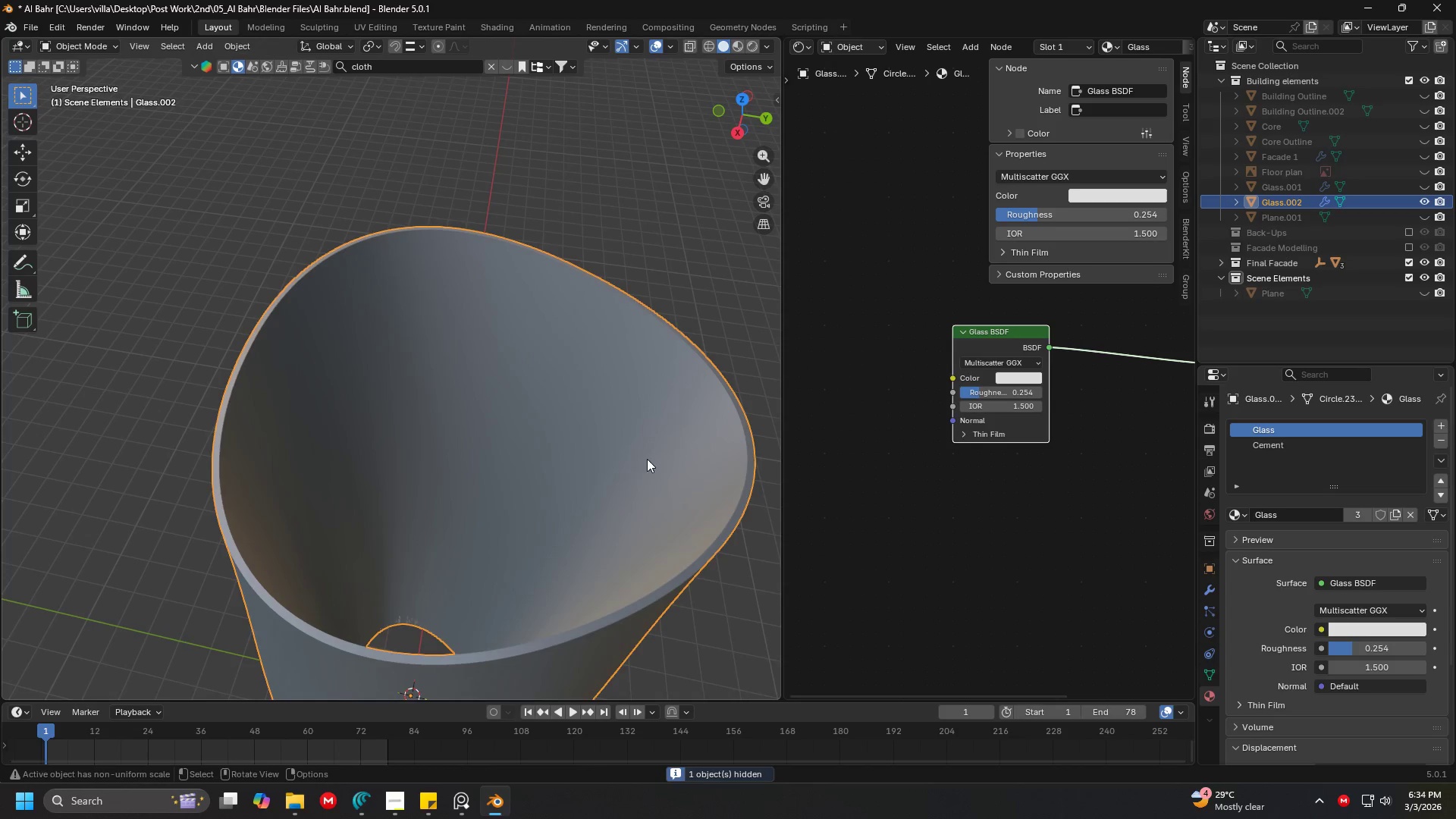 
key(Shift+ShiftLeft)
 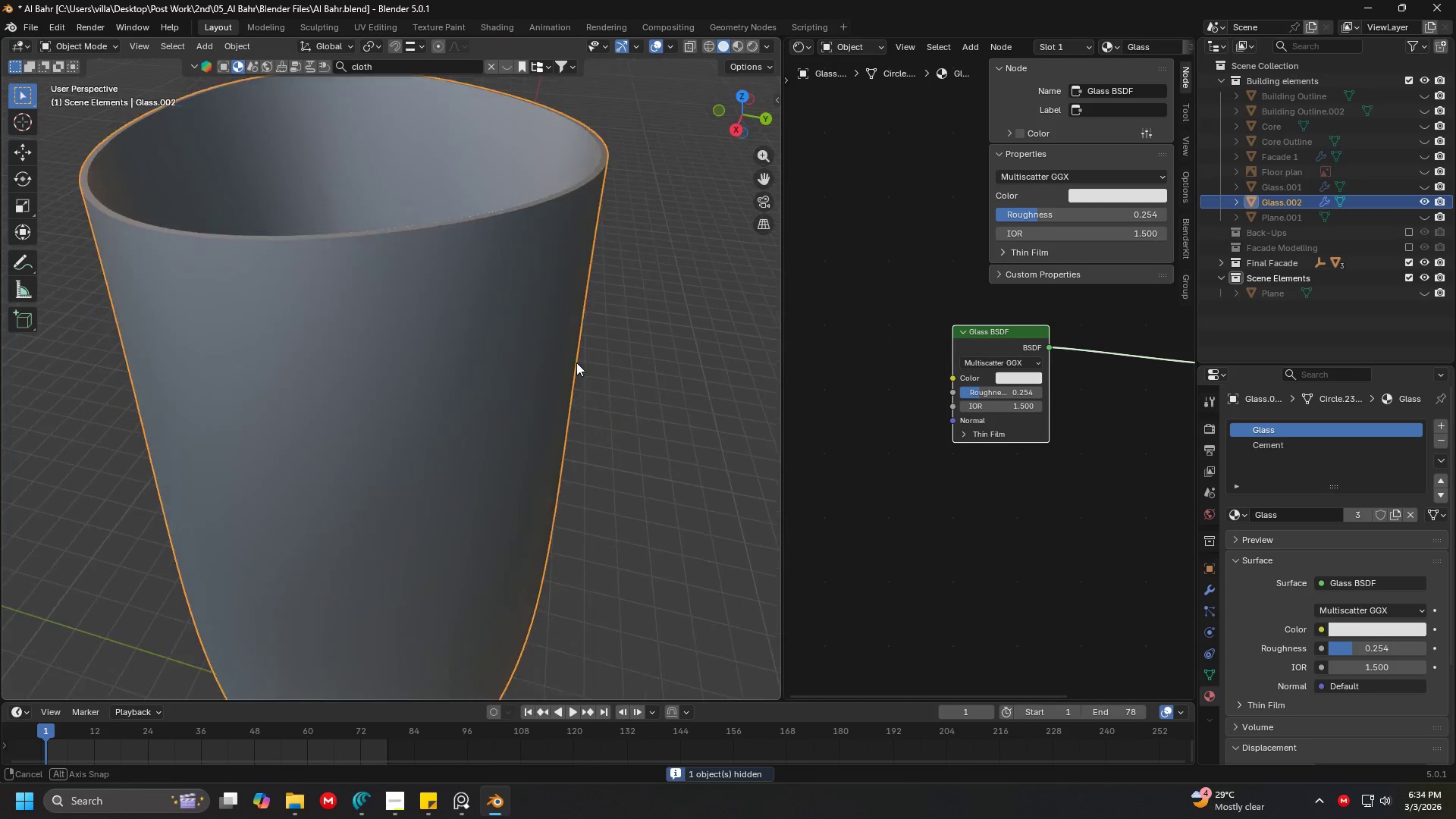 
key(Tab)
 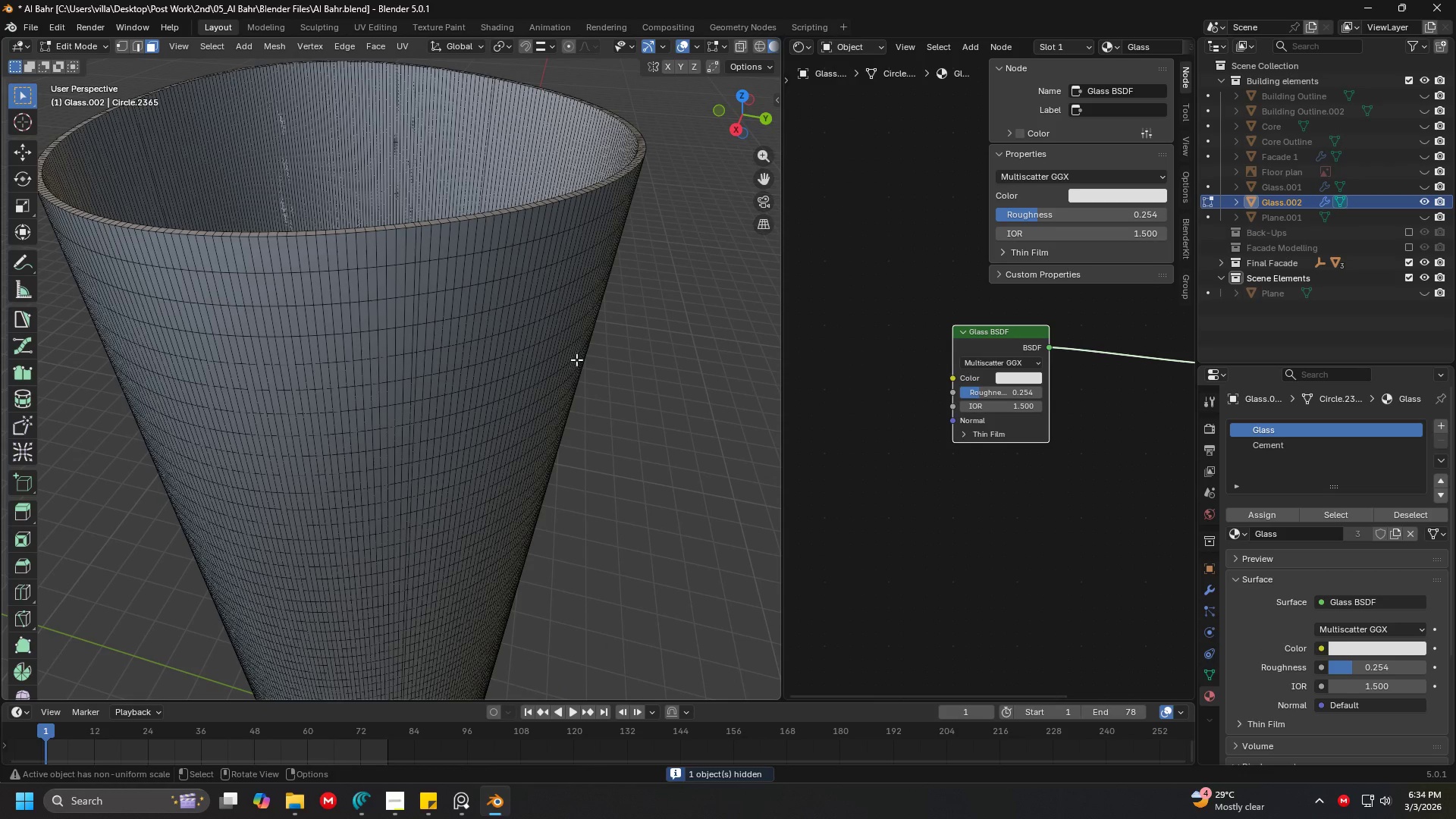 
key(Shift+ShiftLeft)
 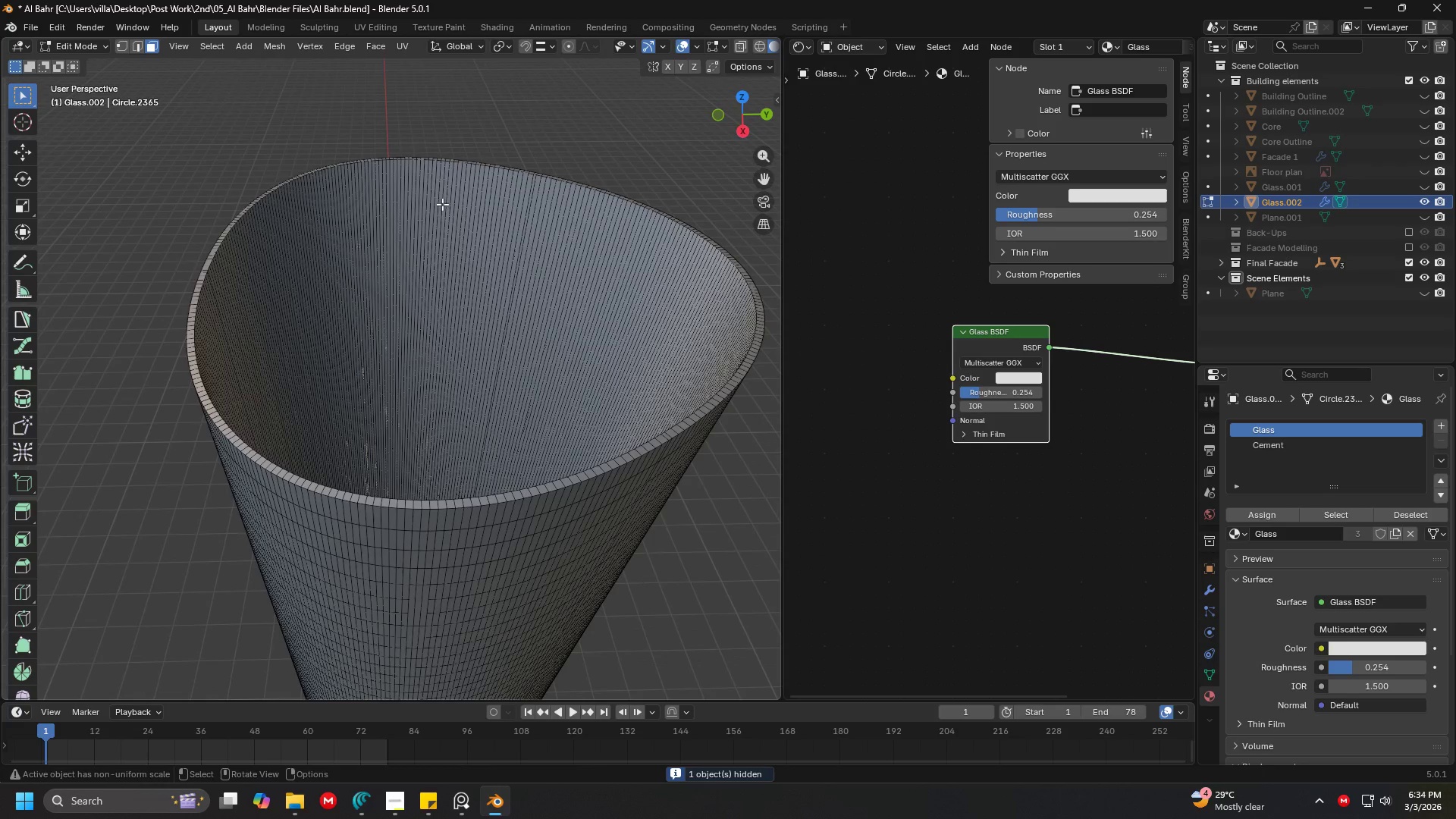 
left_click([493, 237])
 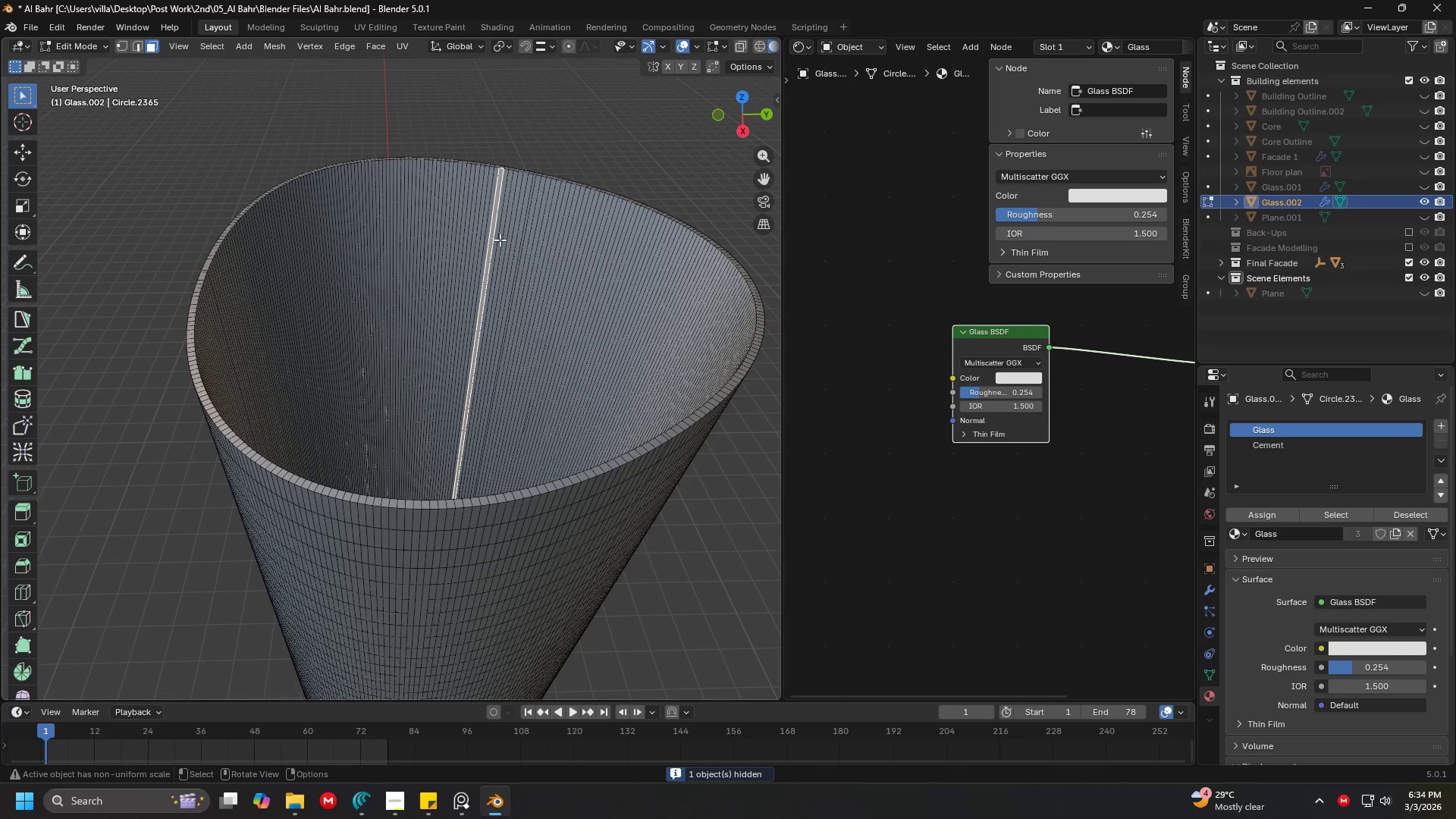 
hold_key(key=AltLeft, duration=0.56)
left_click([502, 240])
 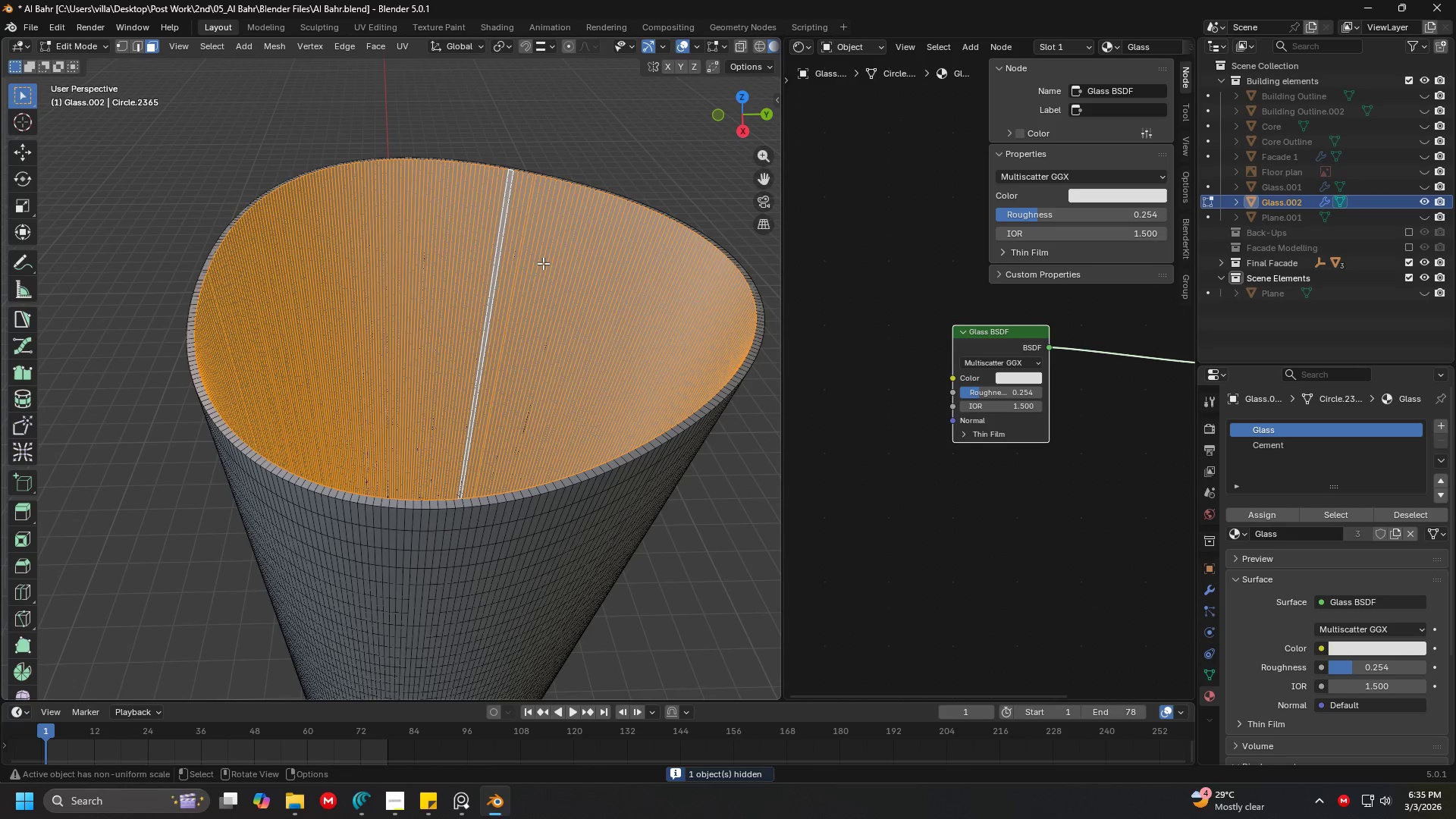 
key(X)
 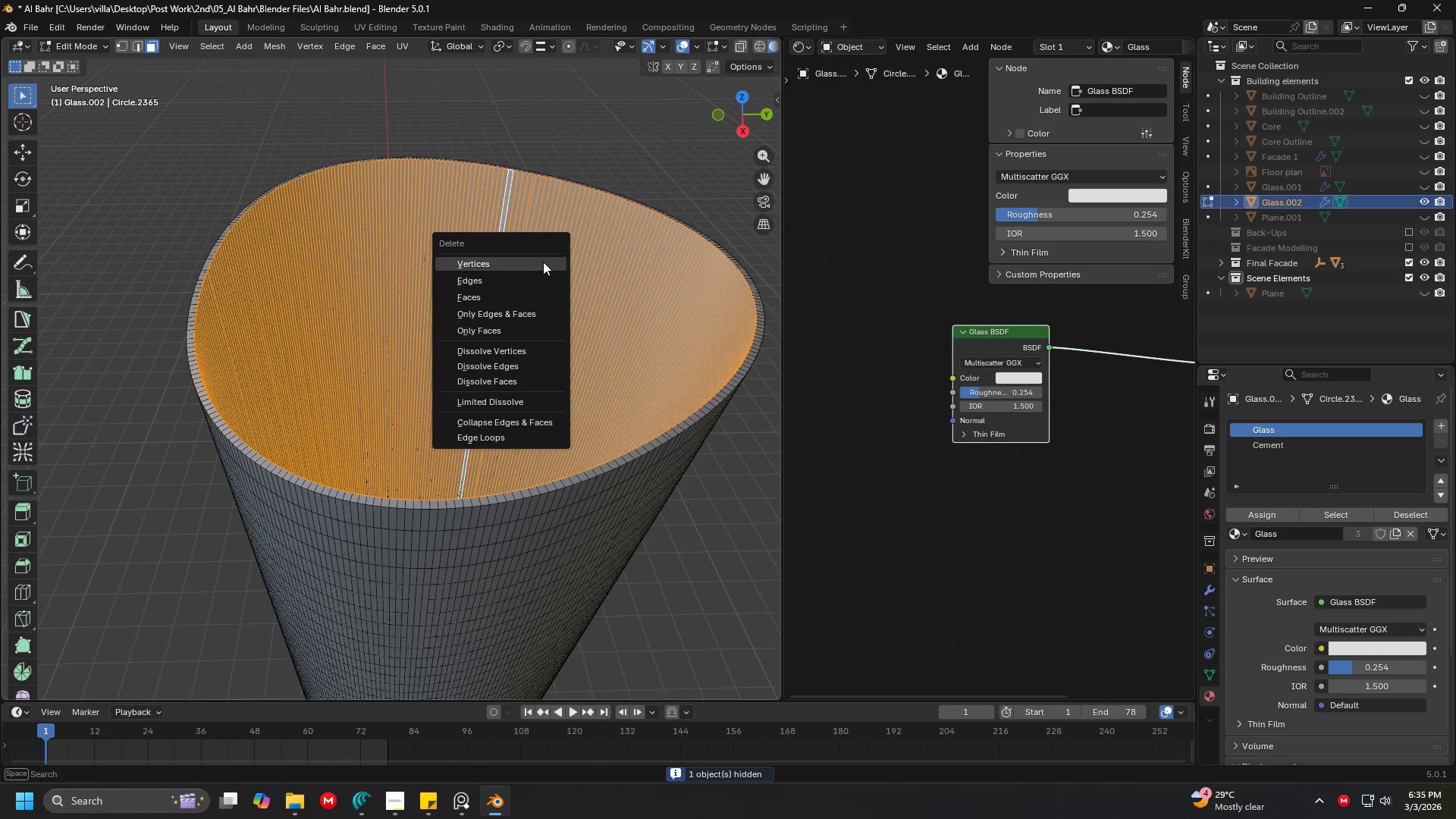 
left_click([543, 262])
 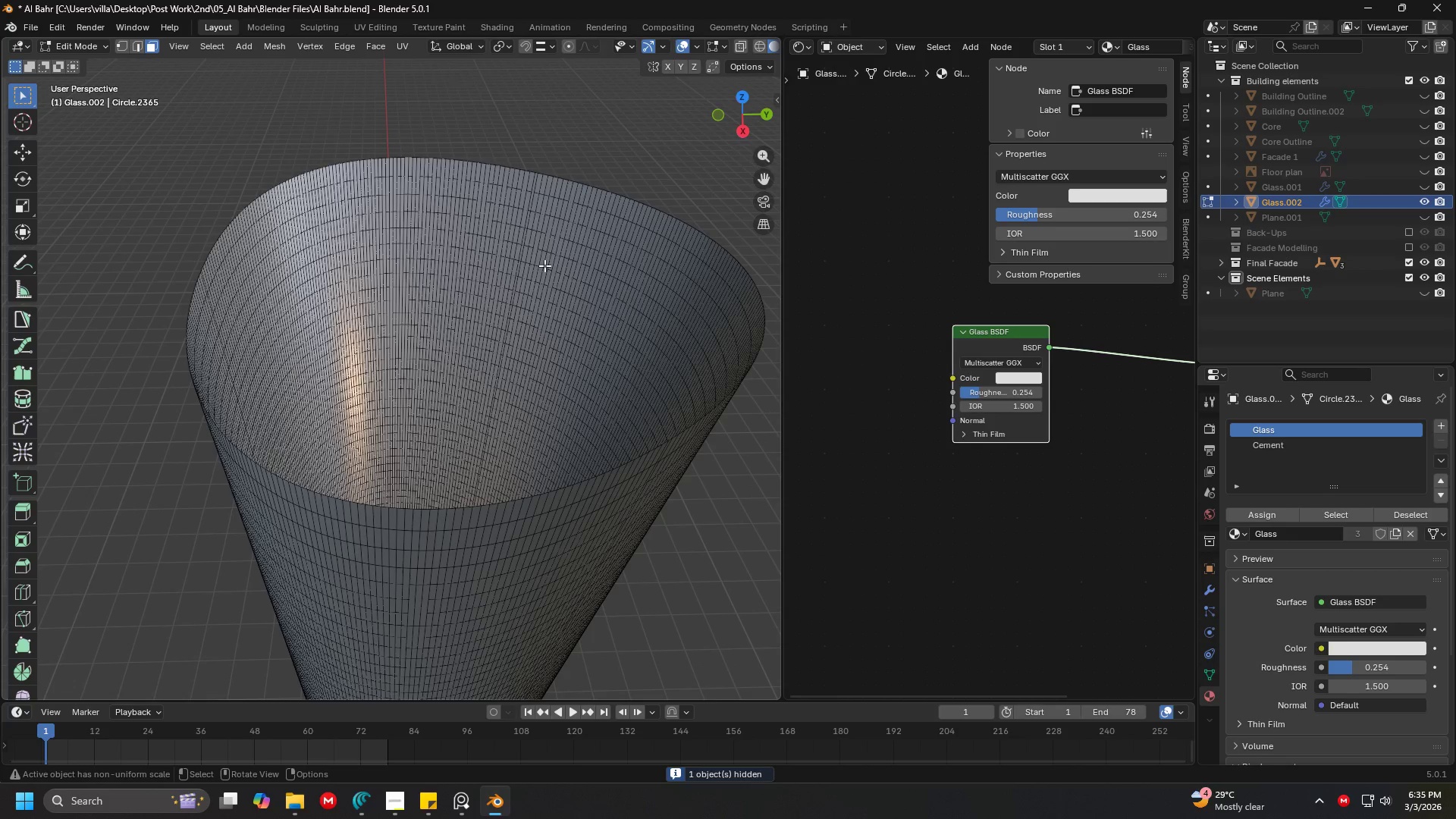 
key(A)
 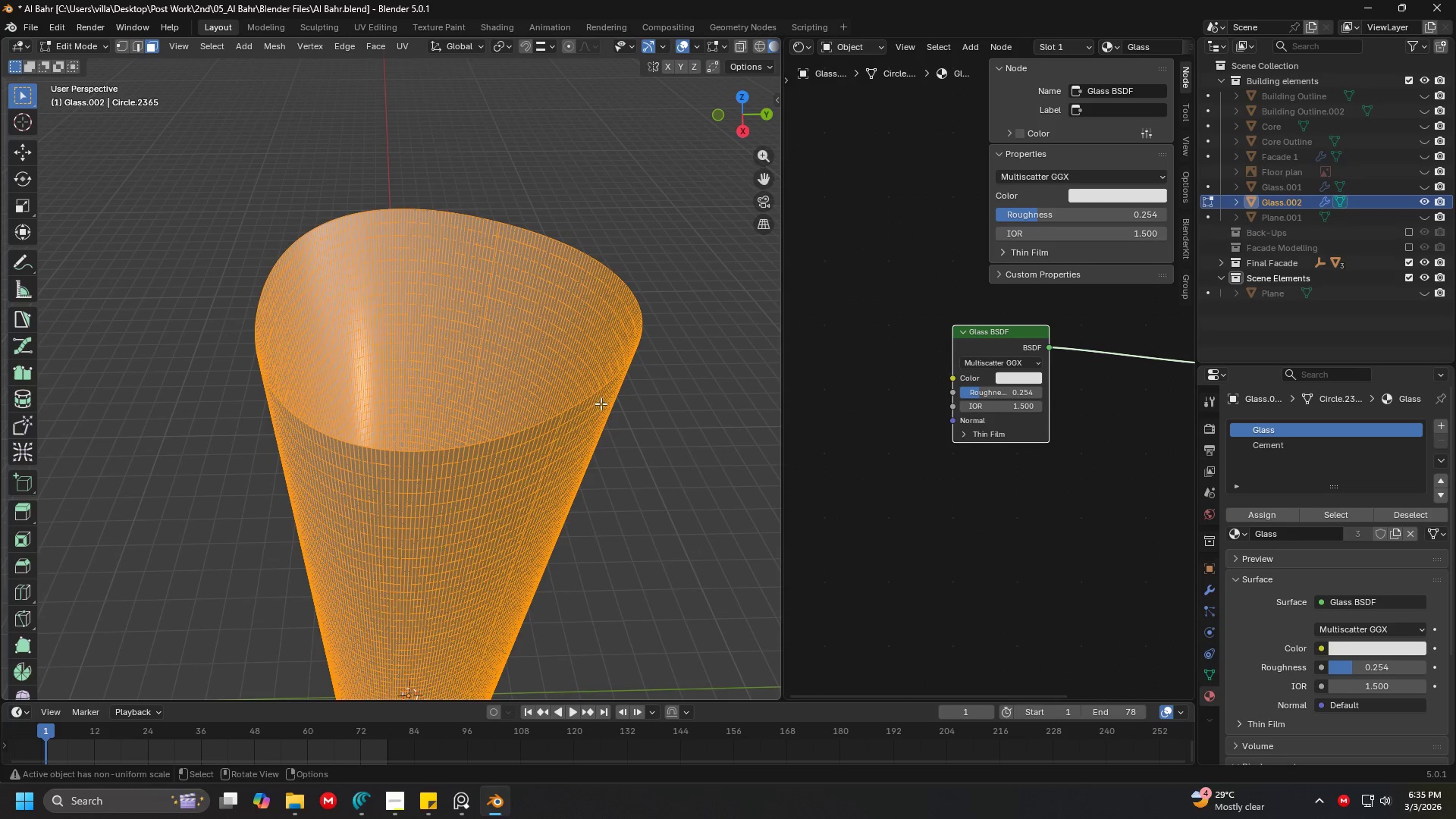 
scroll: coordinate [571, 337], scroll_direction: down, amount: 1.0
 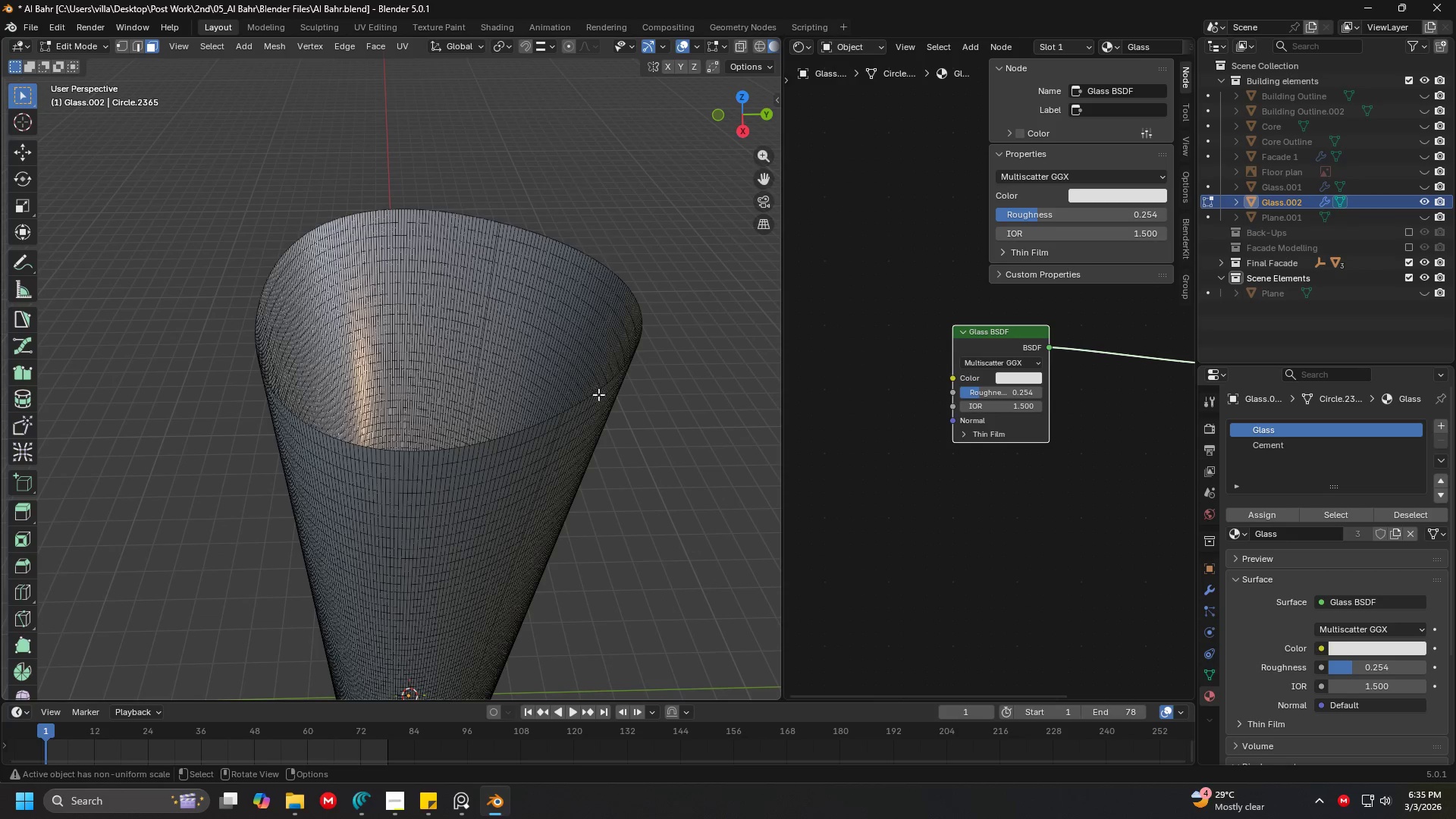 
key(Shift+ShiftLeft)
 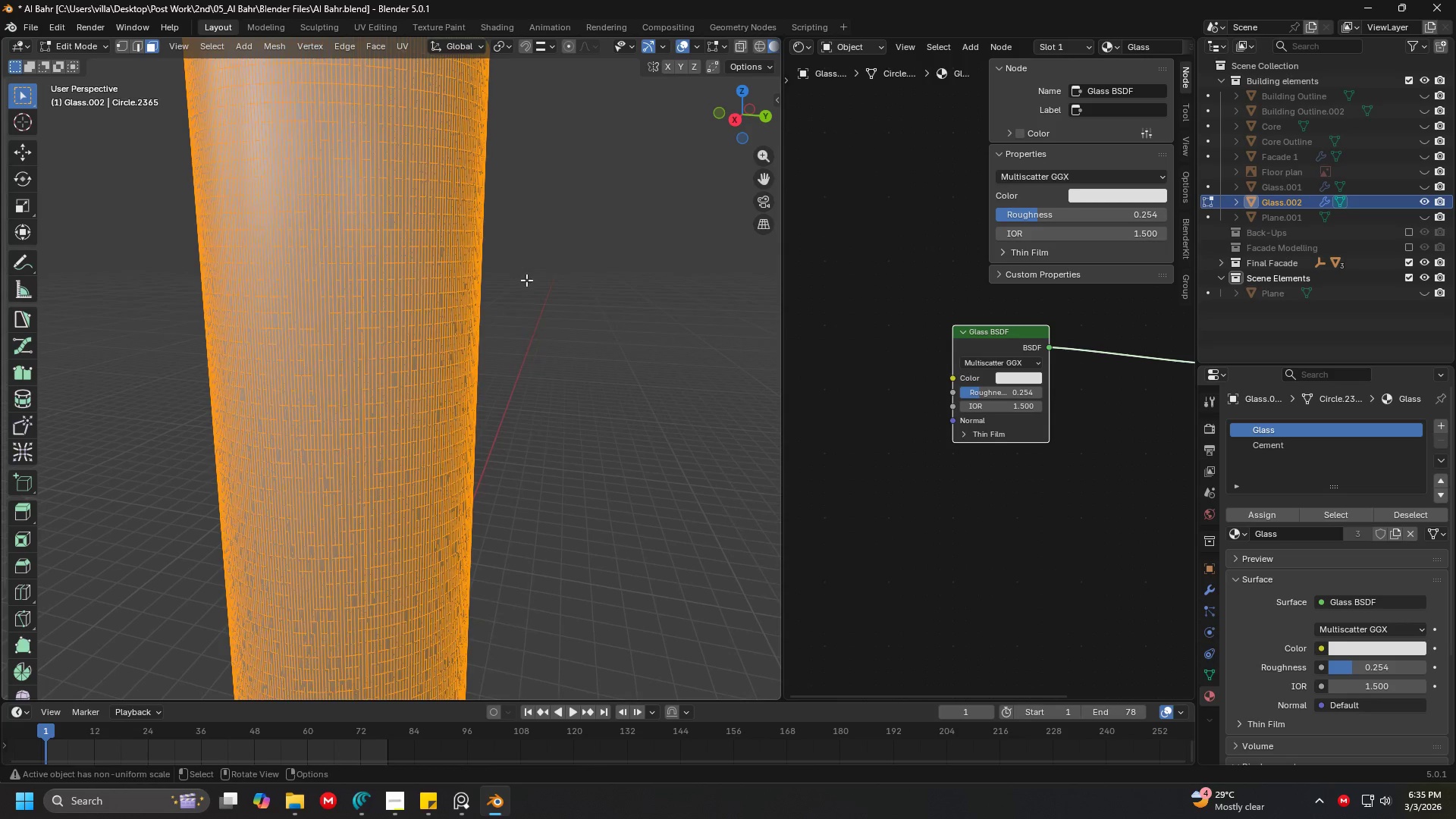 
key(Shift+ShiftLeft)
 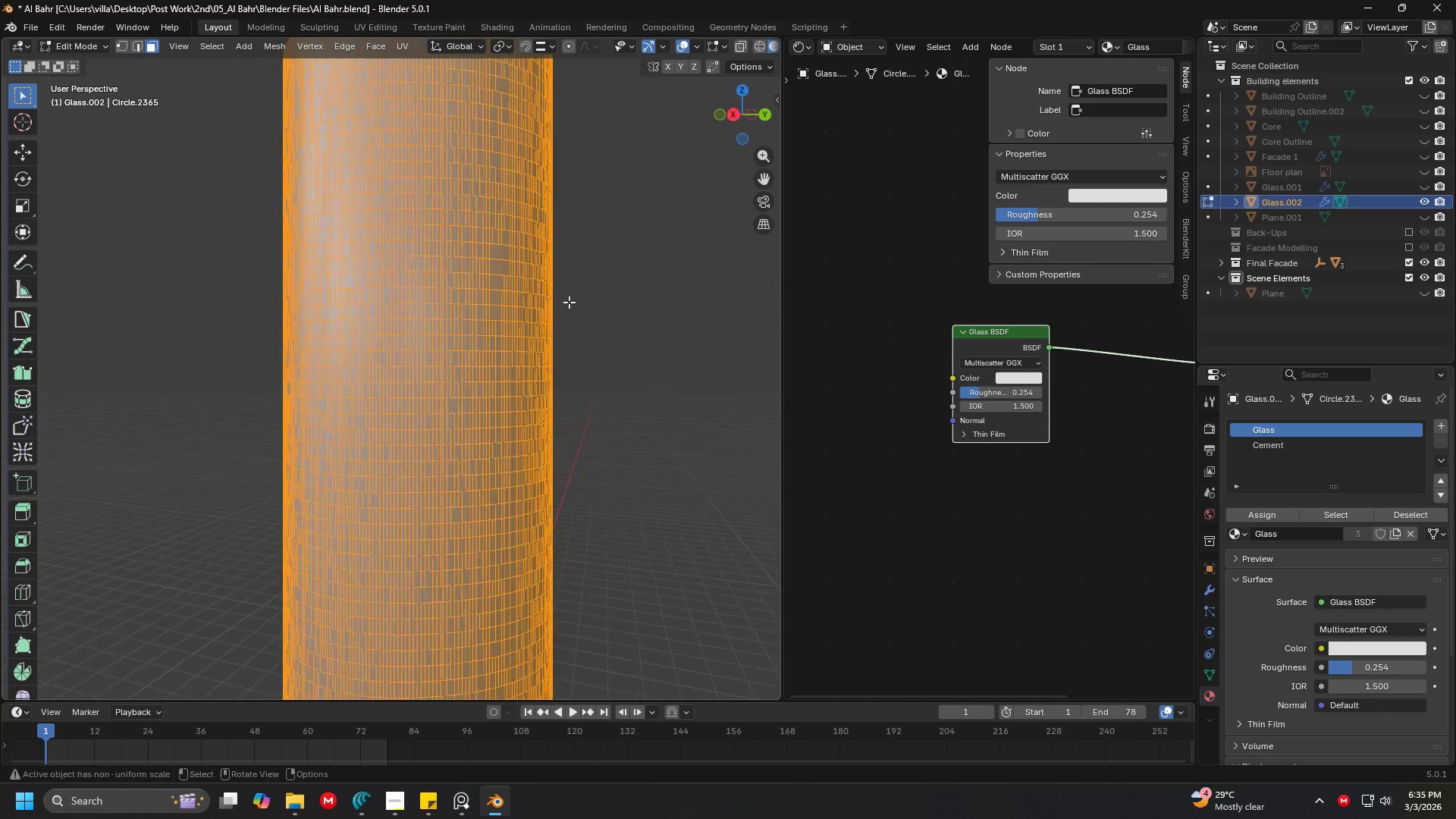 
key(Shift+ShiftLeft)
 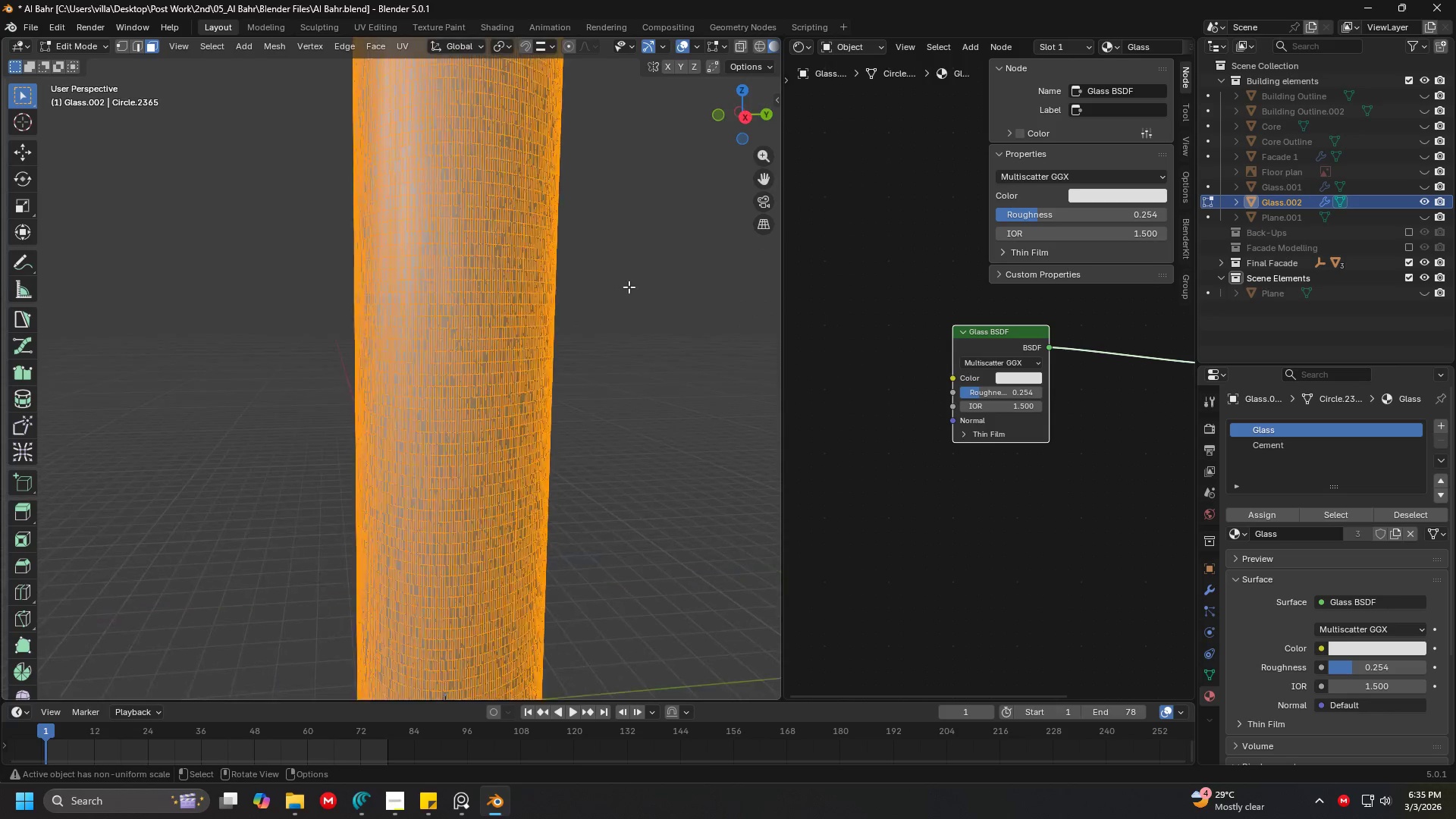 
key(Shift+ShiftLeft)
 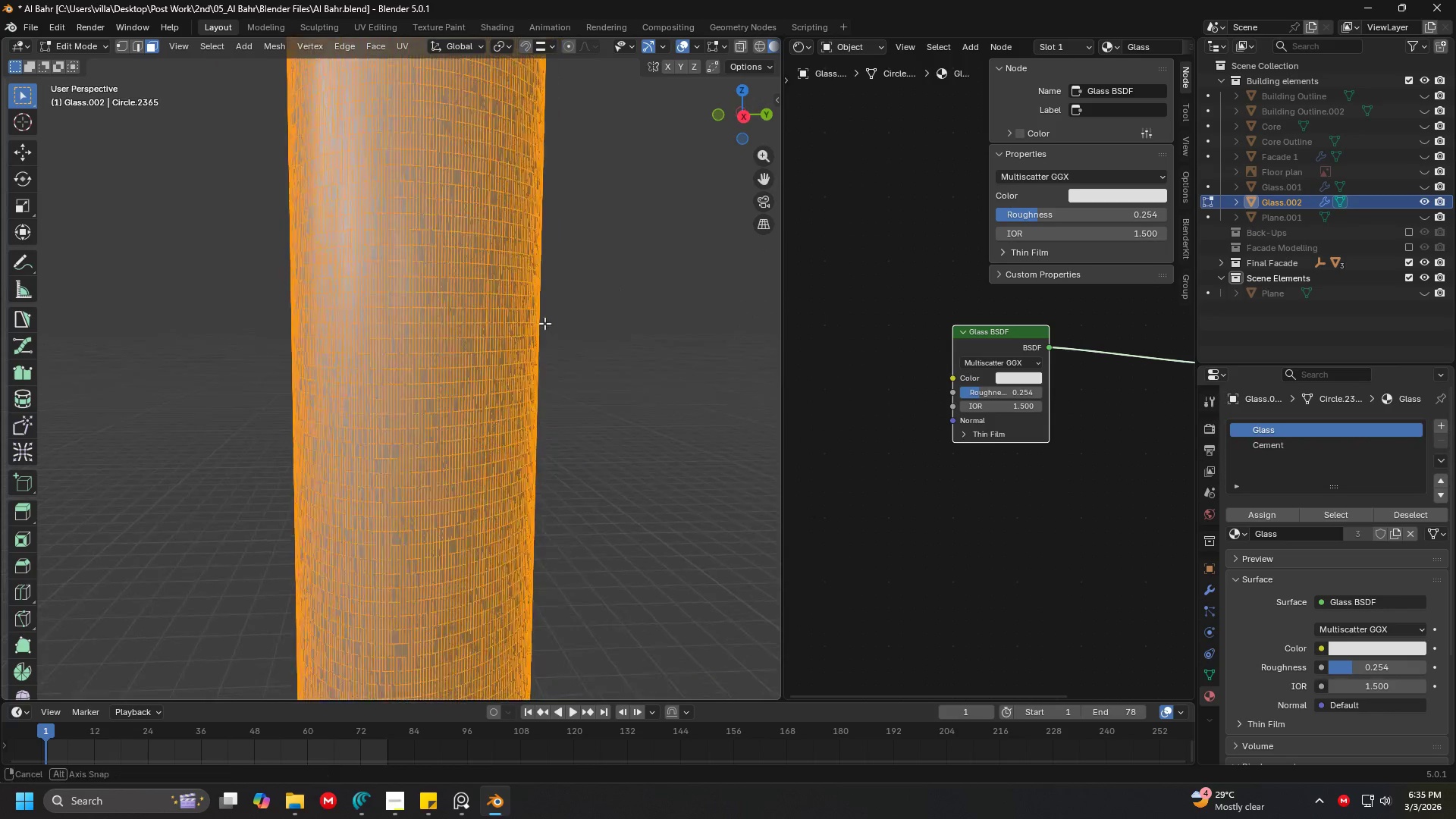 
scroll: coordinate [533, 318], scroll_direction: up, amount: 5.0
 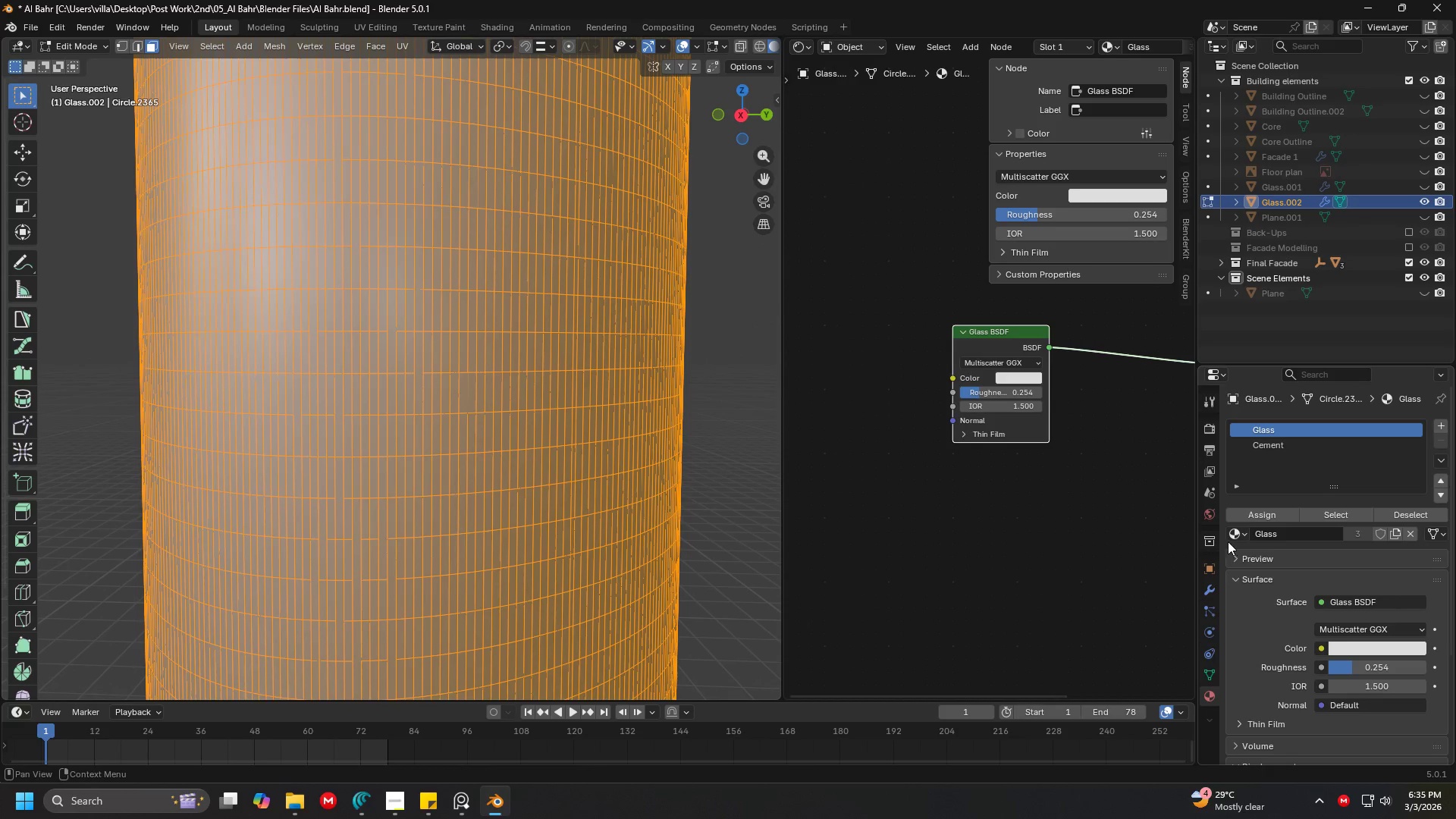 
left_click([1207, 591])
 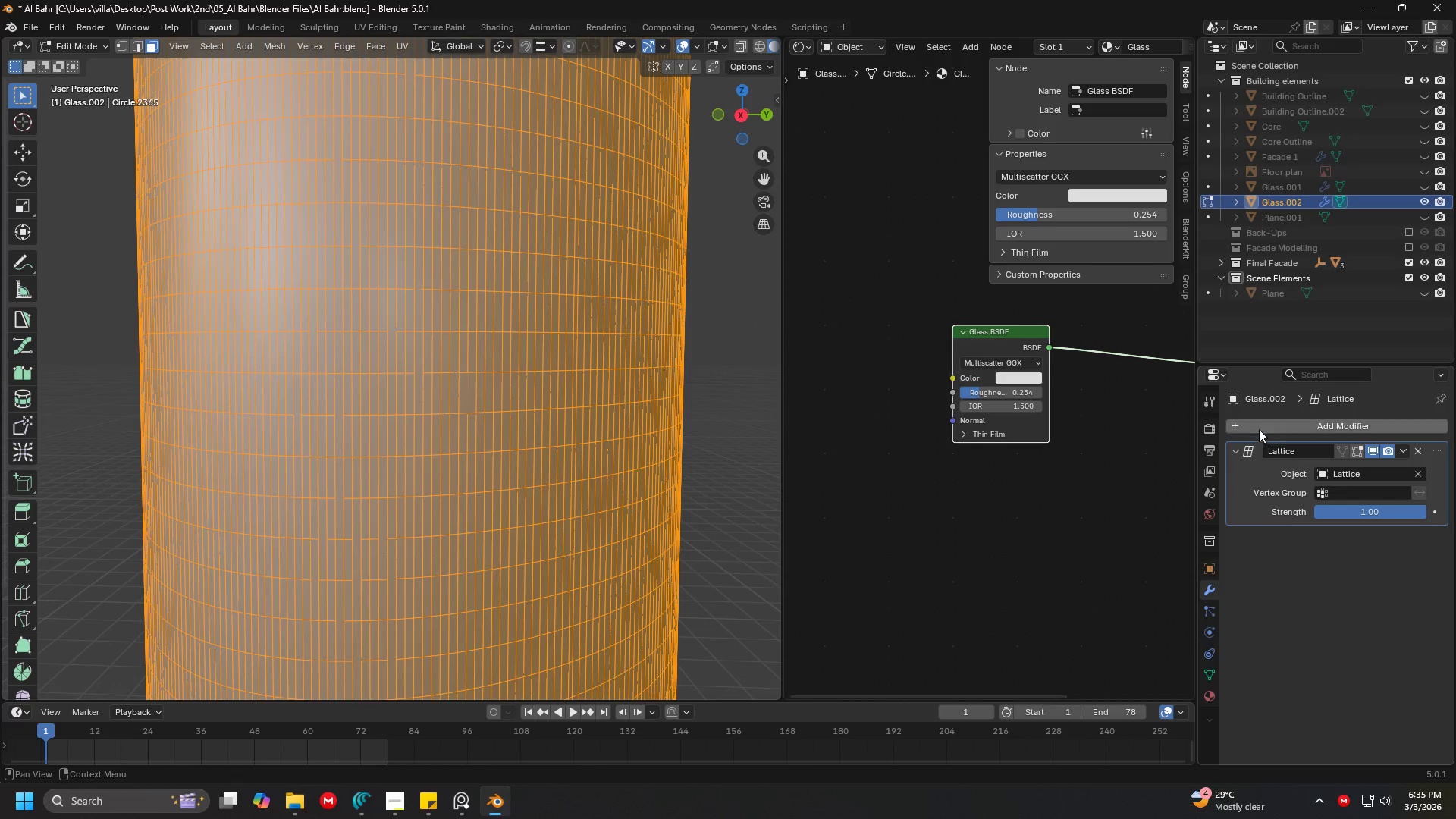 
double_click([1260, 428])
 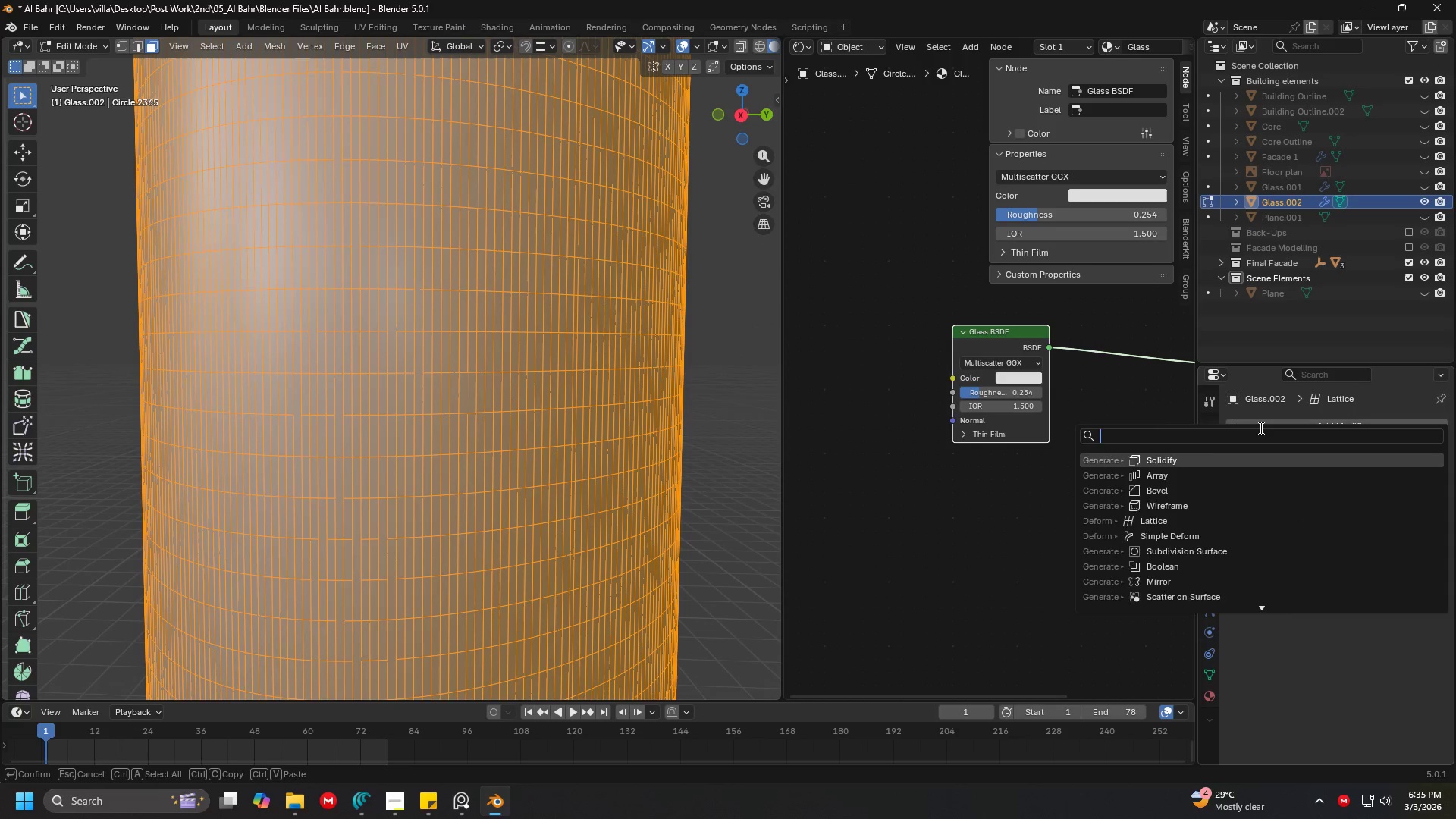 
type(decima)
 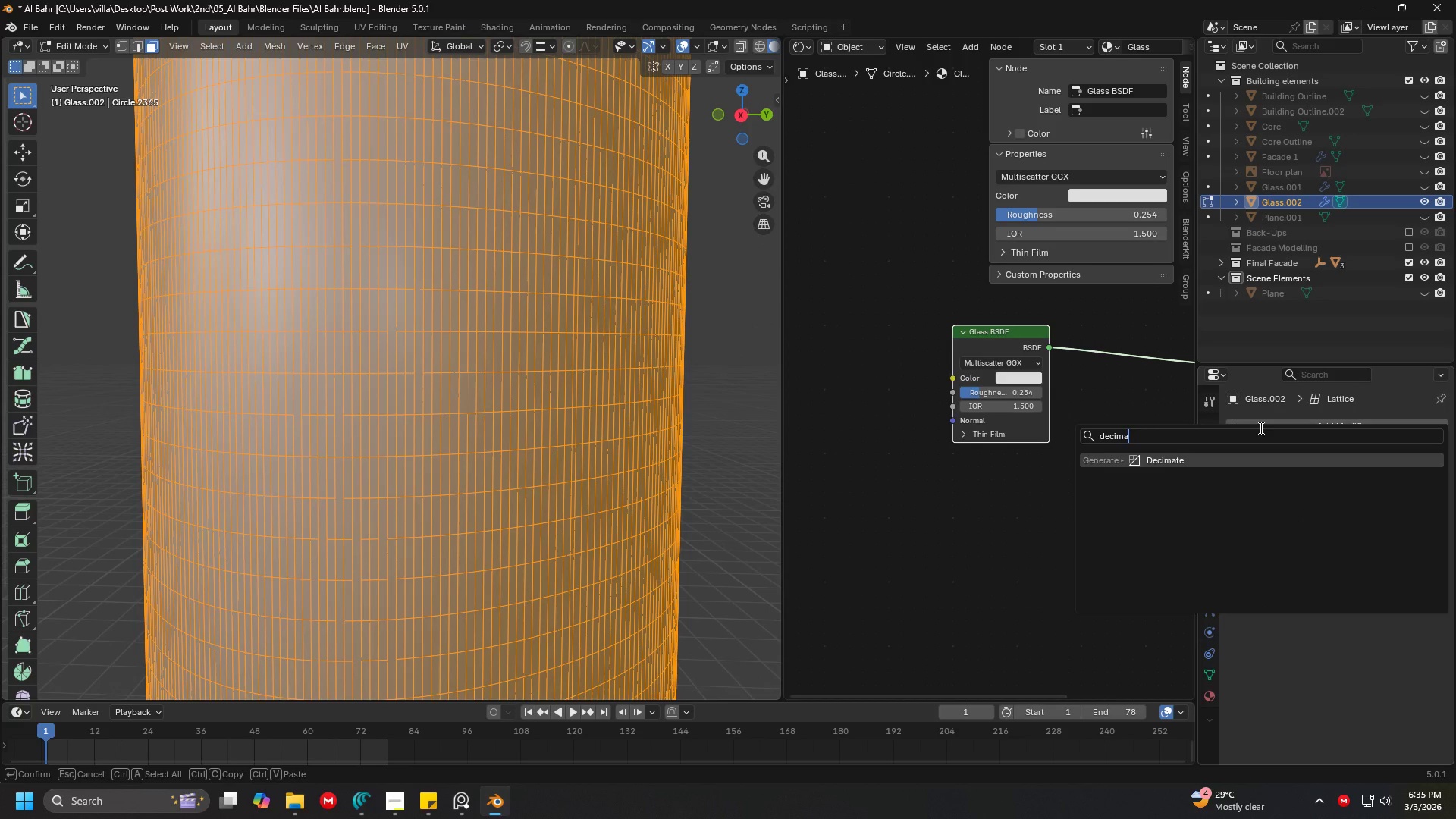 
key(Enter)
 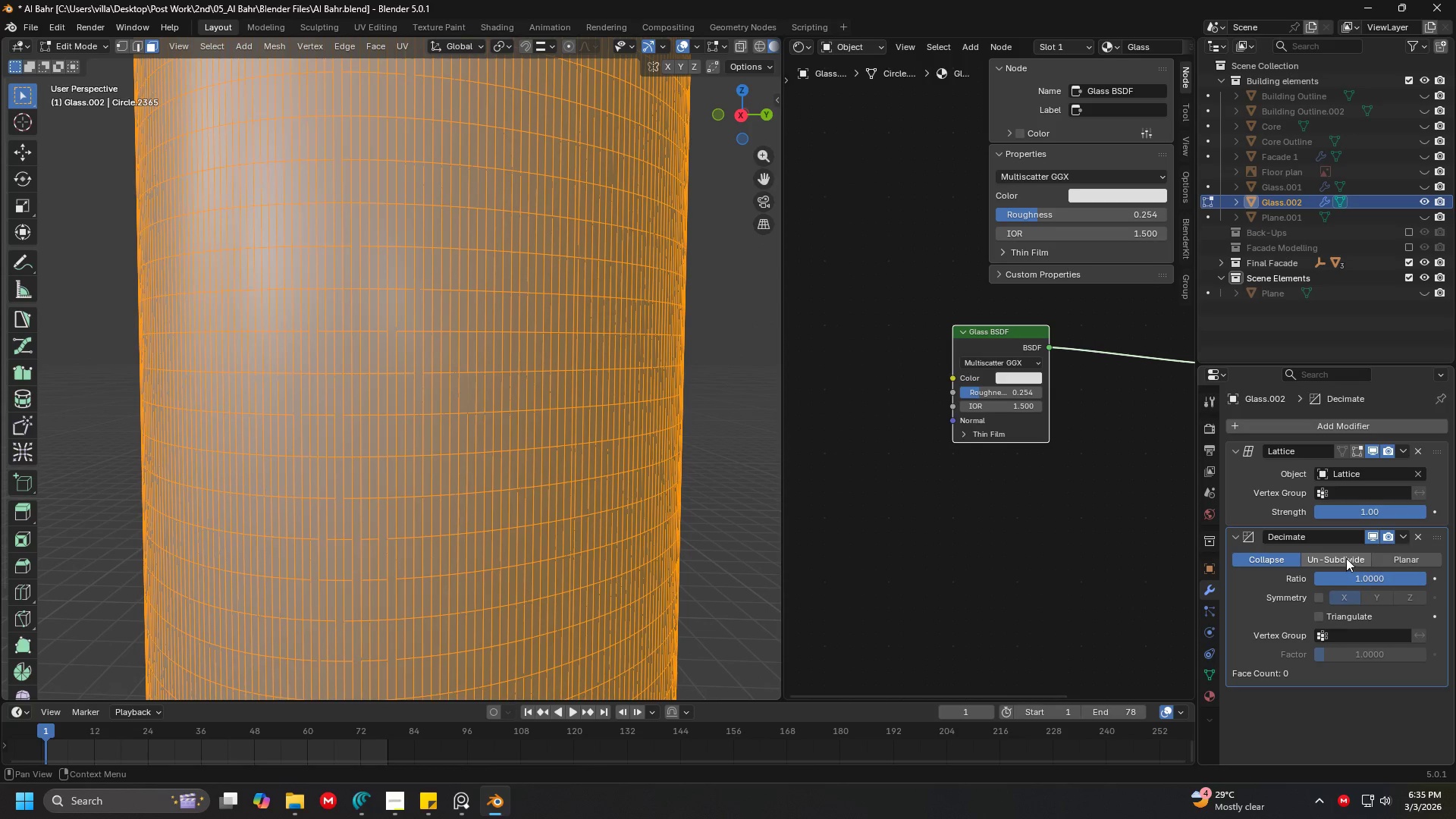 
left_click([1347, 560])
 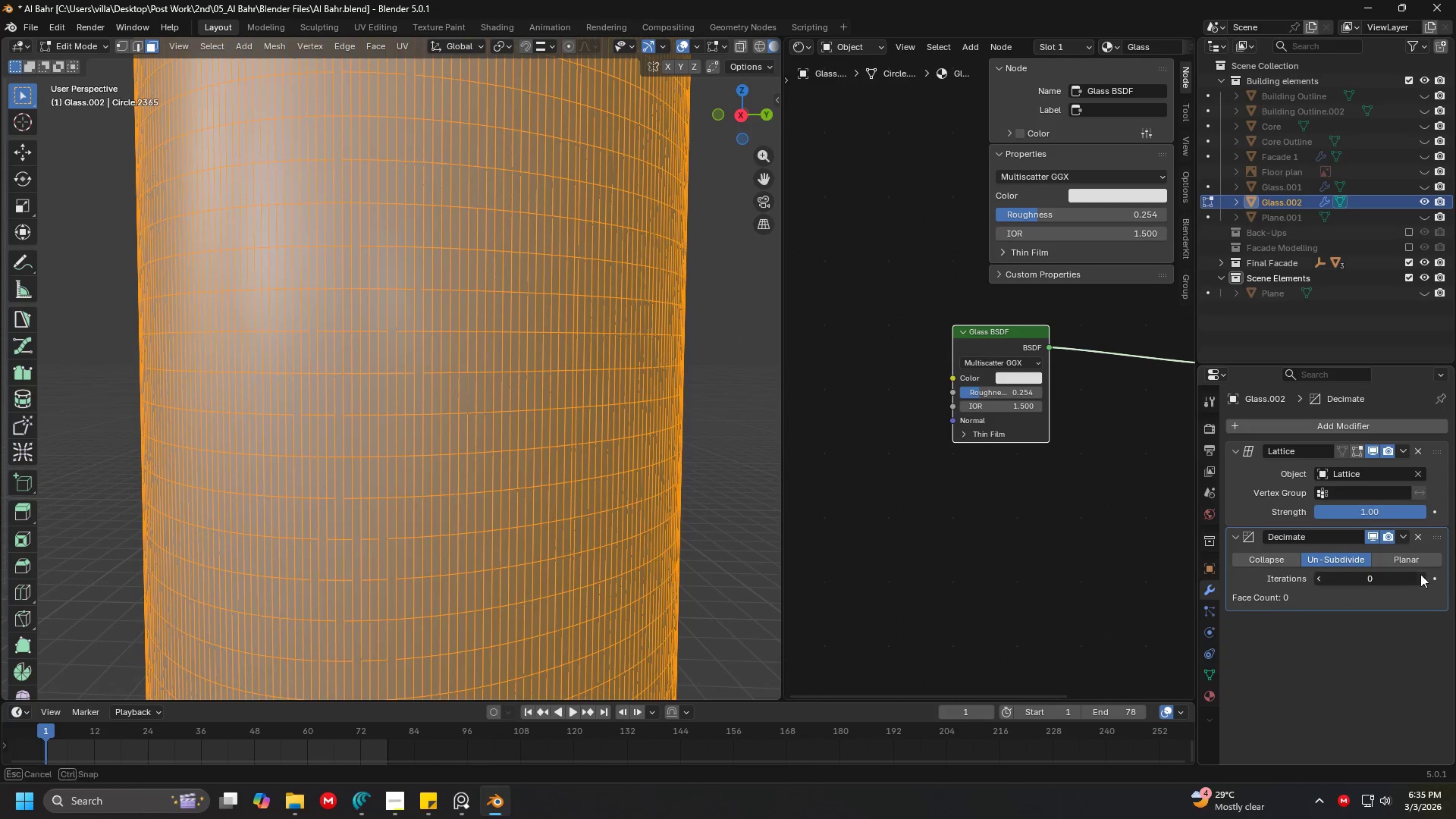 
double_click([1420, 574])
 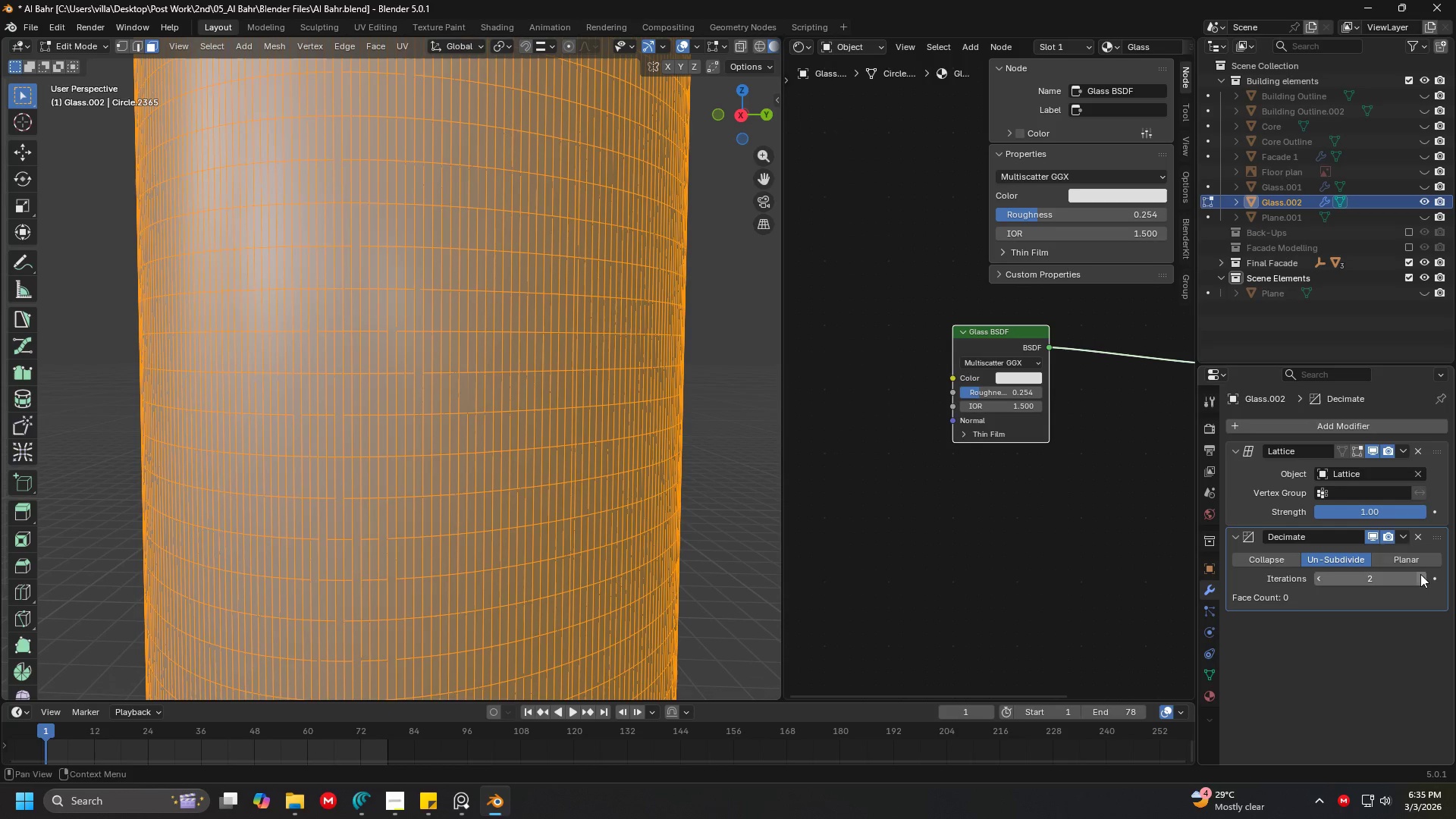 
triple_click([1420, 574])
 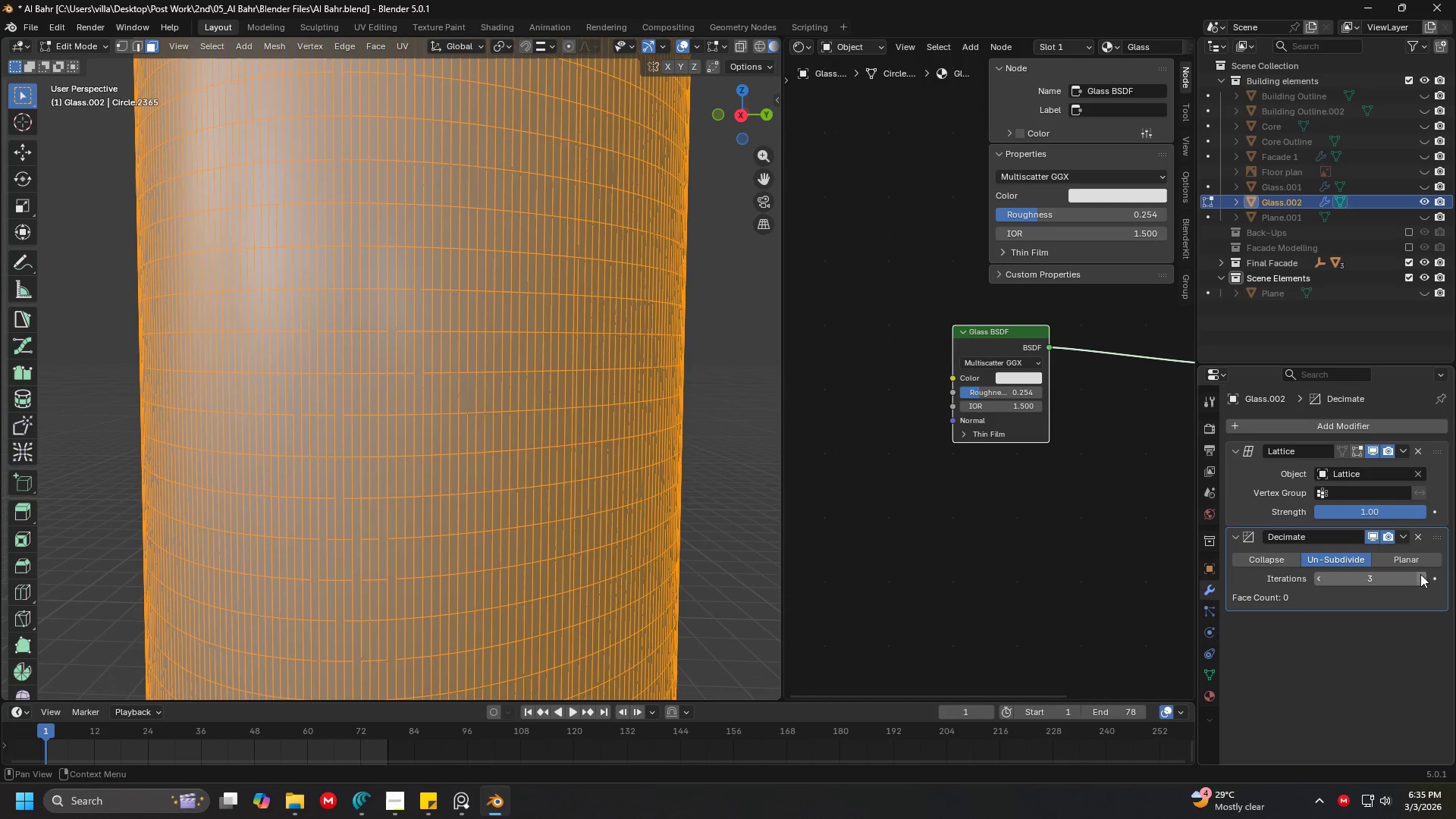 
triple_click([1420, 574])
 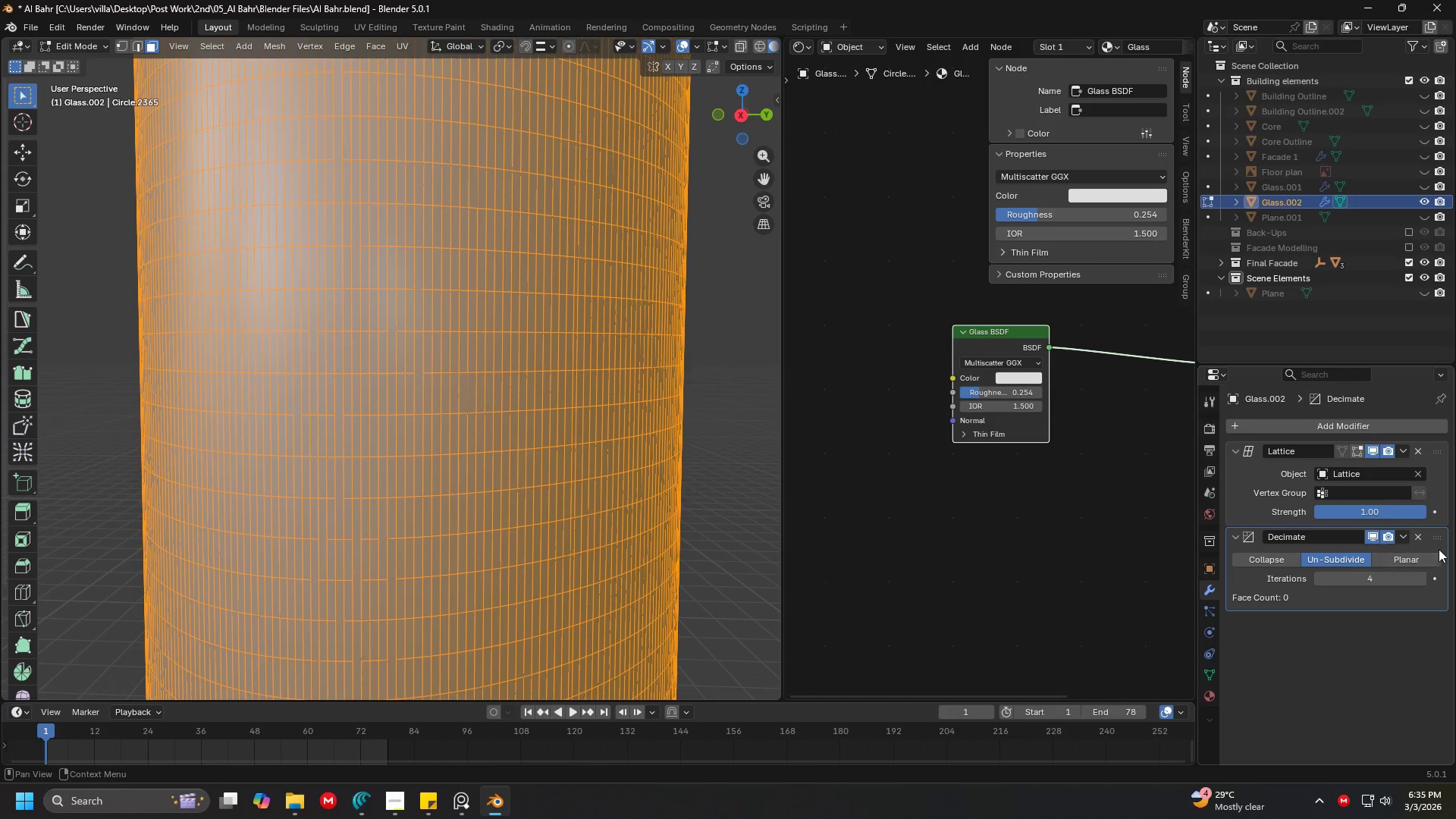 
left_click_drag(start_coordinate=[1440, 541], to_coordinate=[1428, 449])
 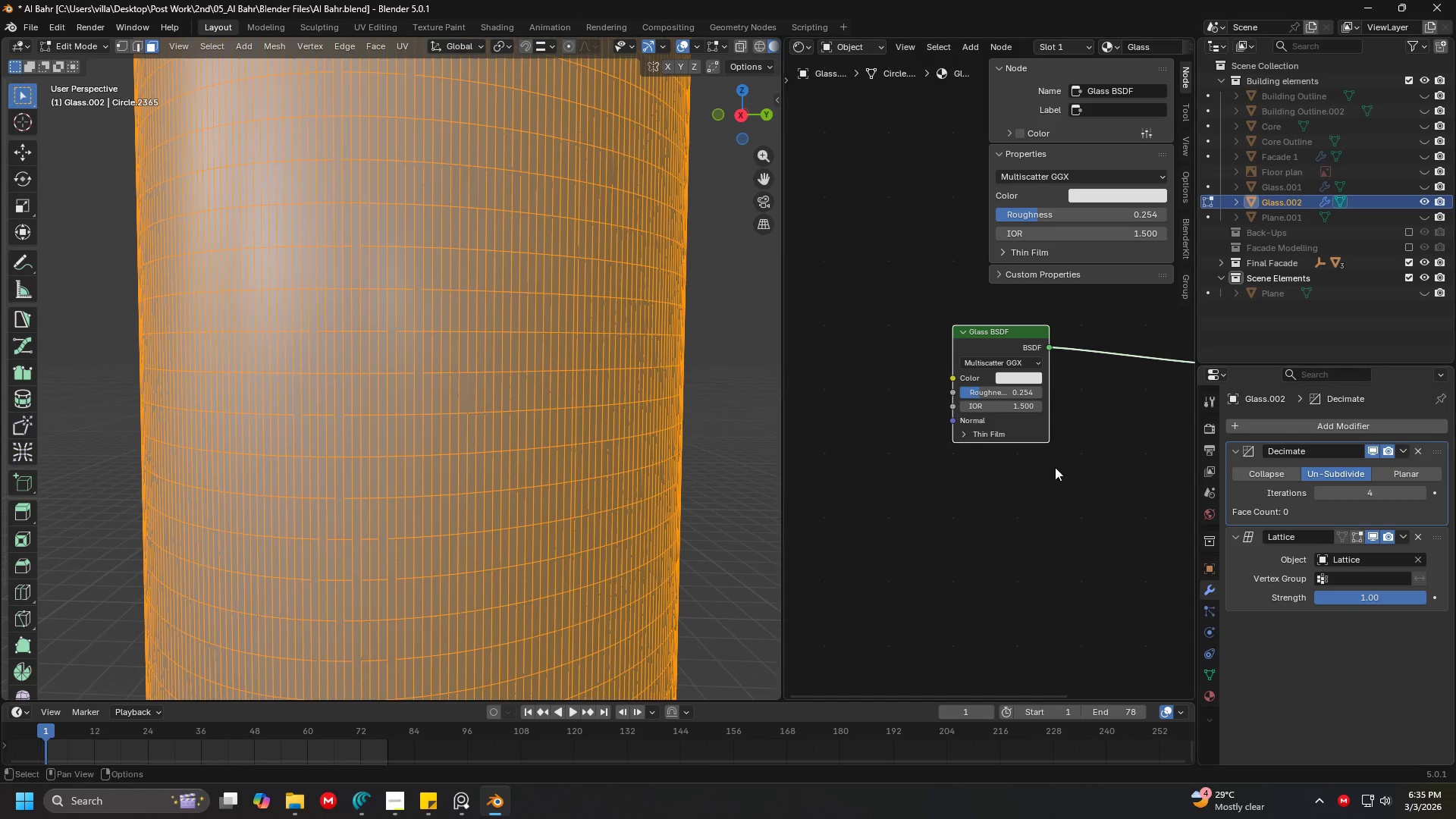 
key(Shift+ShiftLeft)
 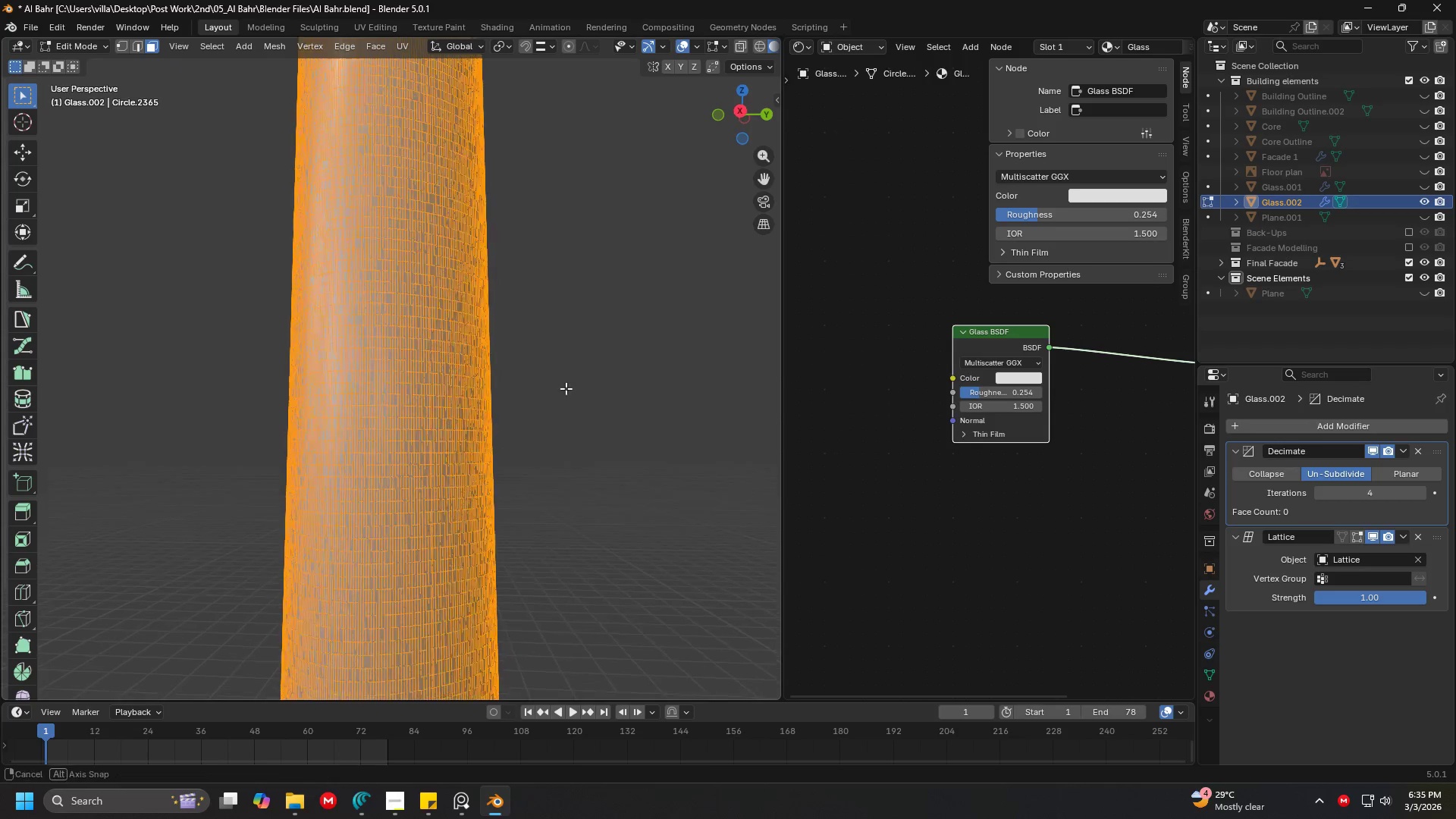 
scroll: coordinate [581, 365], scroll_direction: down, amount: 4.0
 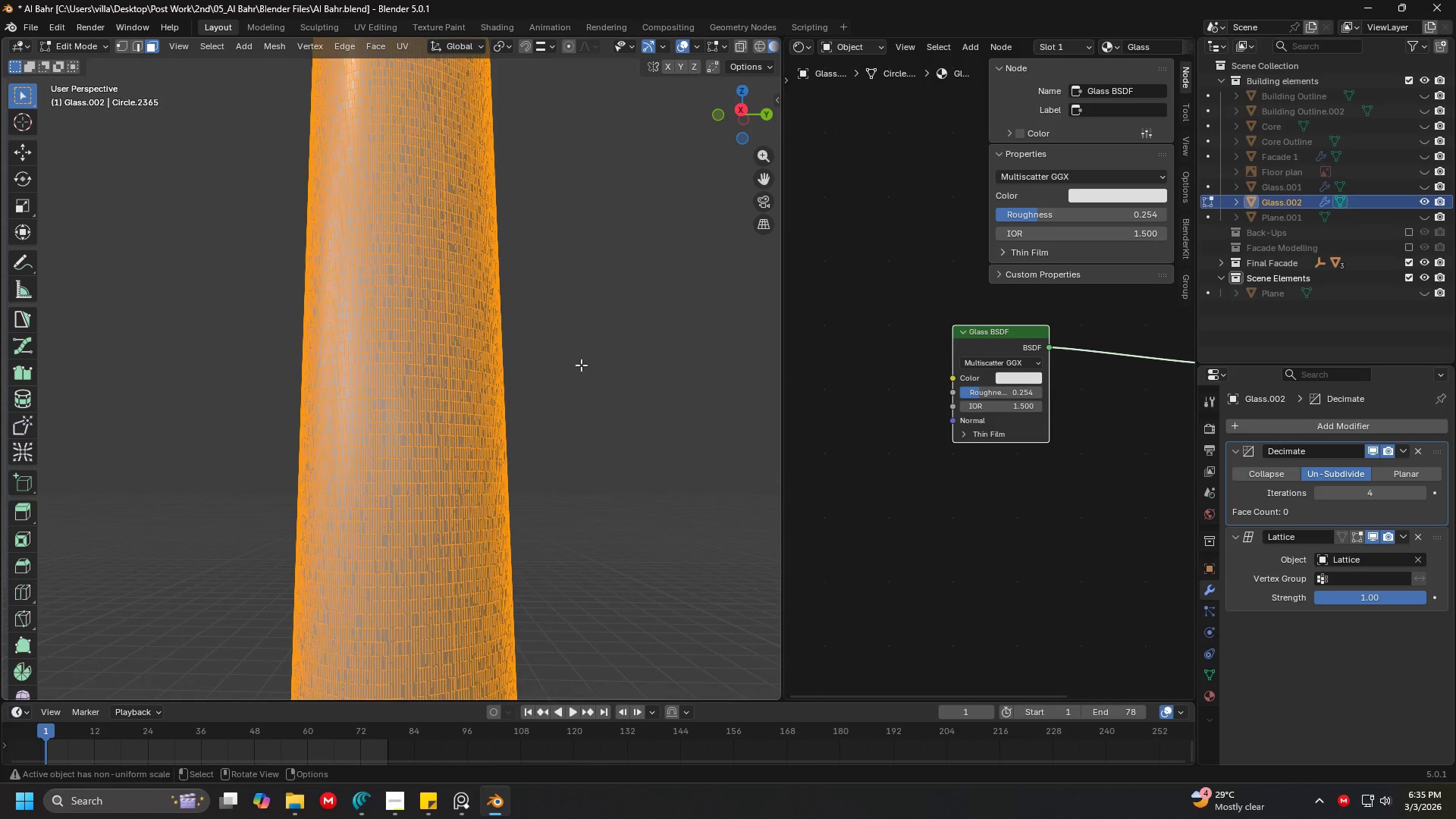 
key(Tab)
 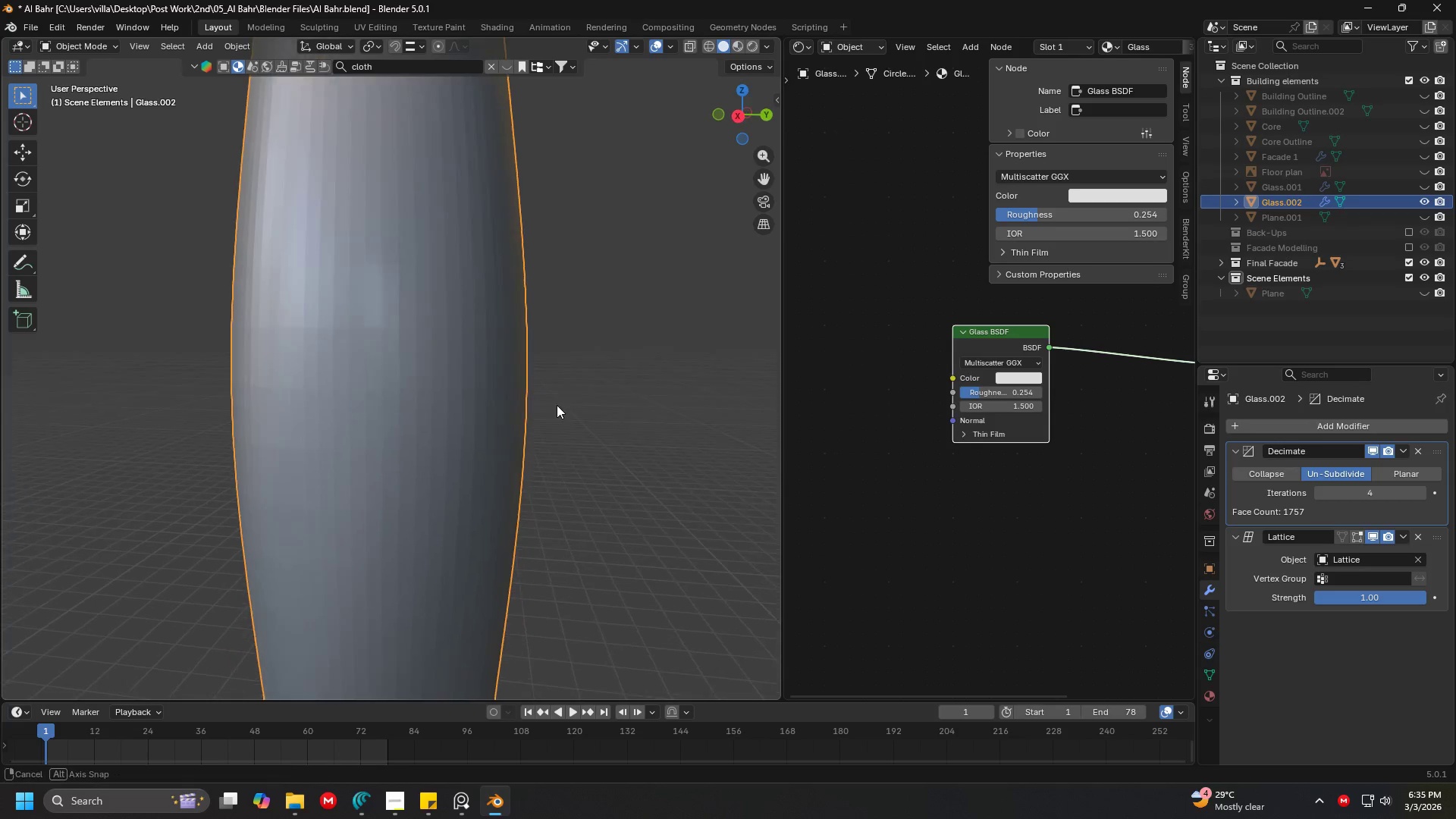 
scroll: coordinate [560, 394], scroll_direction: up, amount: 1.0
 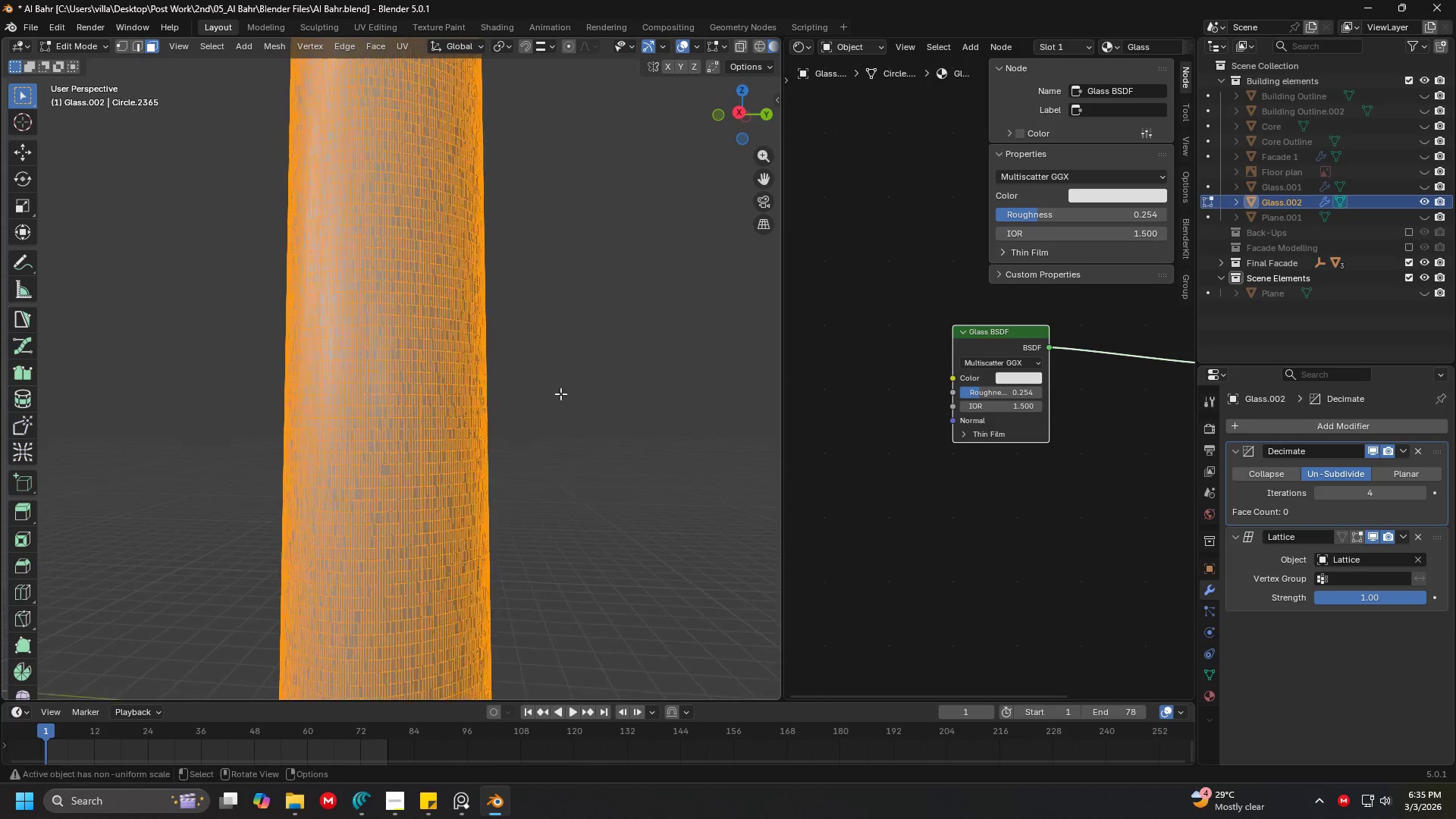 
key(Shift+ShiftLeft)
 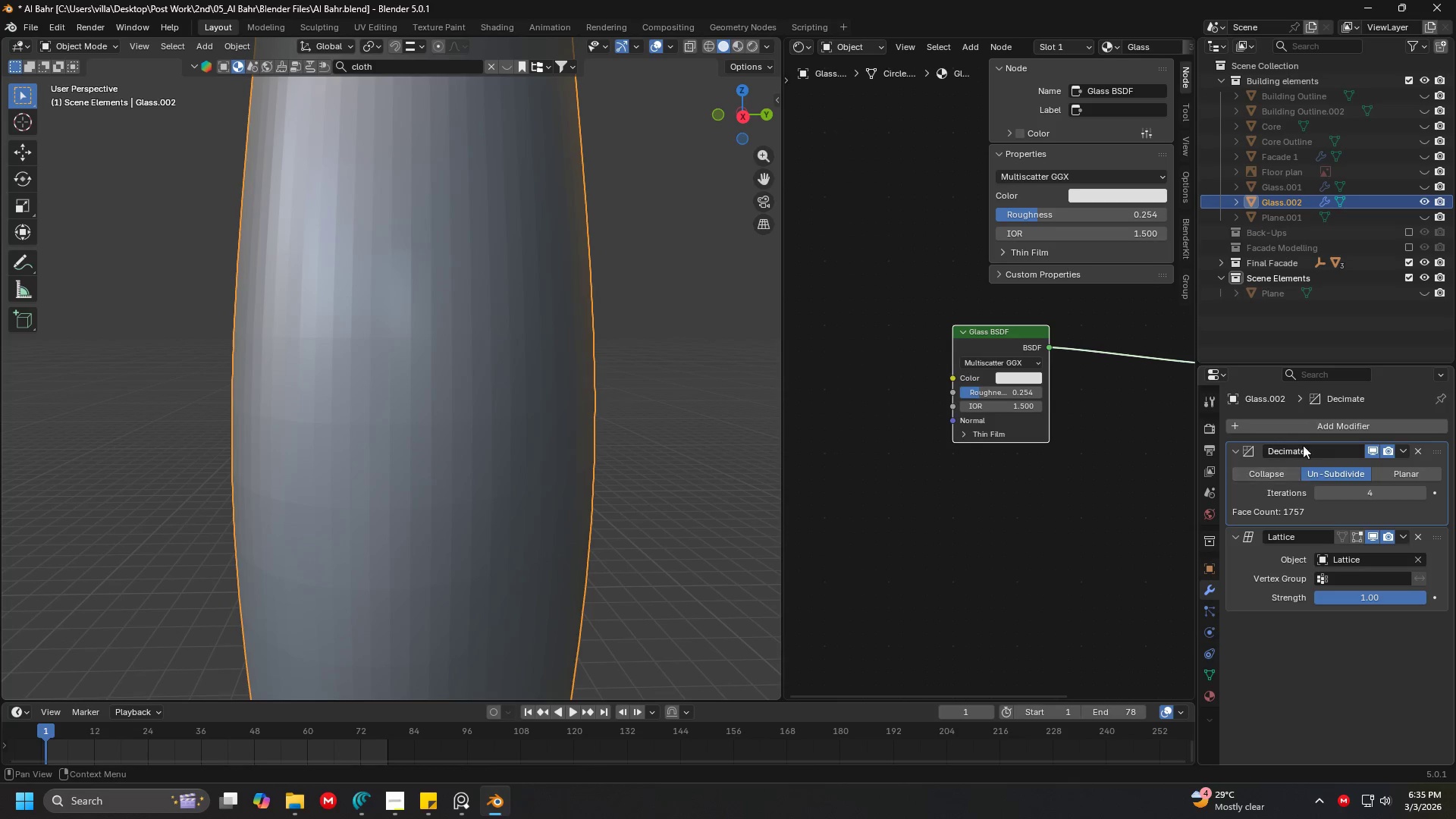 
scroll: coordinate [557, 406], scroll_direction: up, amount: 1.0
 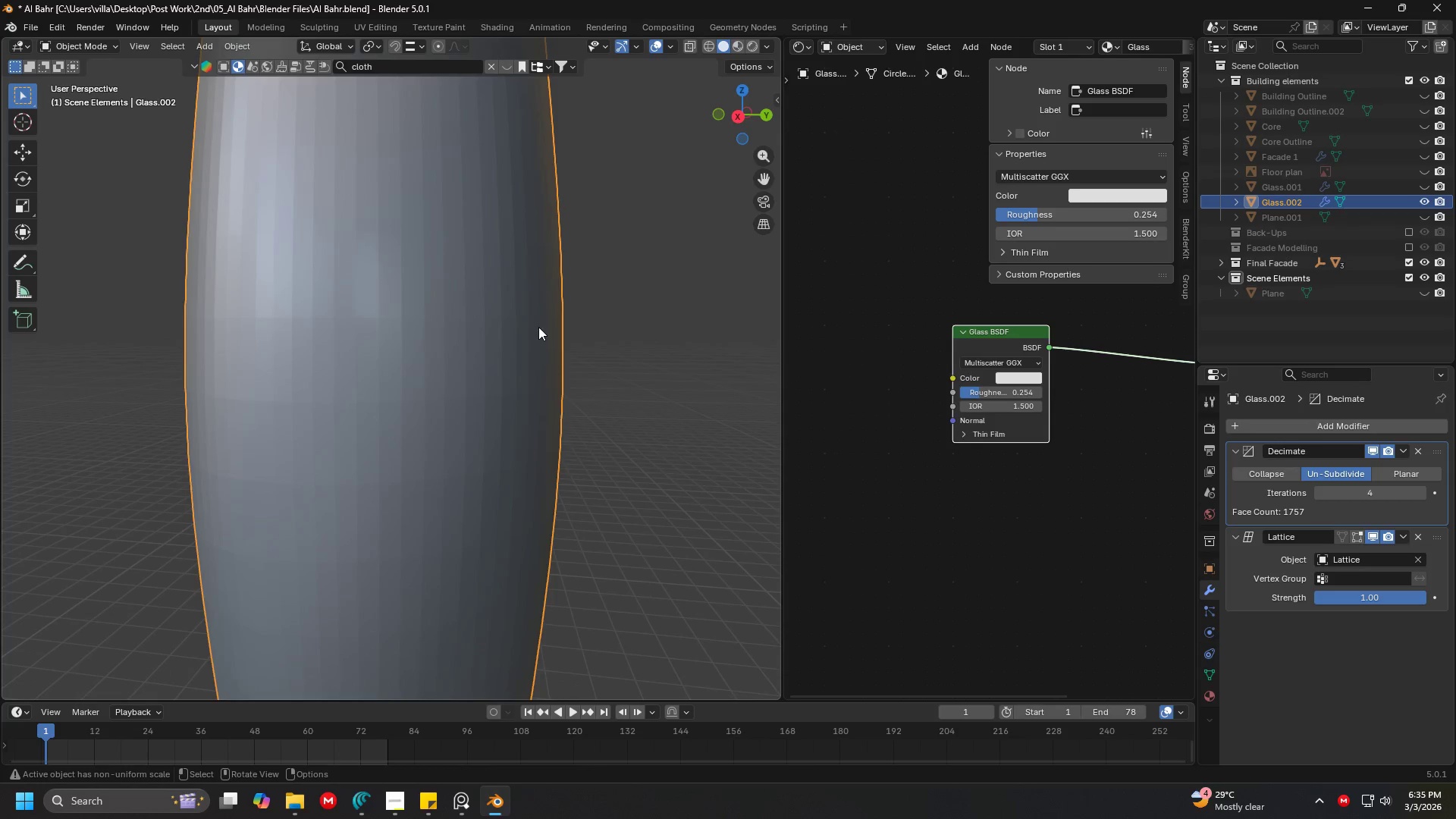 
double_click([1299, 425])
 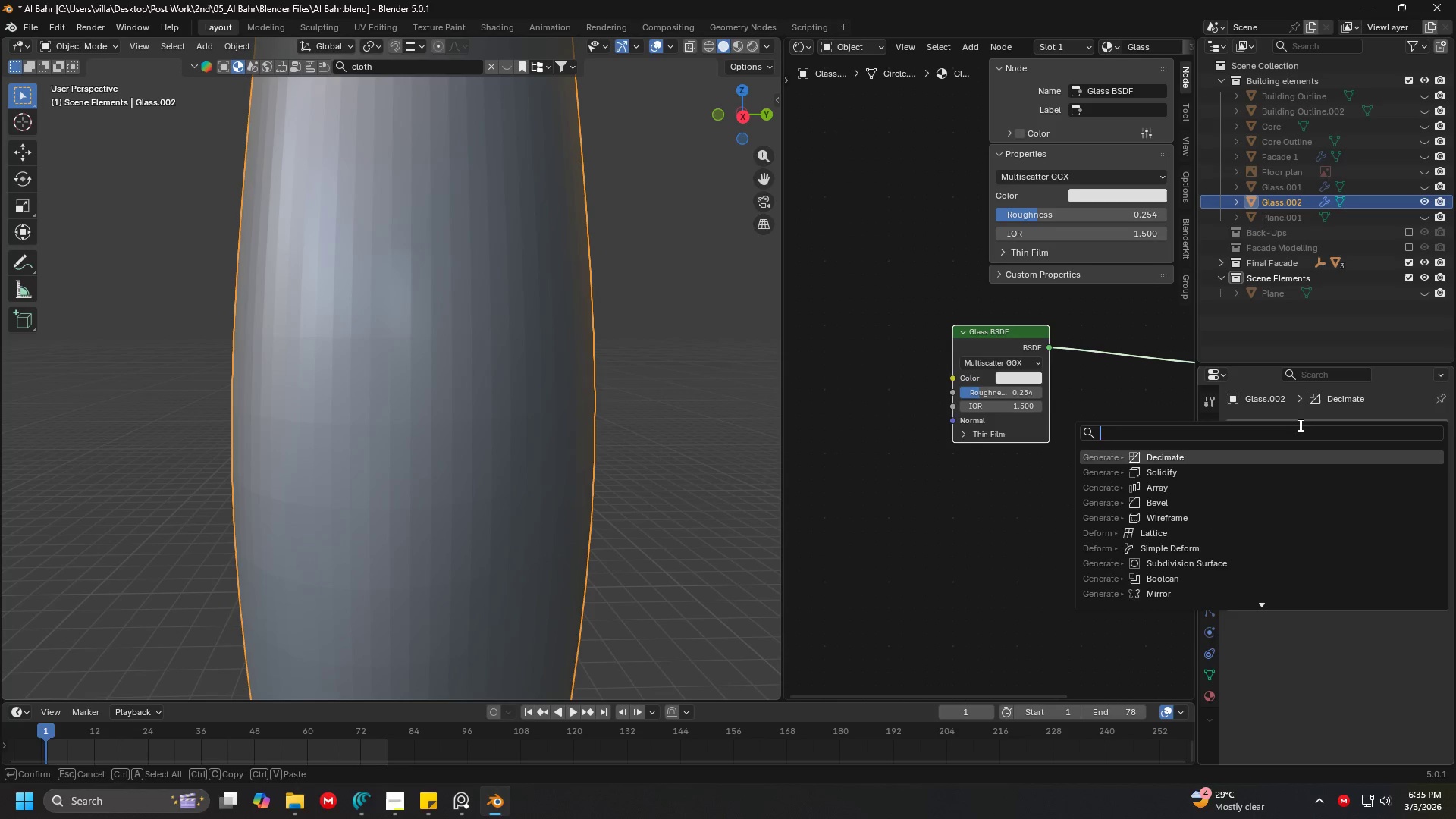 
type(wire)
 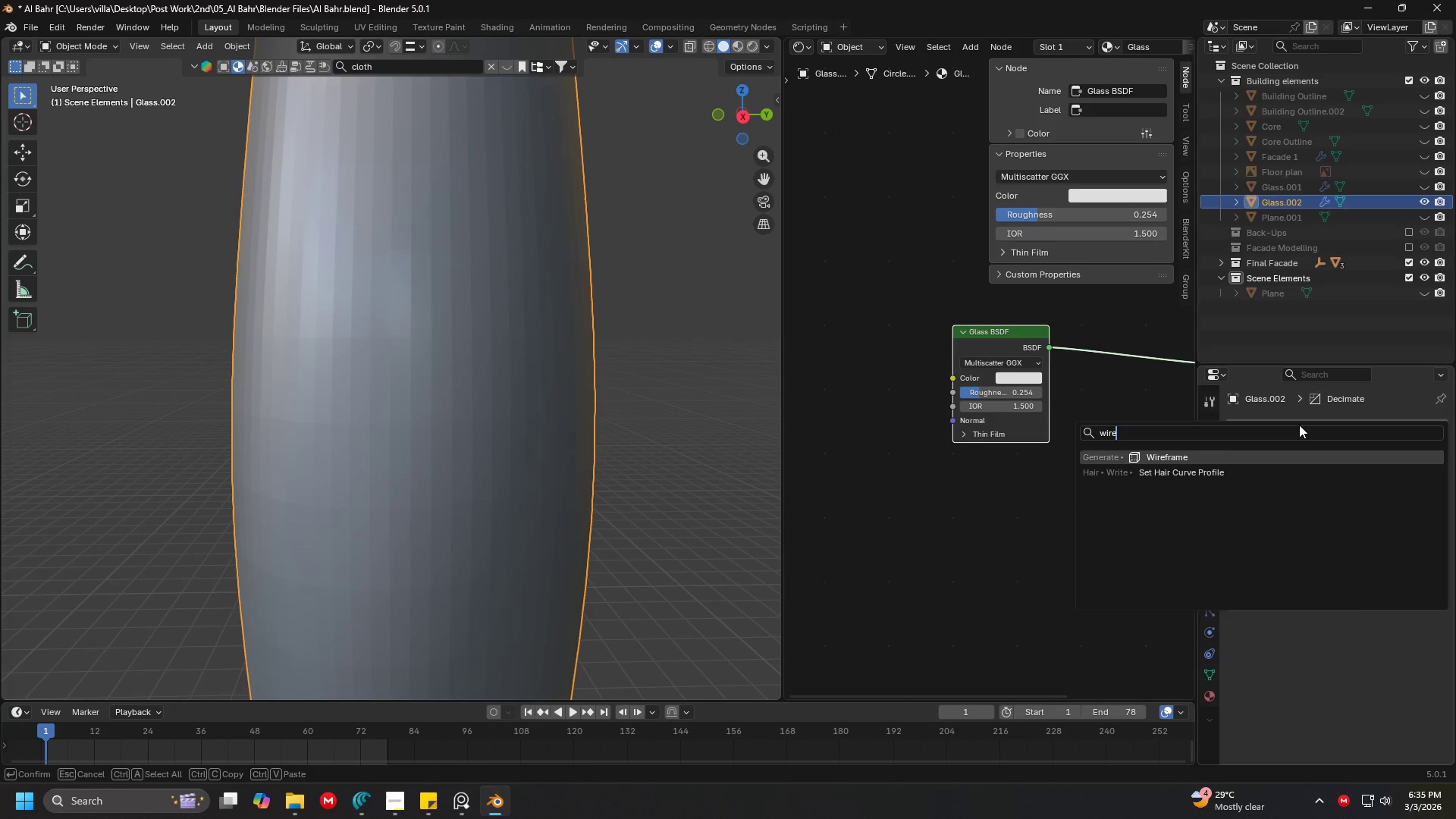 
key(Enter)
 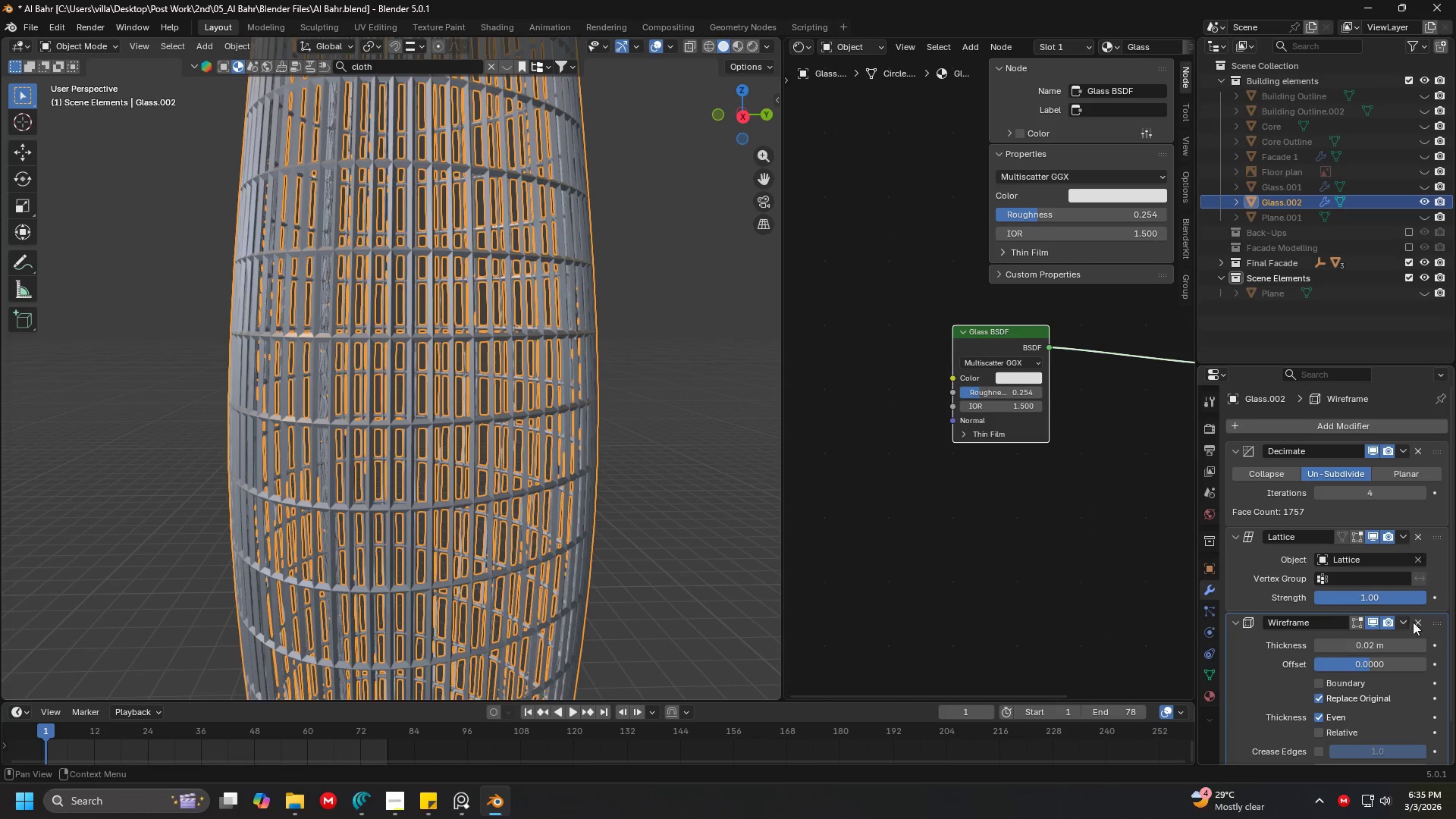 
left_click_drag(start_coordinate=[1439, 624], to_coordinate=[1438, 527])
 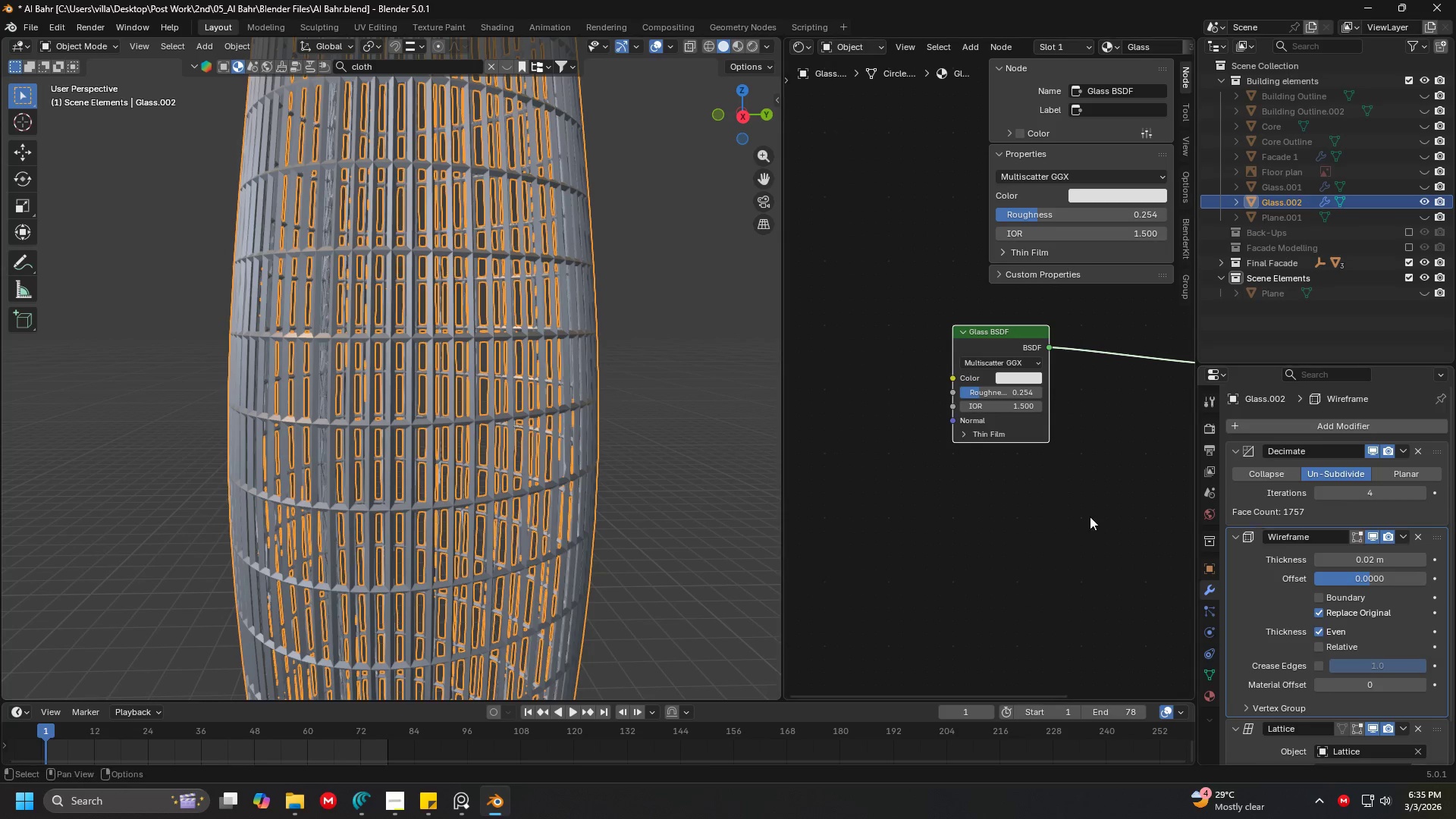 
scroll: coordinate [764, 472], scroll_direction: down, amount: 2.0
 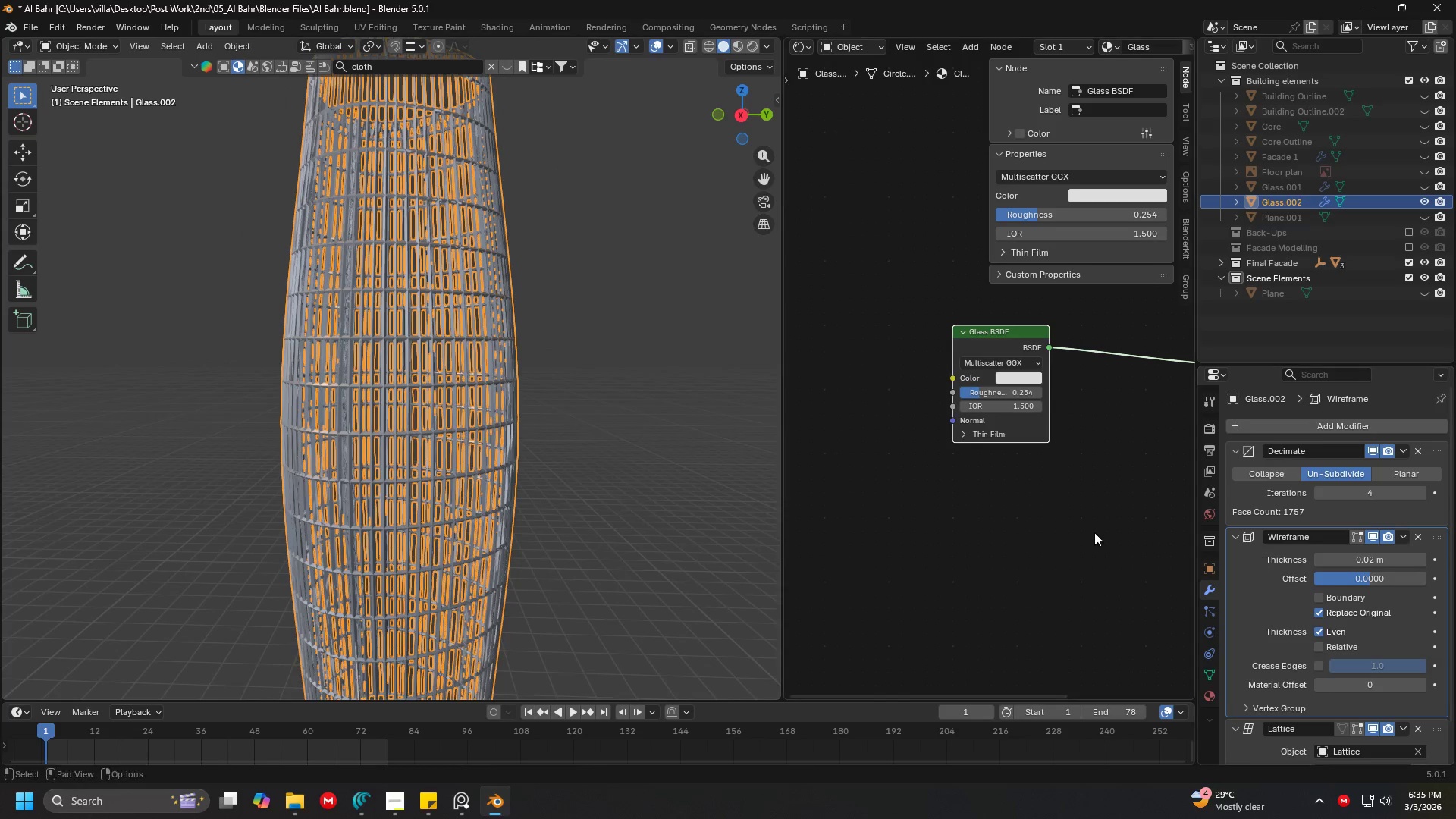 
key(Control+A)
 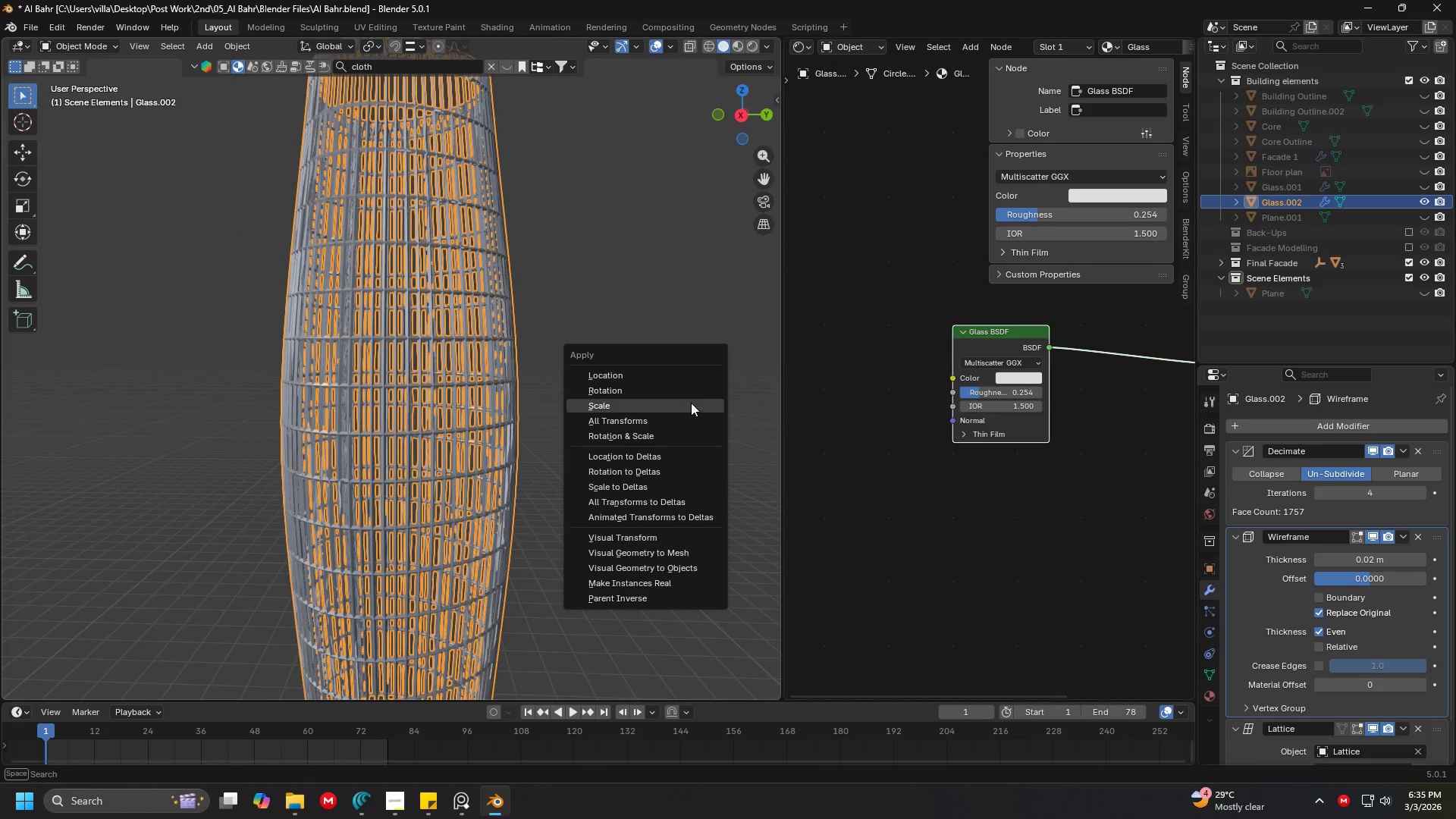 
left_click([691, 403])
 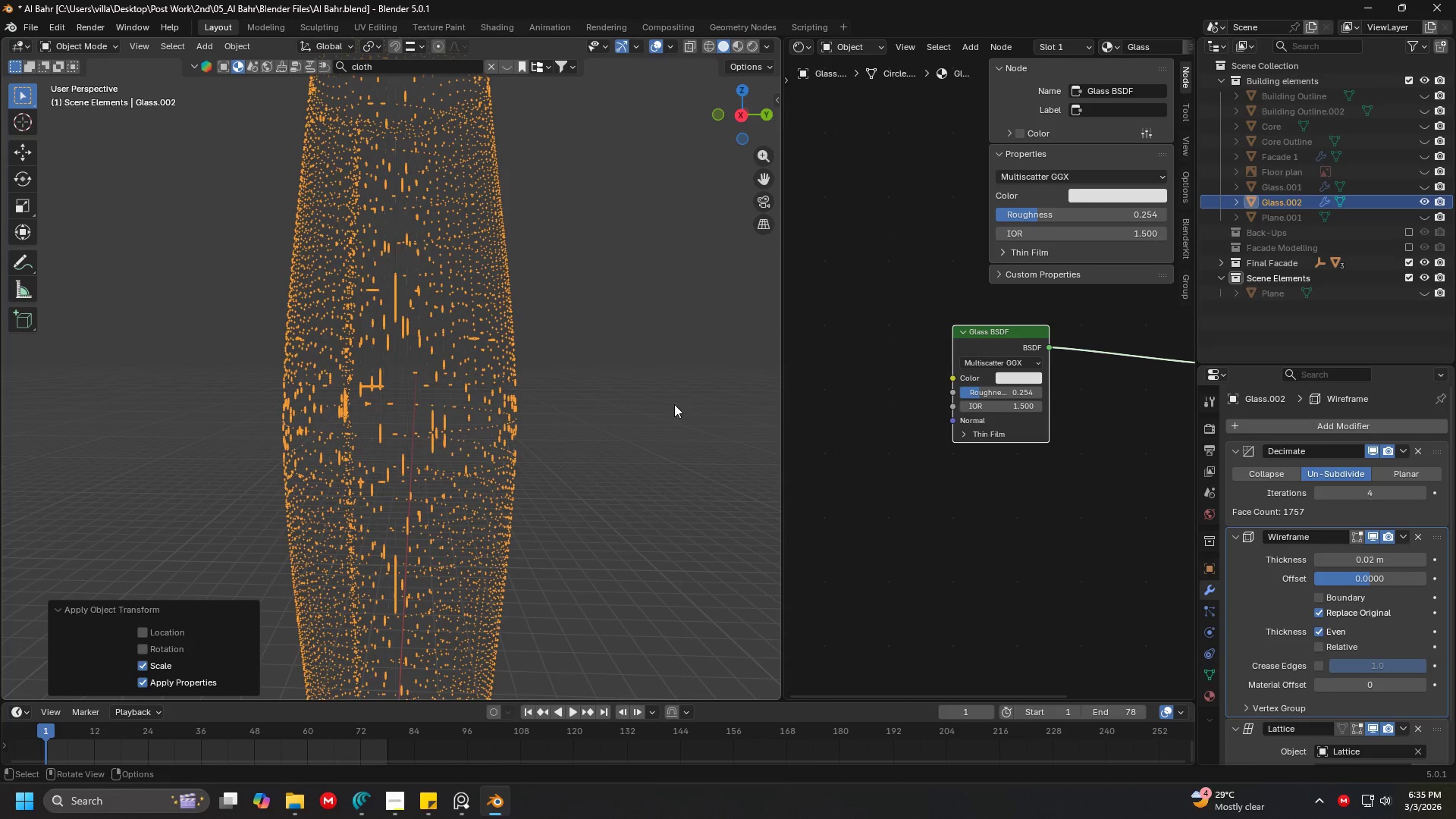 
scroll: coordinate [624, 400], scroll_direction: up, amount: 3.0
 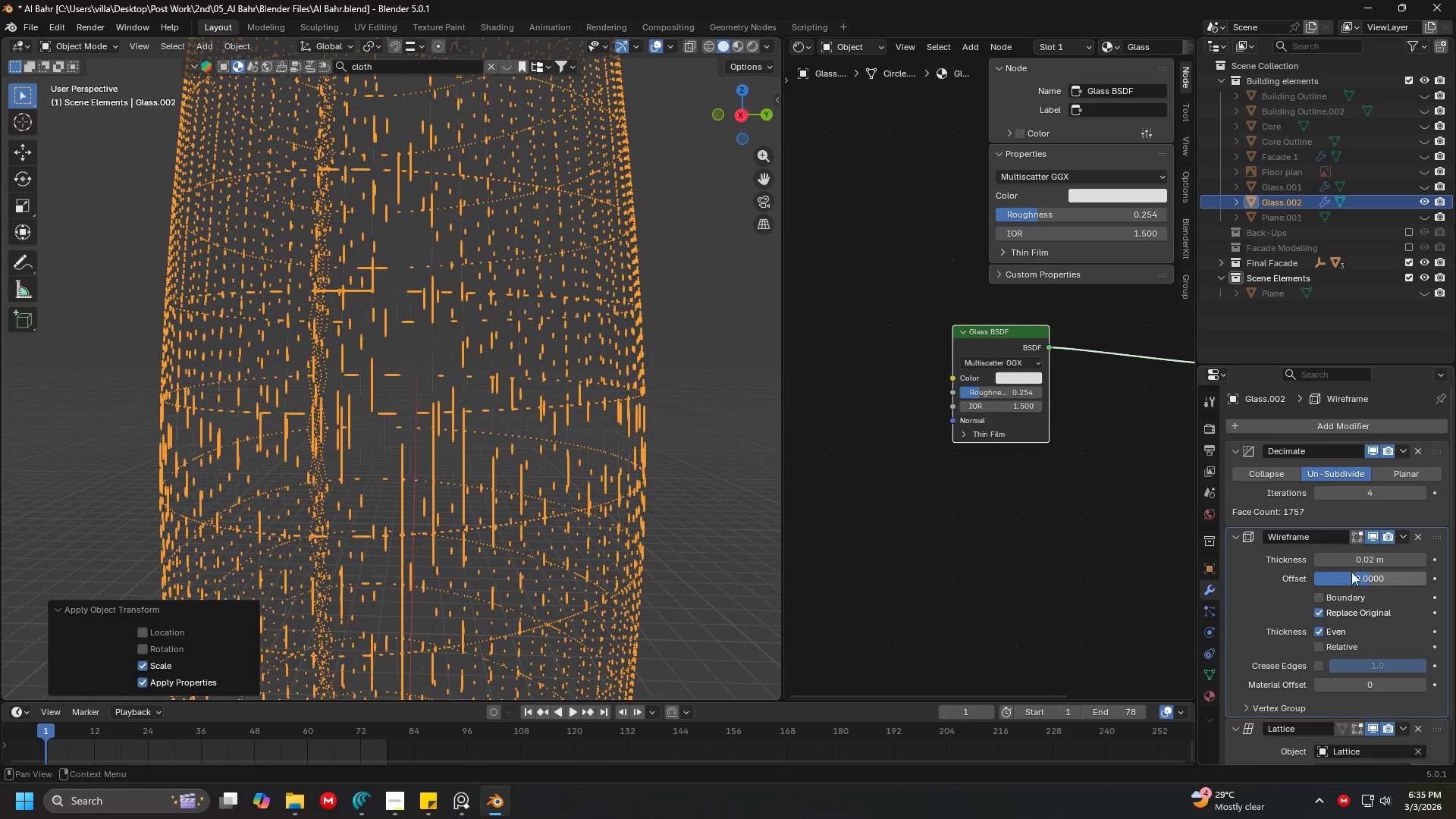 
left_click([1360, 560])
 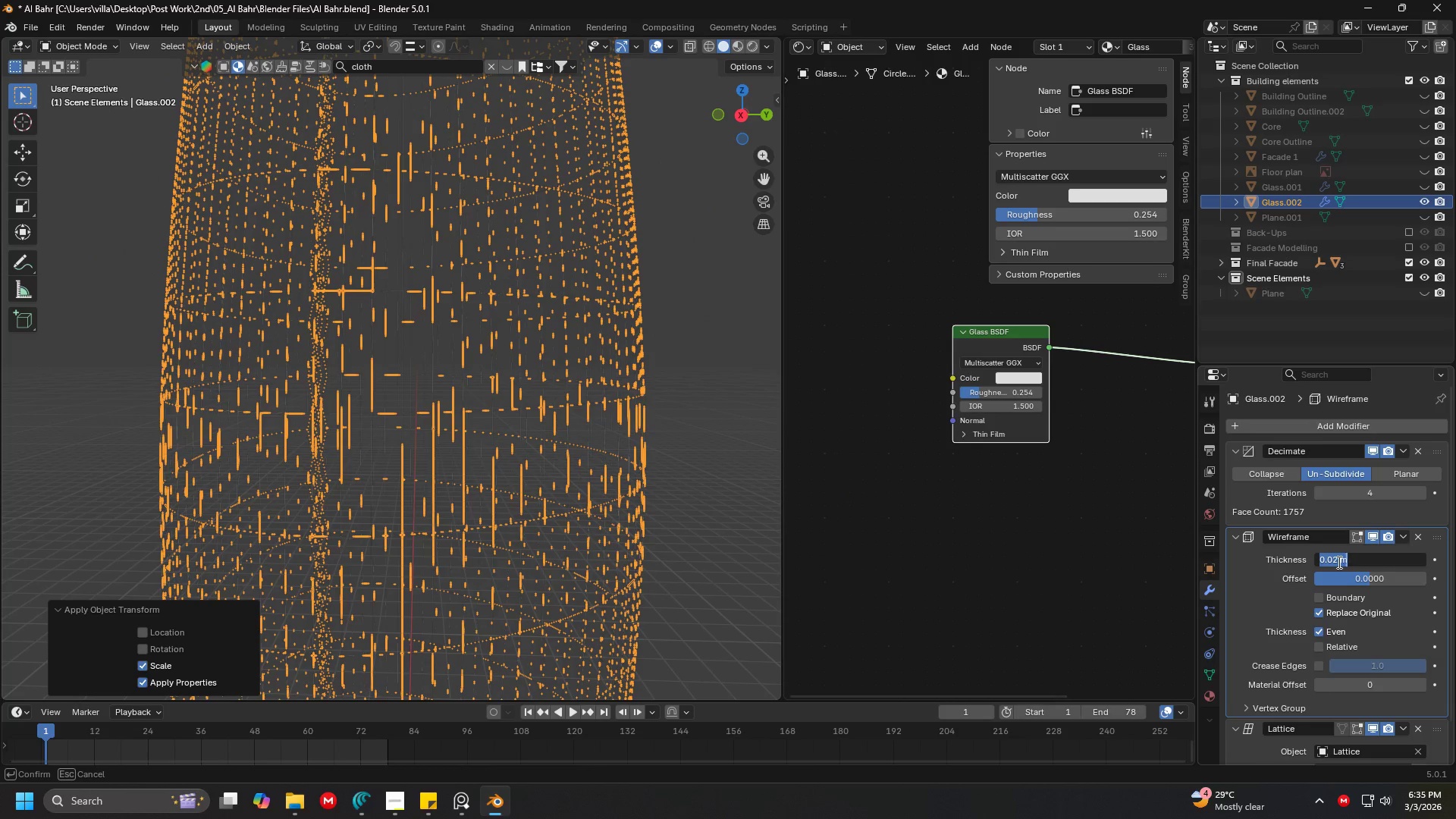 
left_click([1335, 562])
 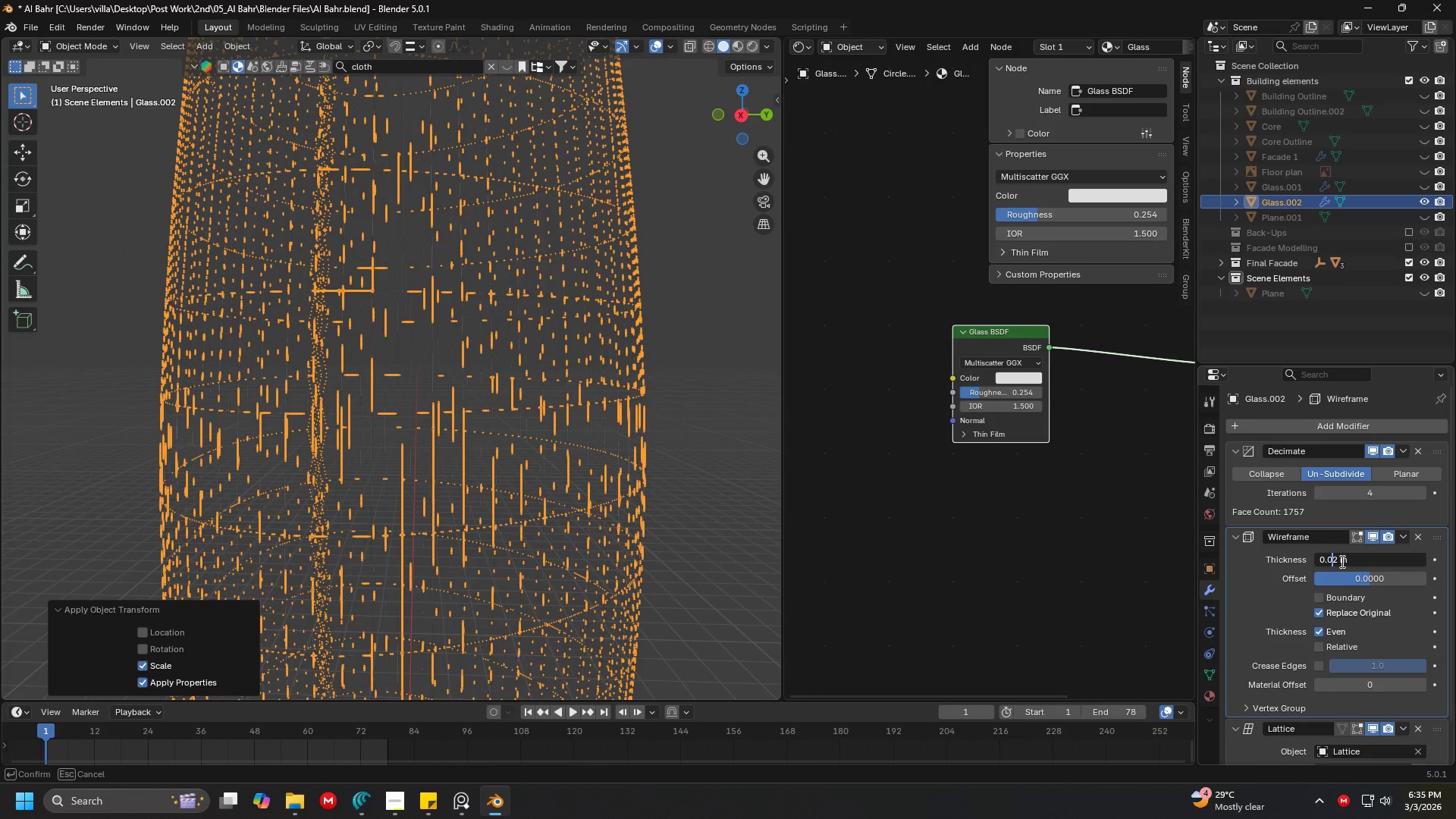 
key(Backspace)
 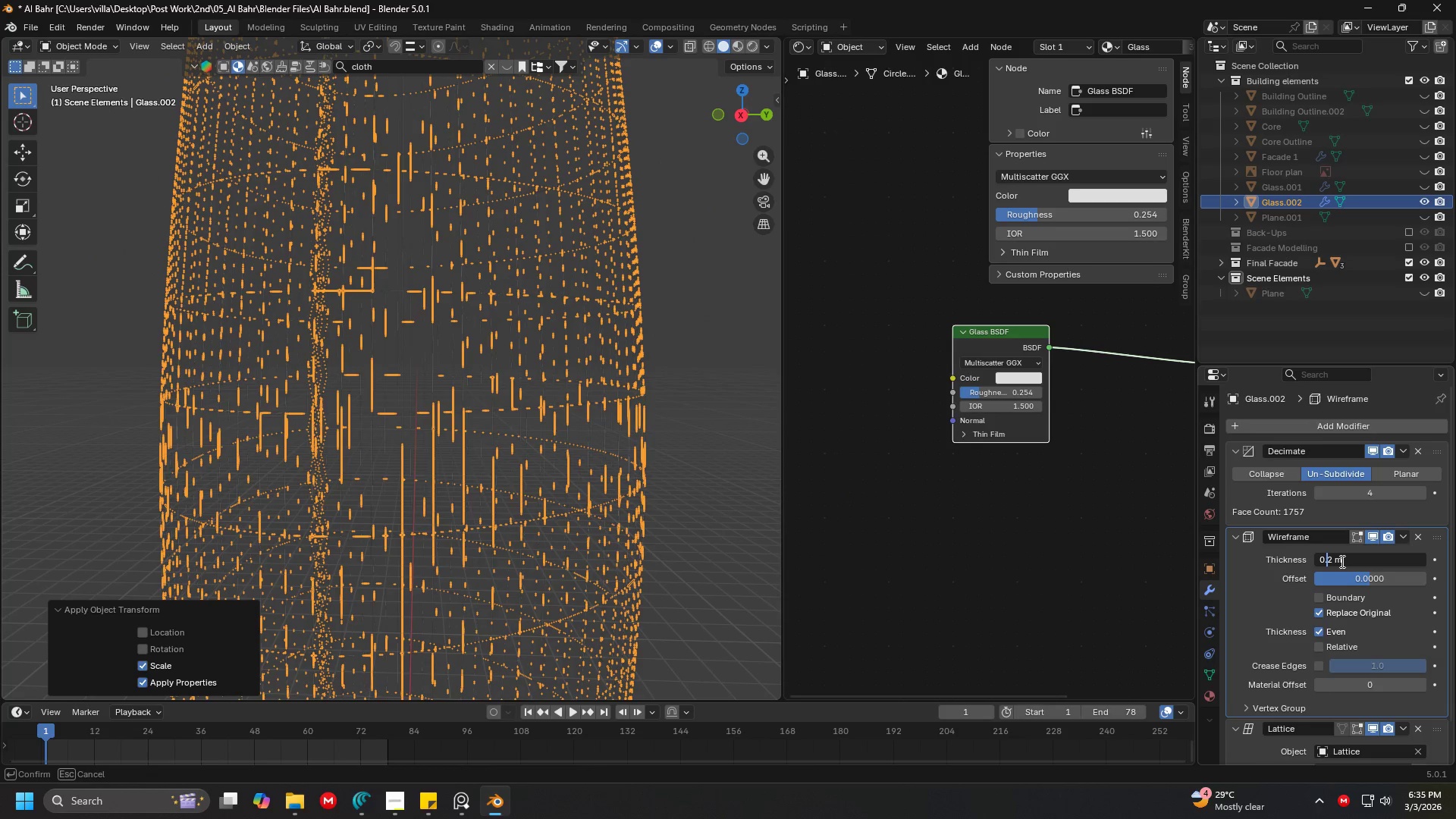 
key(1)
 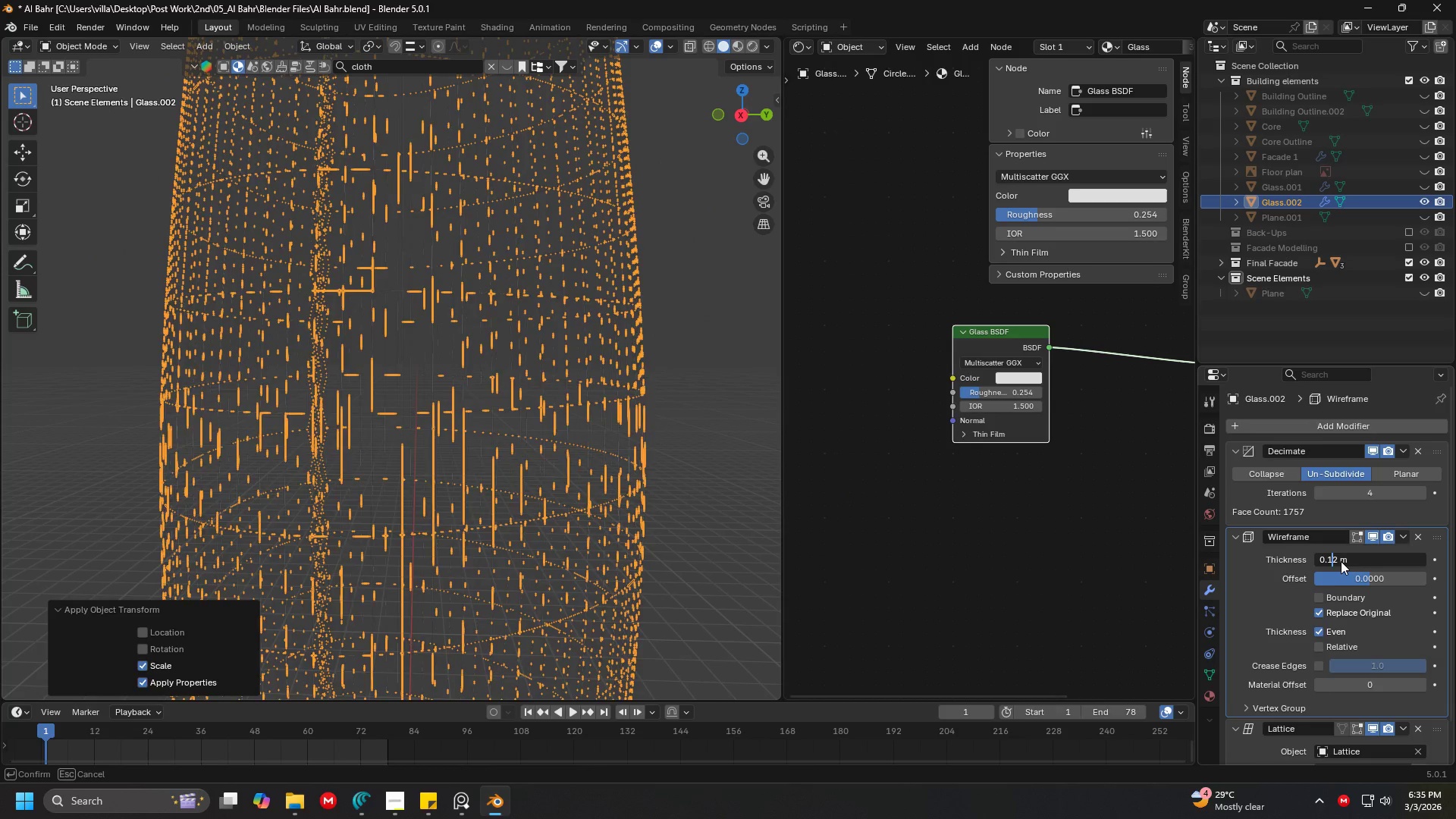 
key(Enter)
 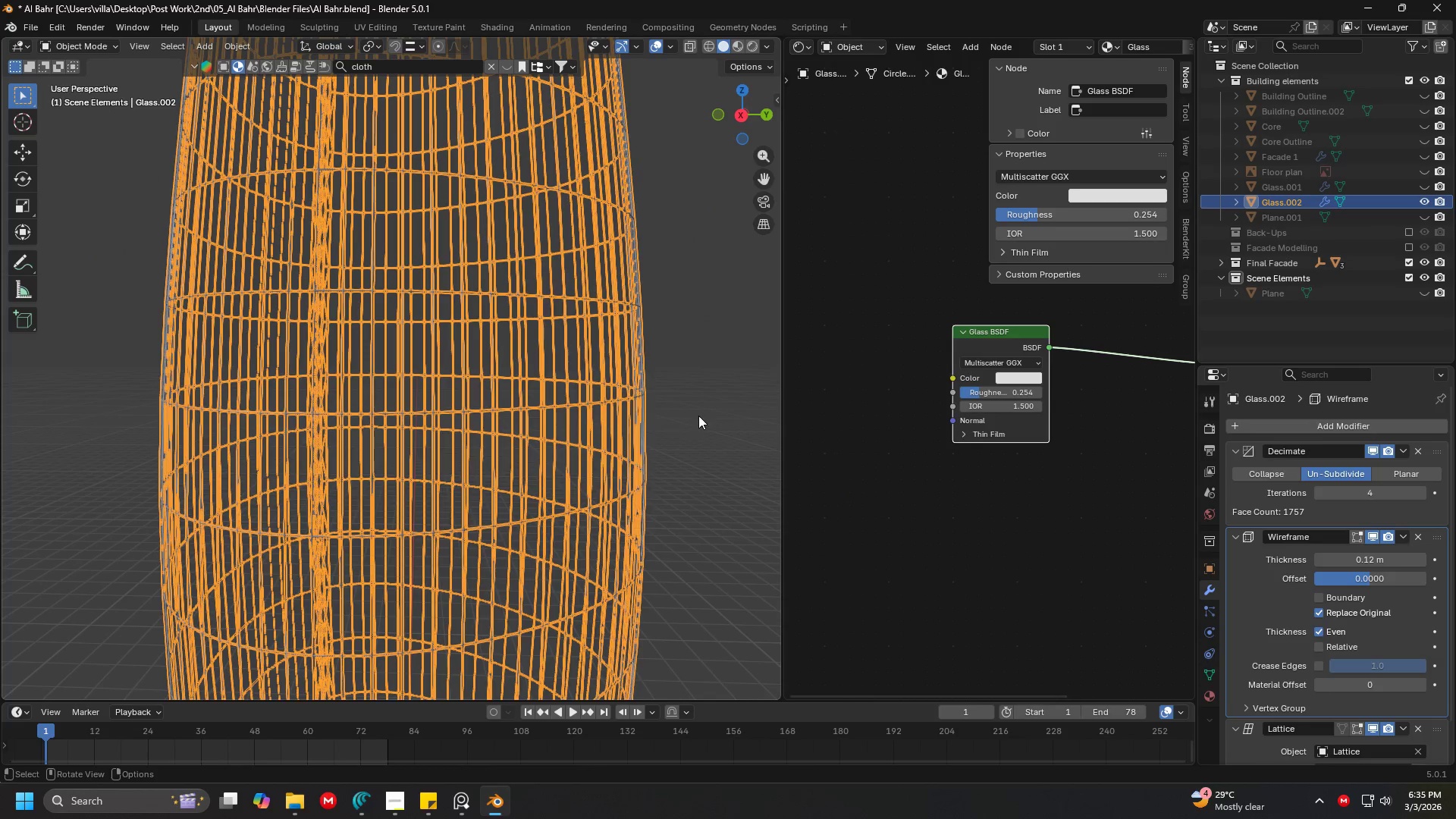 
scroll: coordinate [694, 394], scroll_direction: none, amount: 0.0
 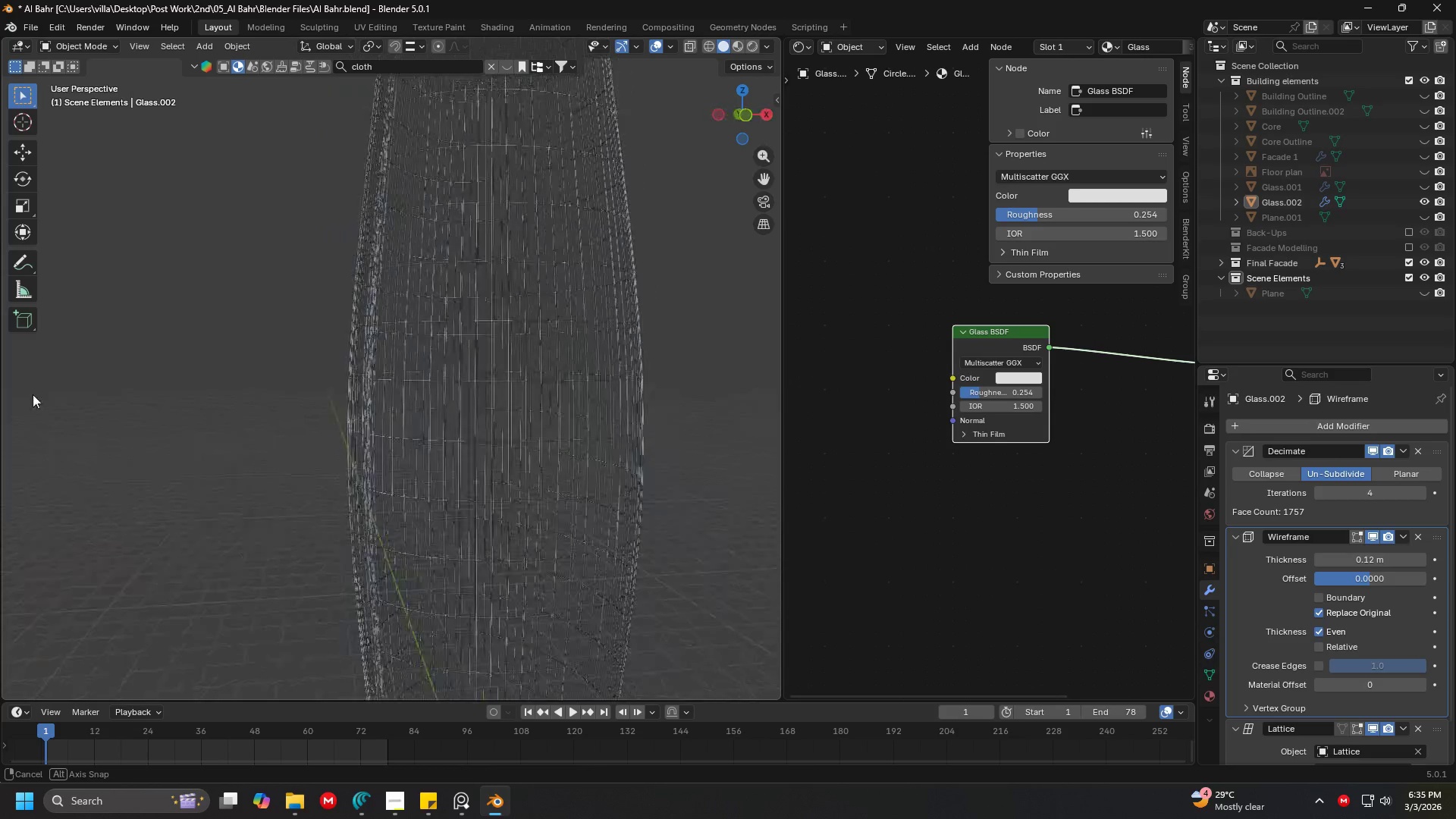 
key(Shift+ShiftLeft)
 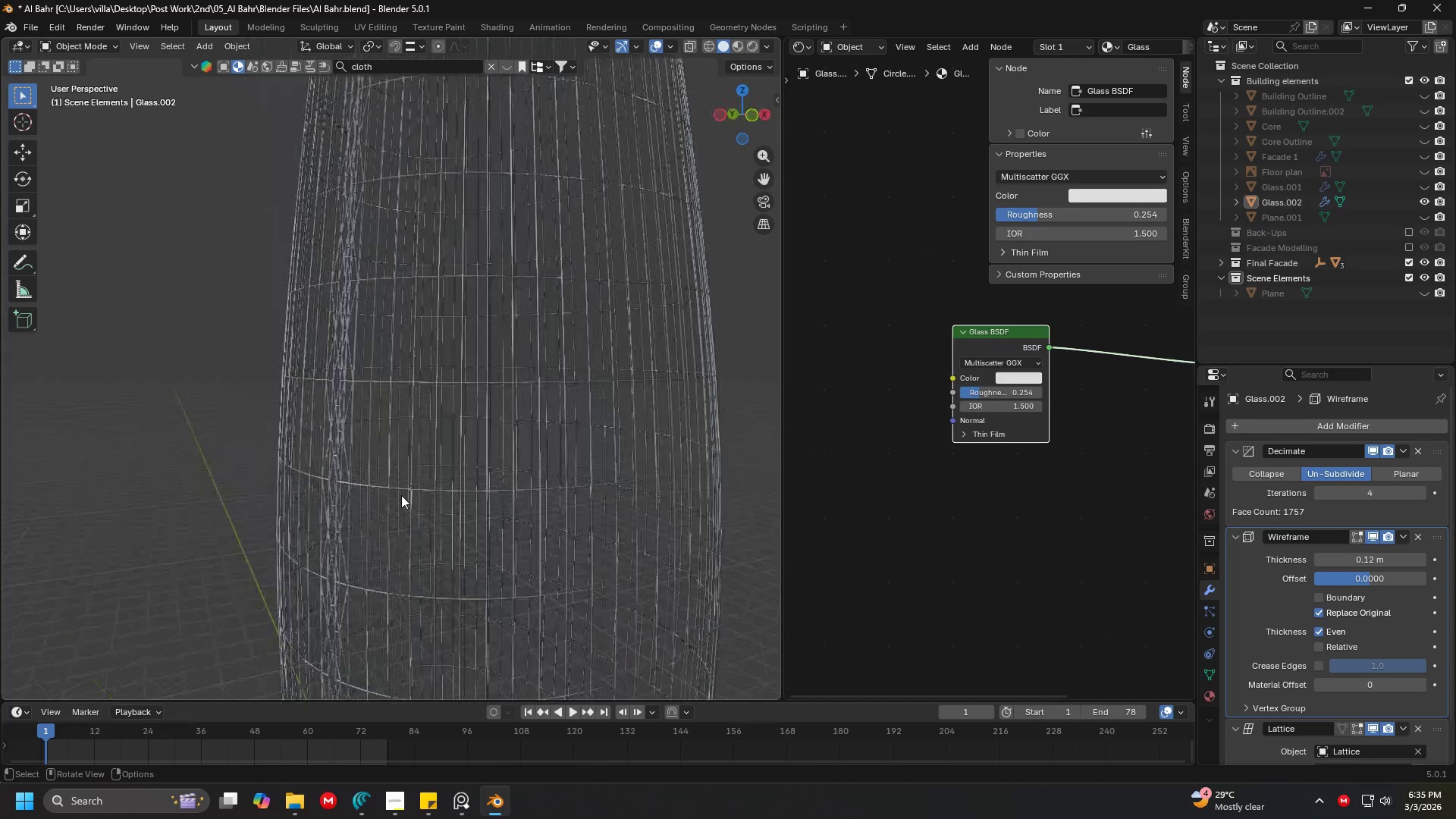 
scroll: coordinate [312, 398], scroll_direction: up, amount: 3.0
 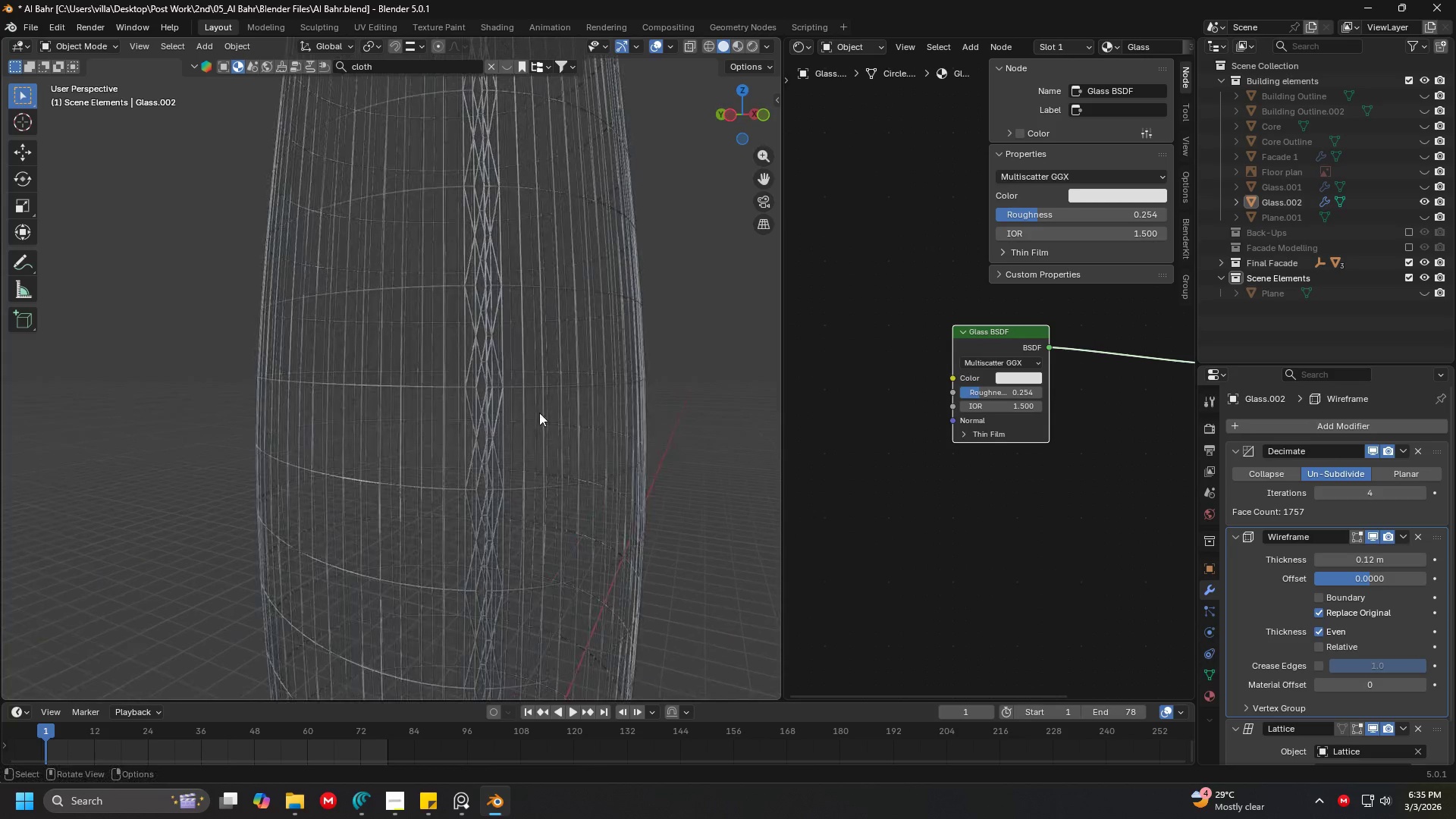 
key(Shift+ShiftLeft)
 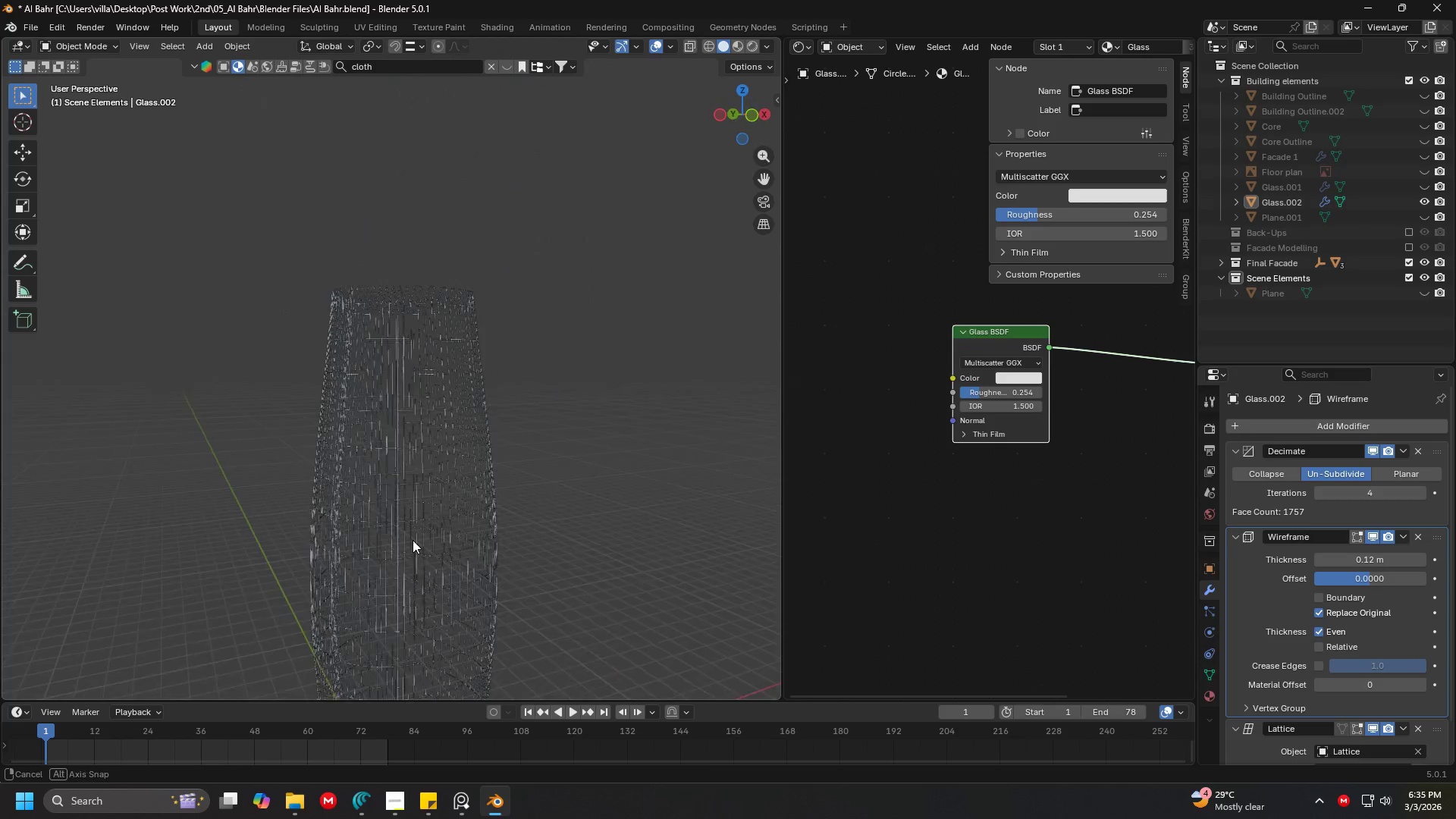 
scroll: coordinate [419, 435], scroll_direction: down, amount: 5.0
 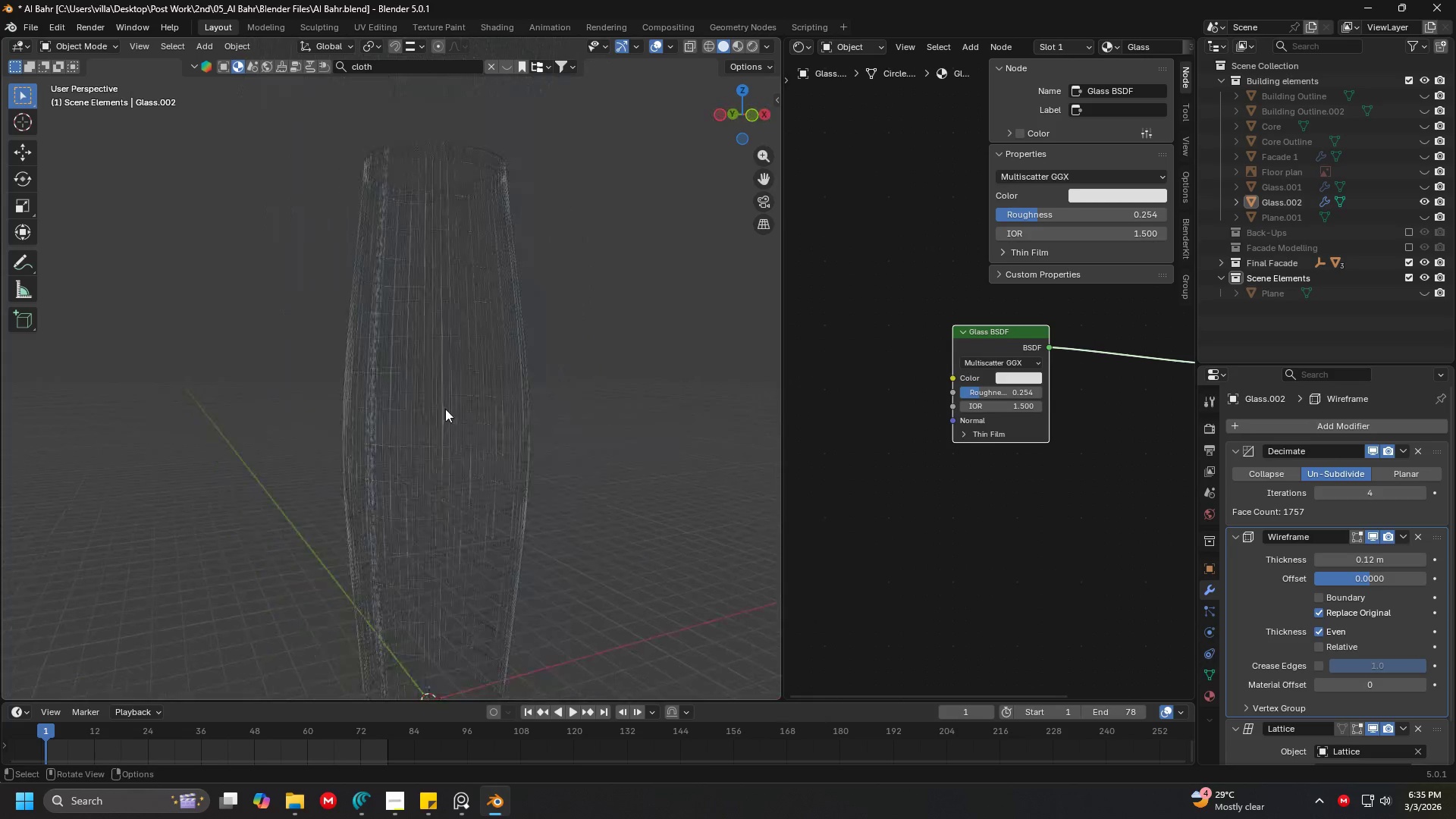 
key(Shift+ShiftLeft)
 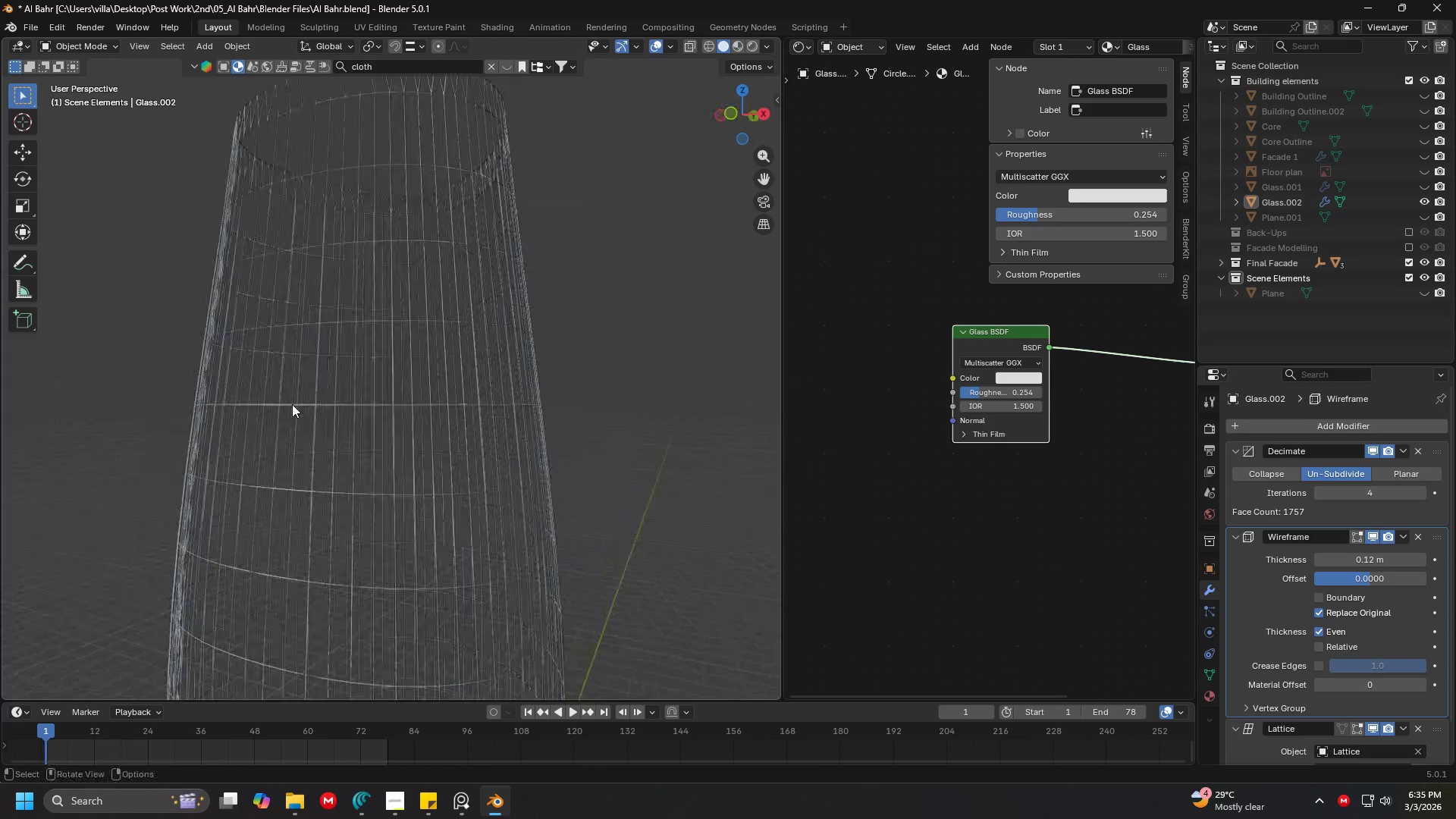 
scroll: coordinate [287, 529], scroll_direction: up, amount: 4.0
 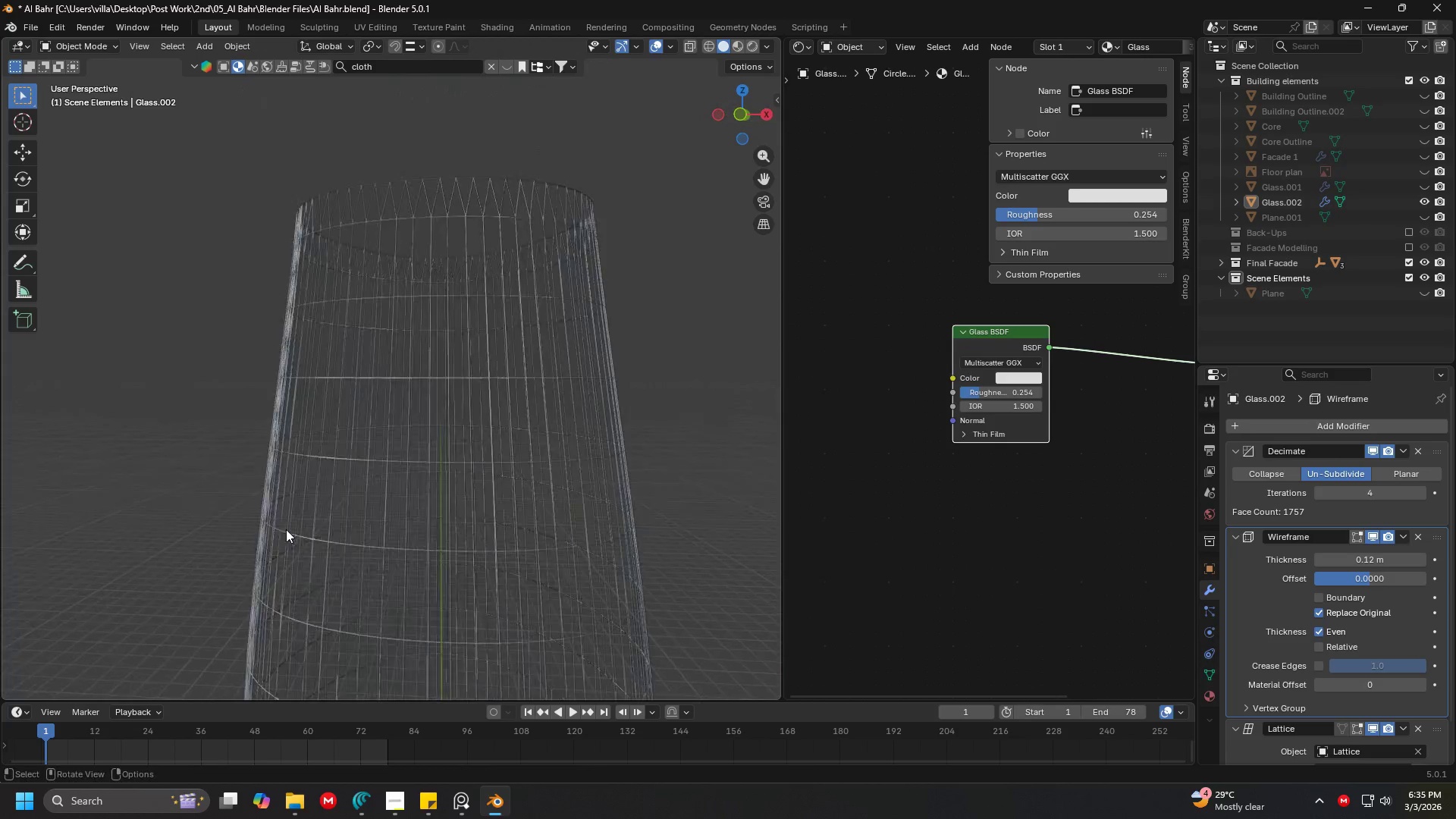 
key(Shift+ShiftLeft)
 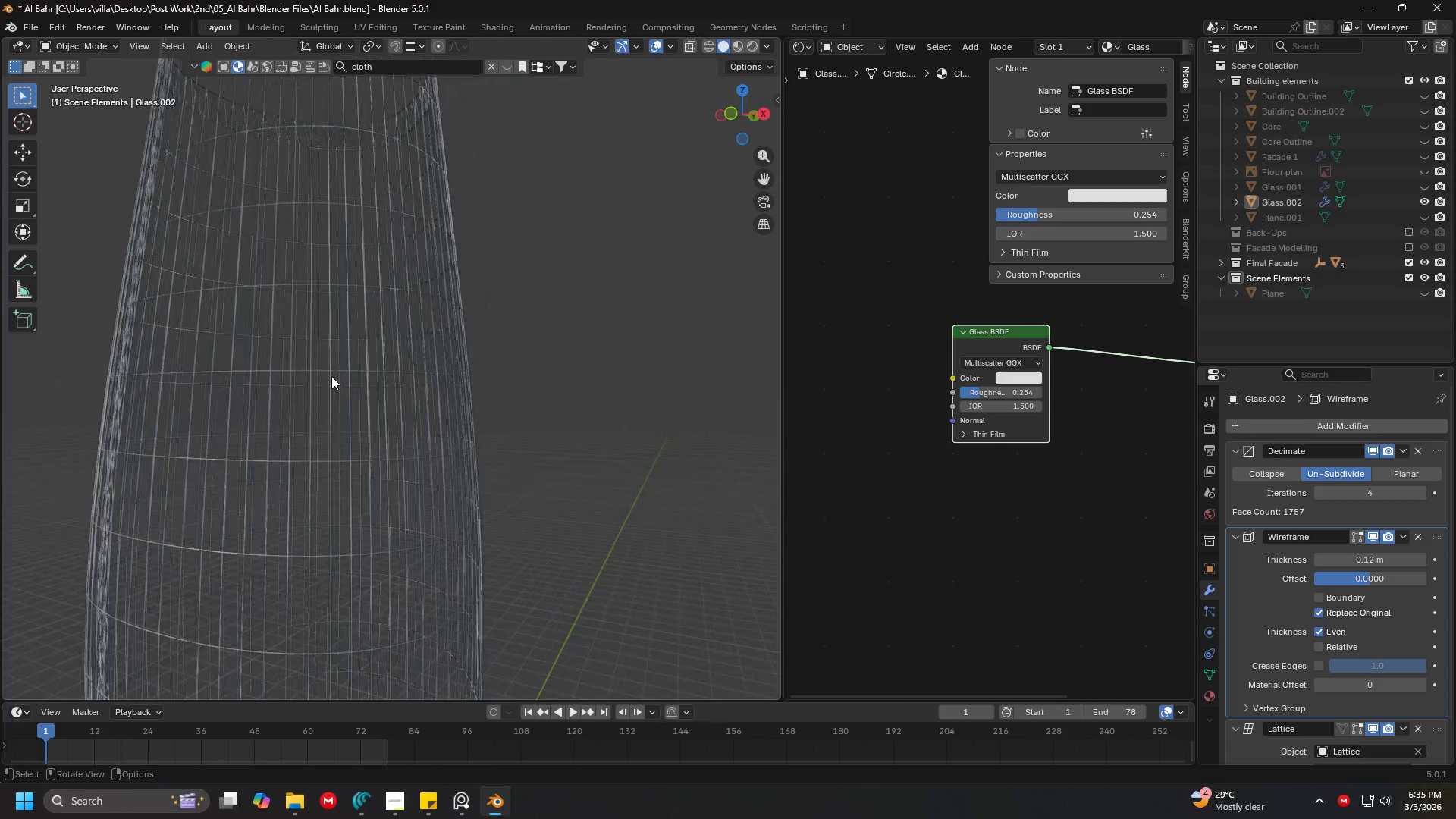 
scroll: coordinate [315, 372], scroll_direction: up, amount: 1.0
 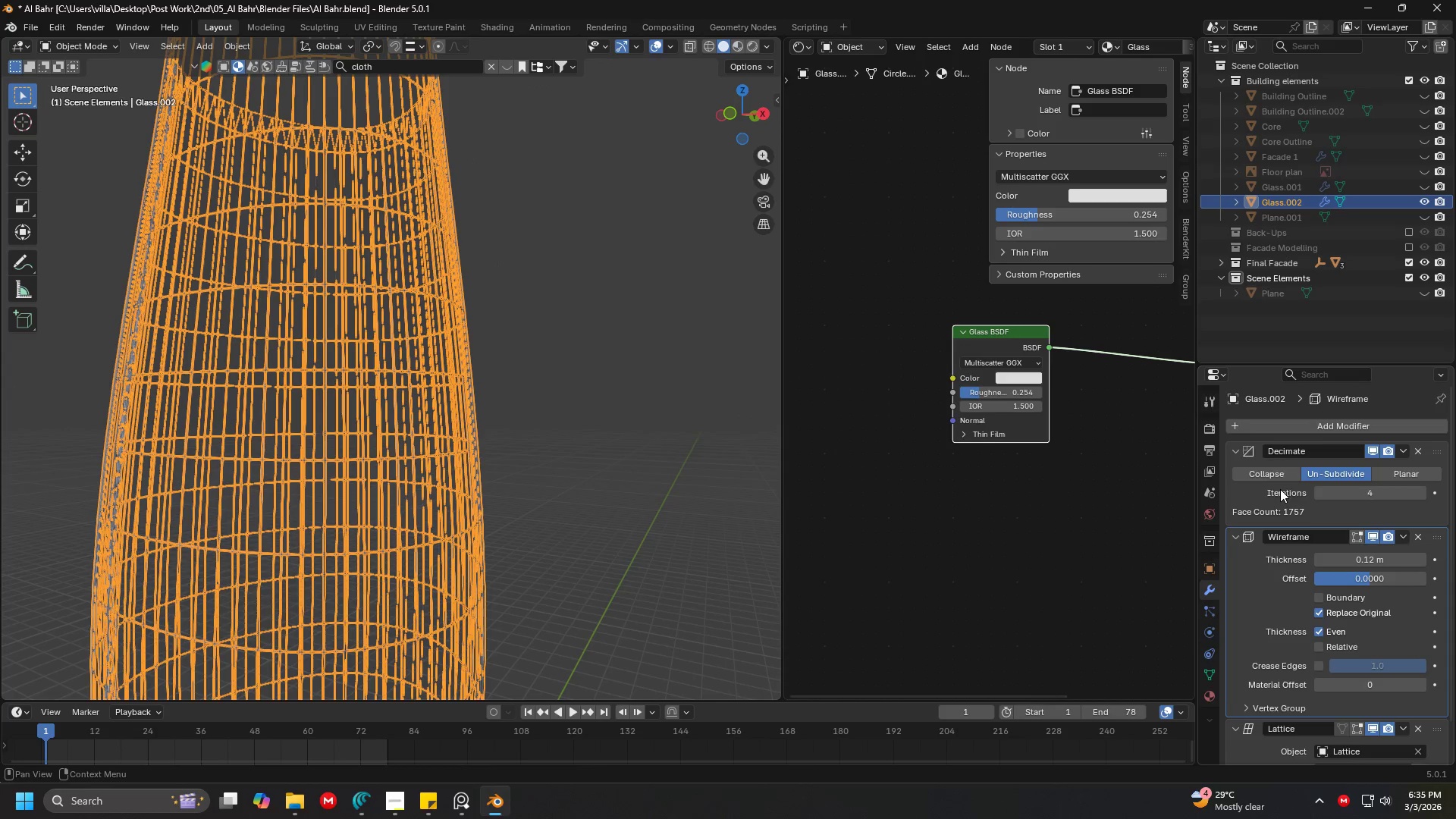 
double_click([1319, 493])
 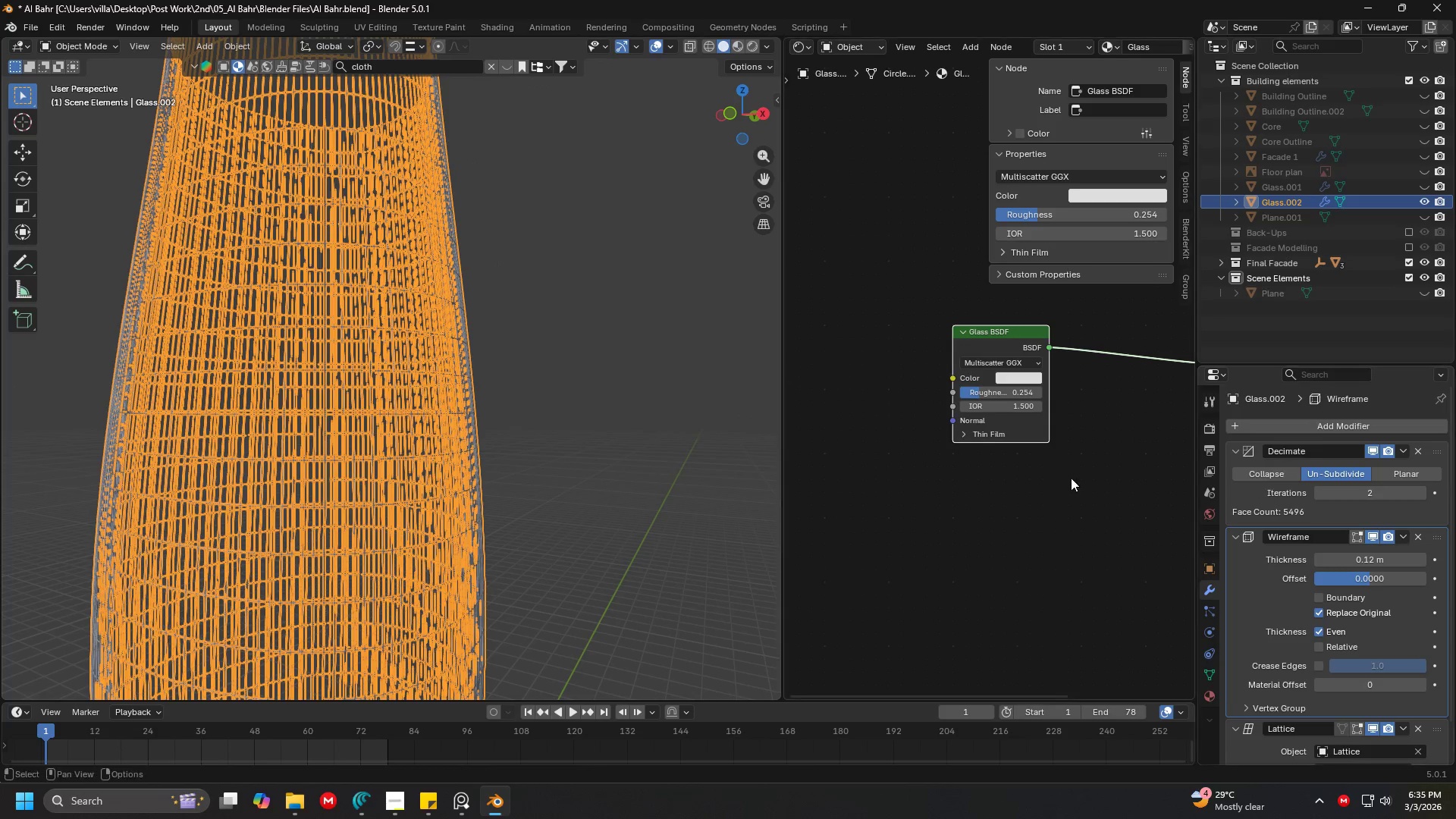 
left_click([555, 394])
 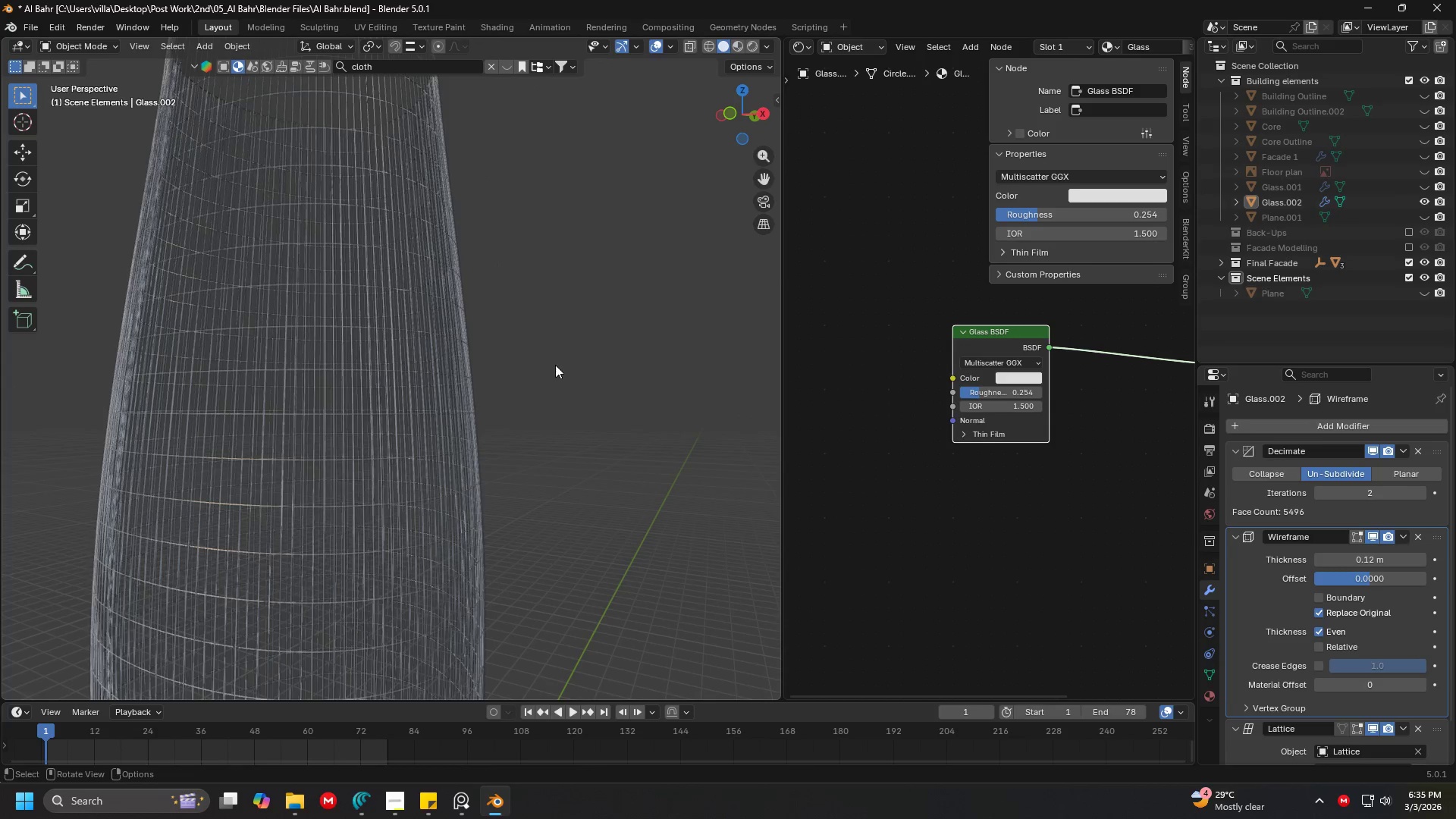 
scroll: coordinate [547, 360], scroll_direction: down, amount: 3.0
 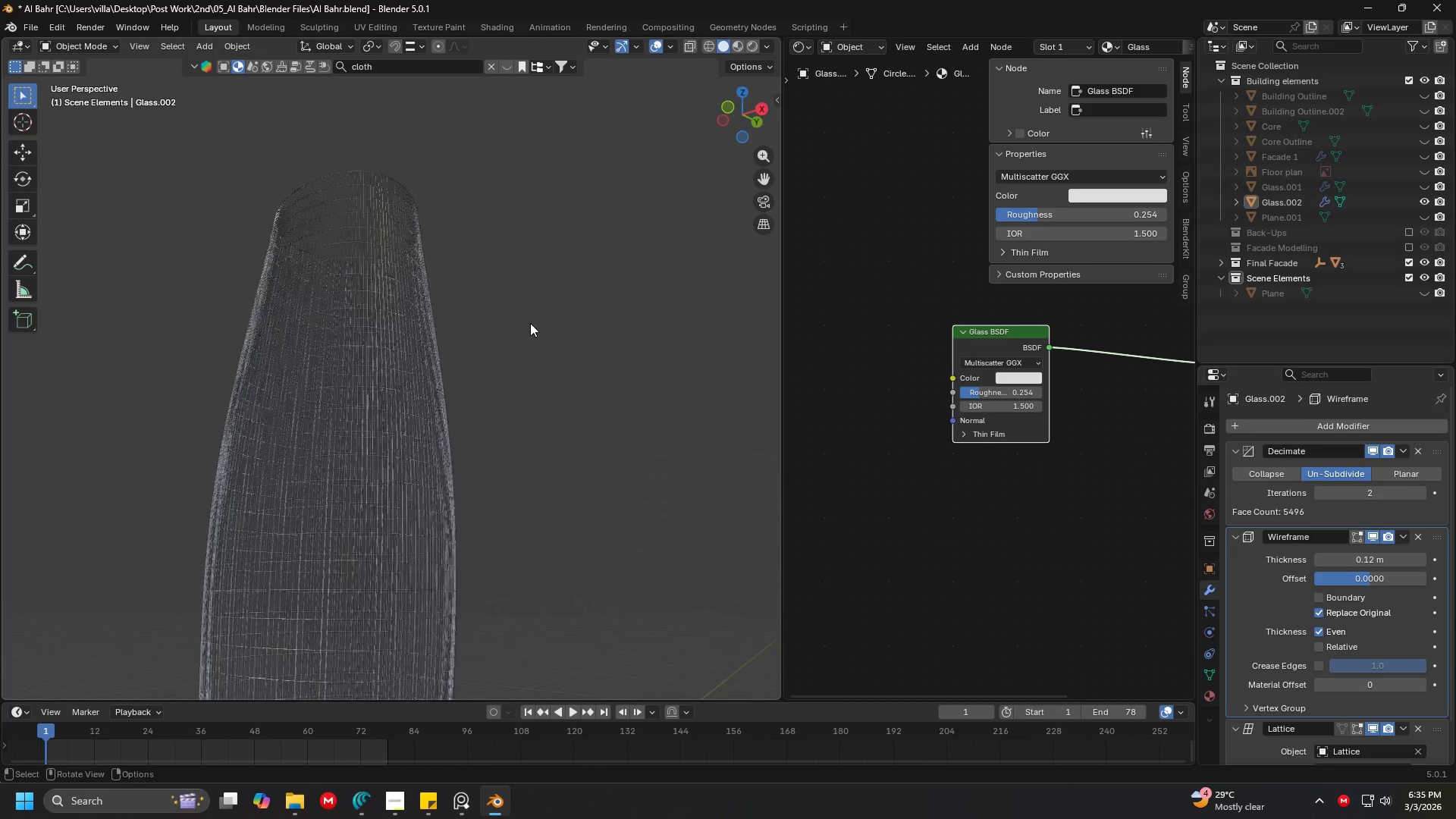 
left_click([536, 435])
 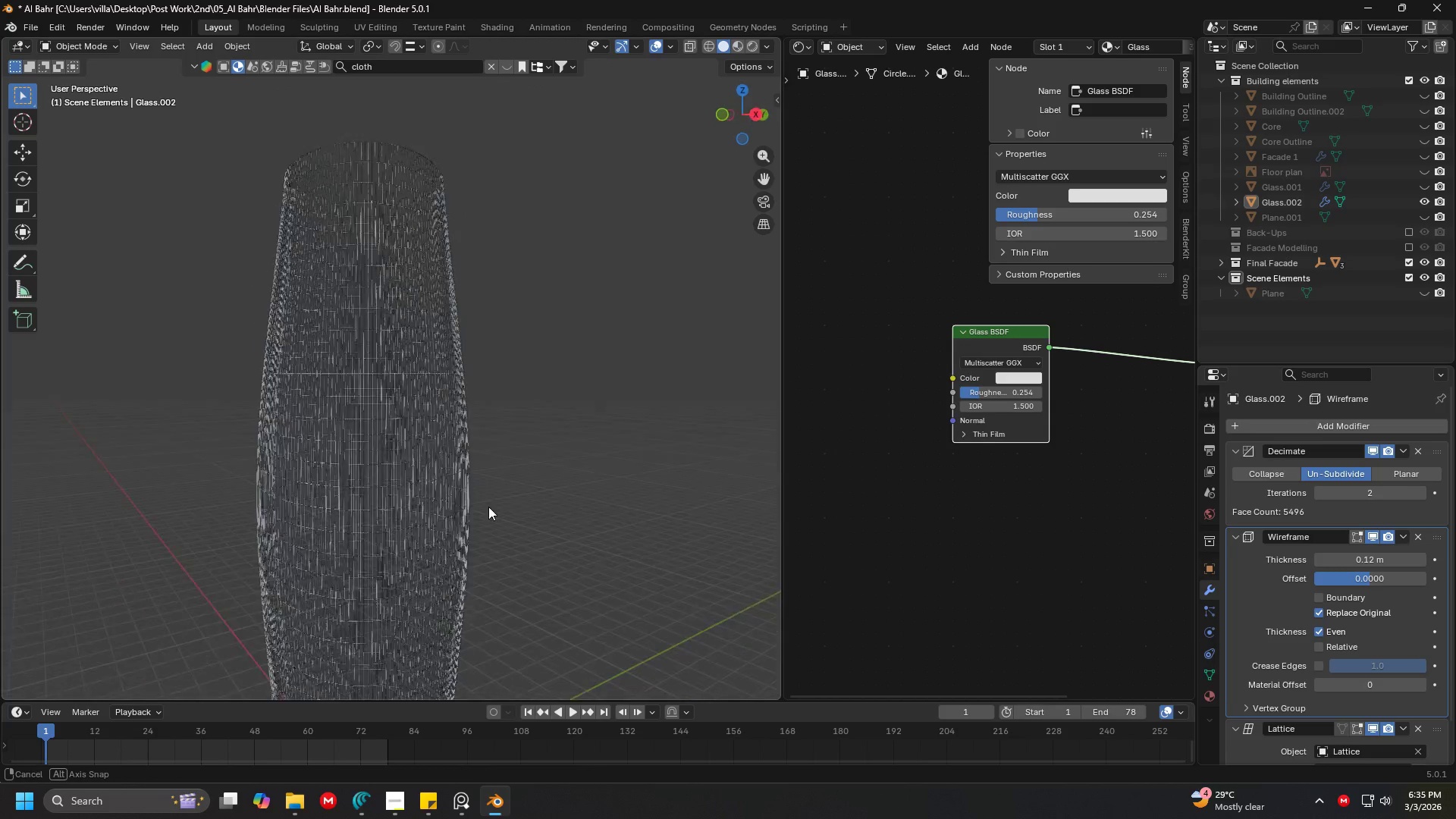 
left_click([606, 438])
 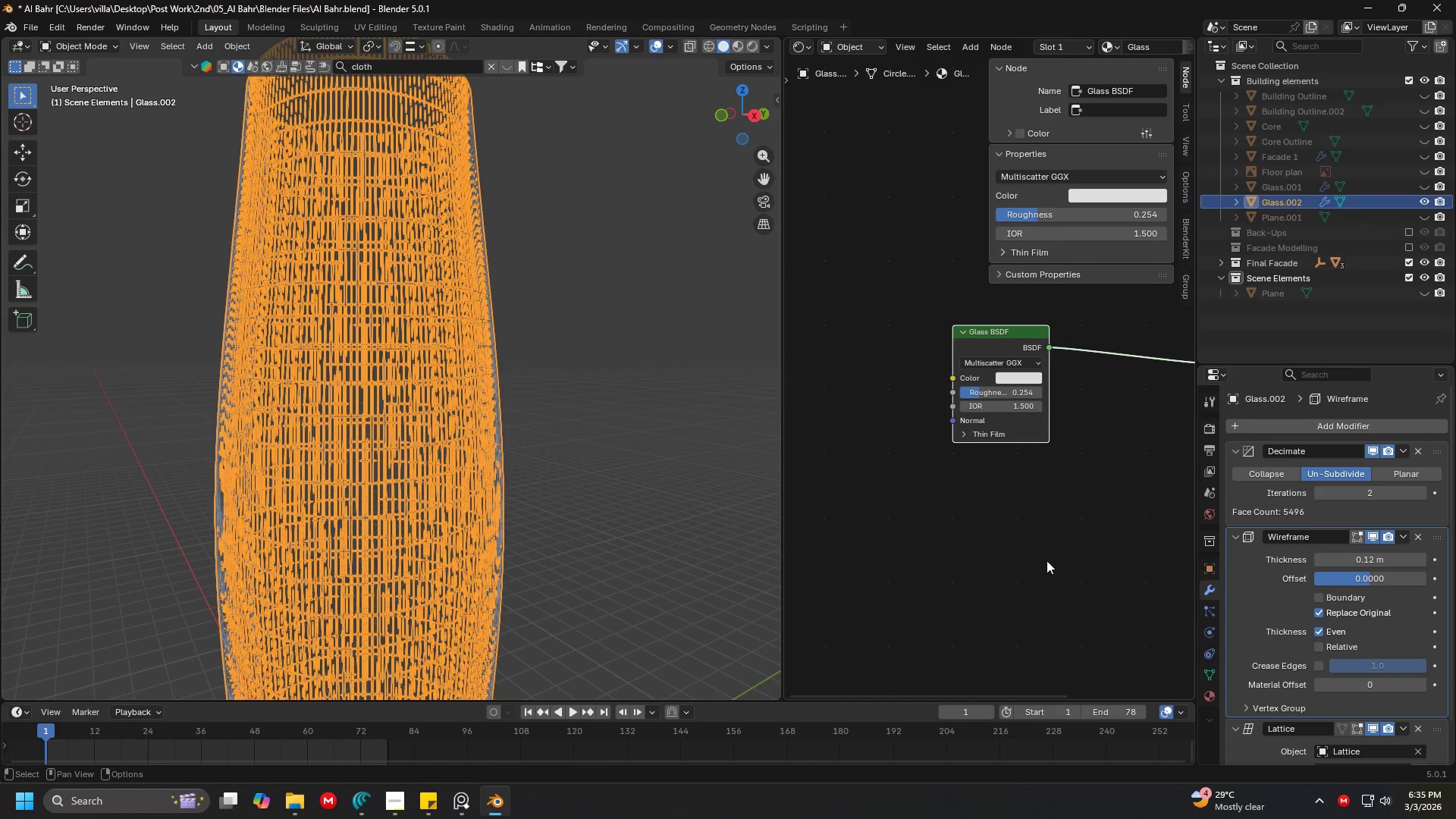 
scroll: coordinate [483, 513], scroll_direction: up, amount: 3.0
 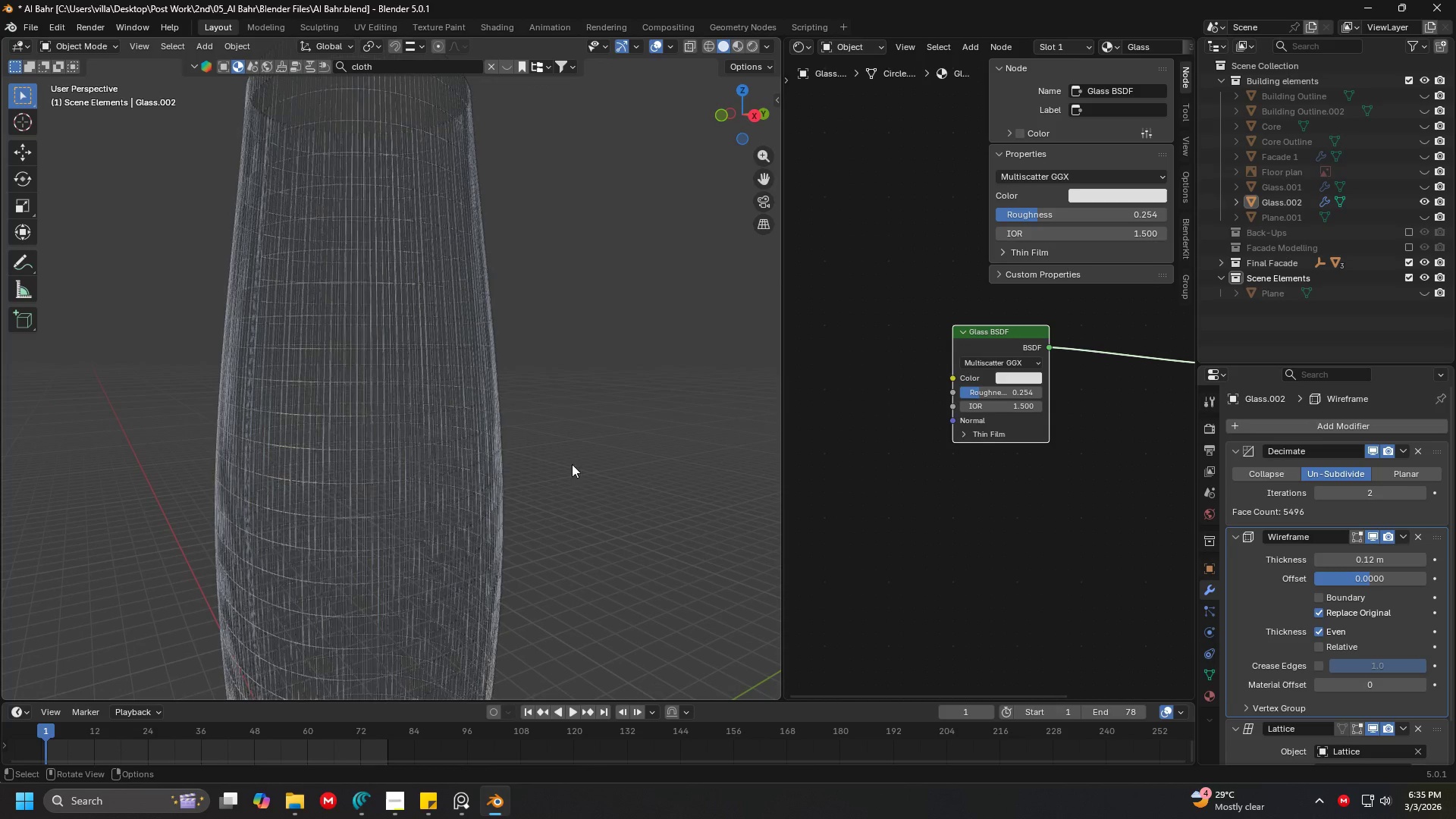 
left_click([1210, 696])
 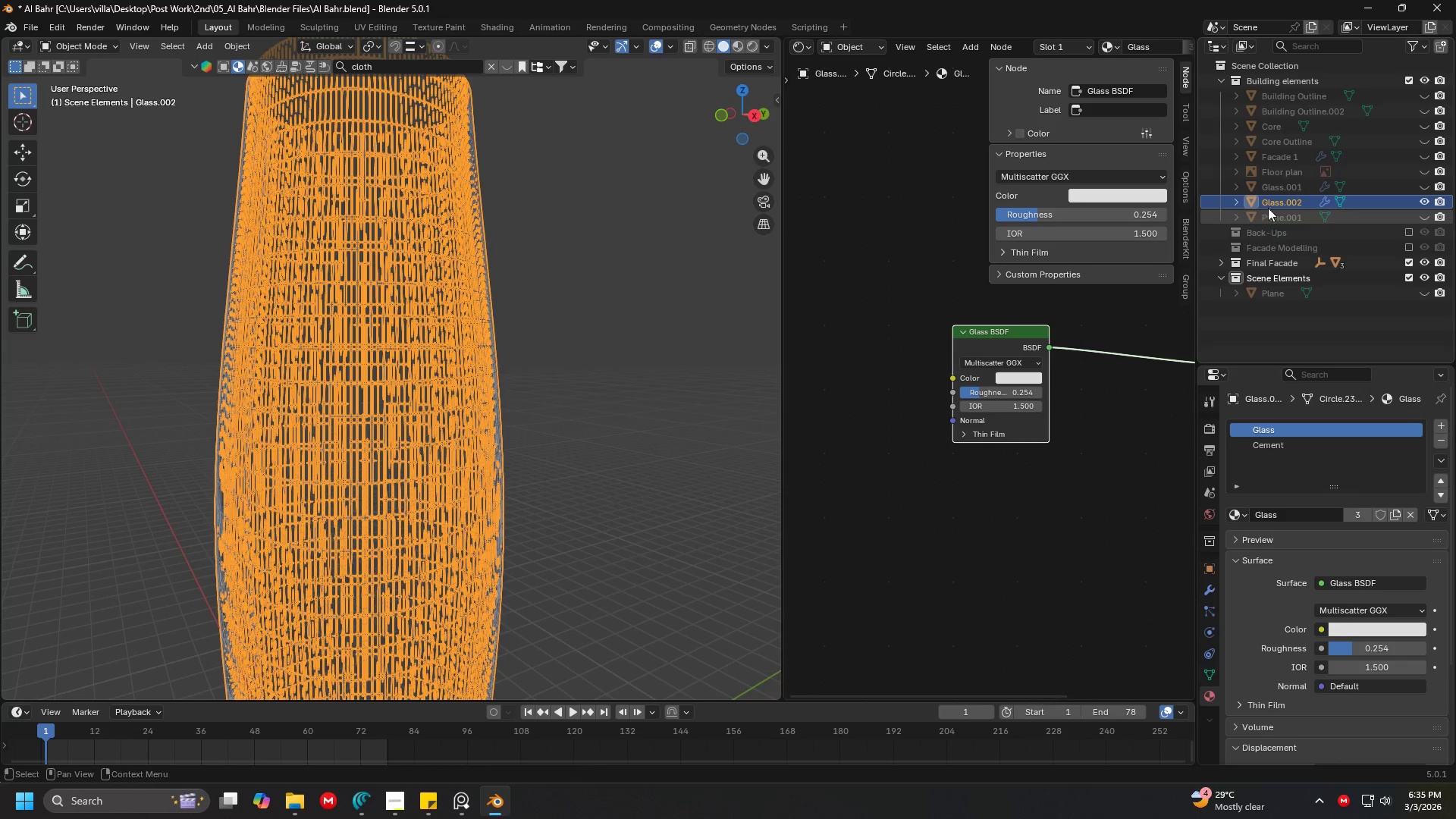 
double_click([1268, 203])
 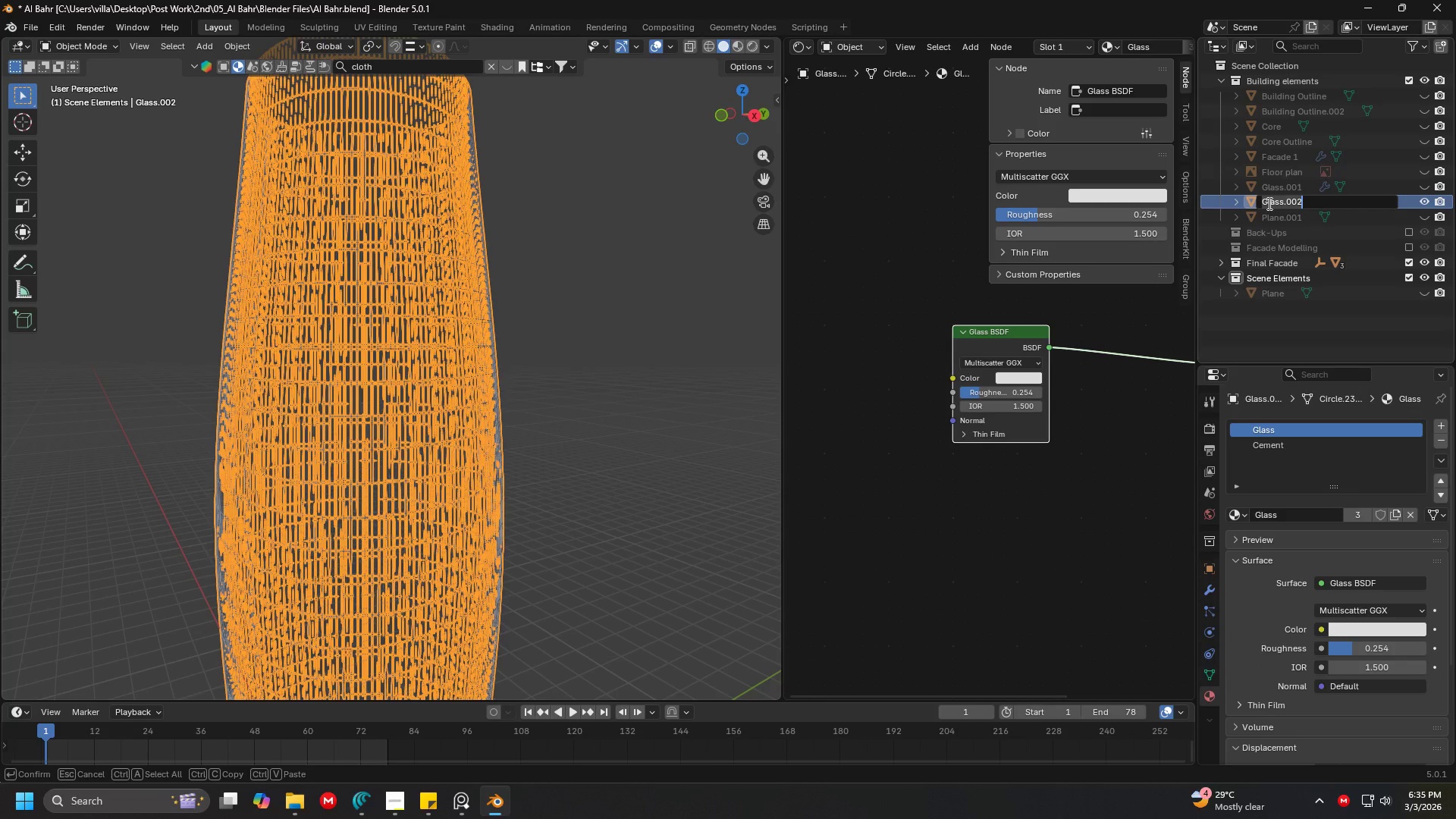 
type(Facade 2)
 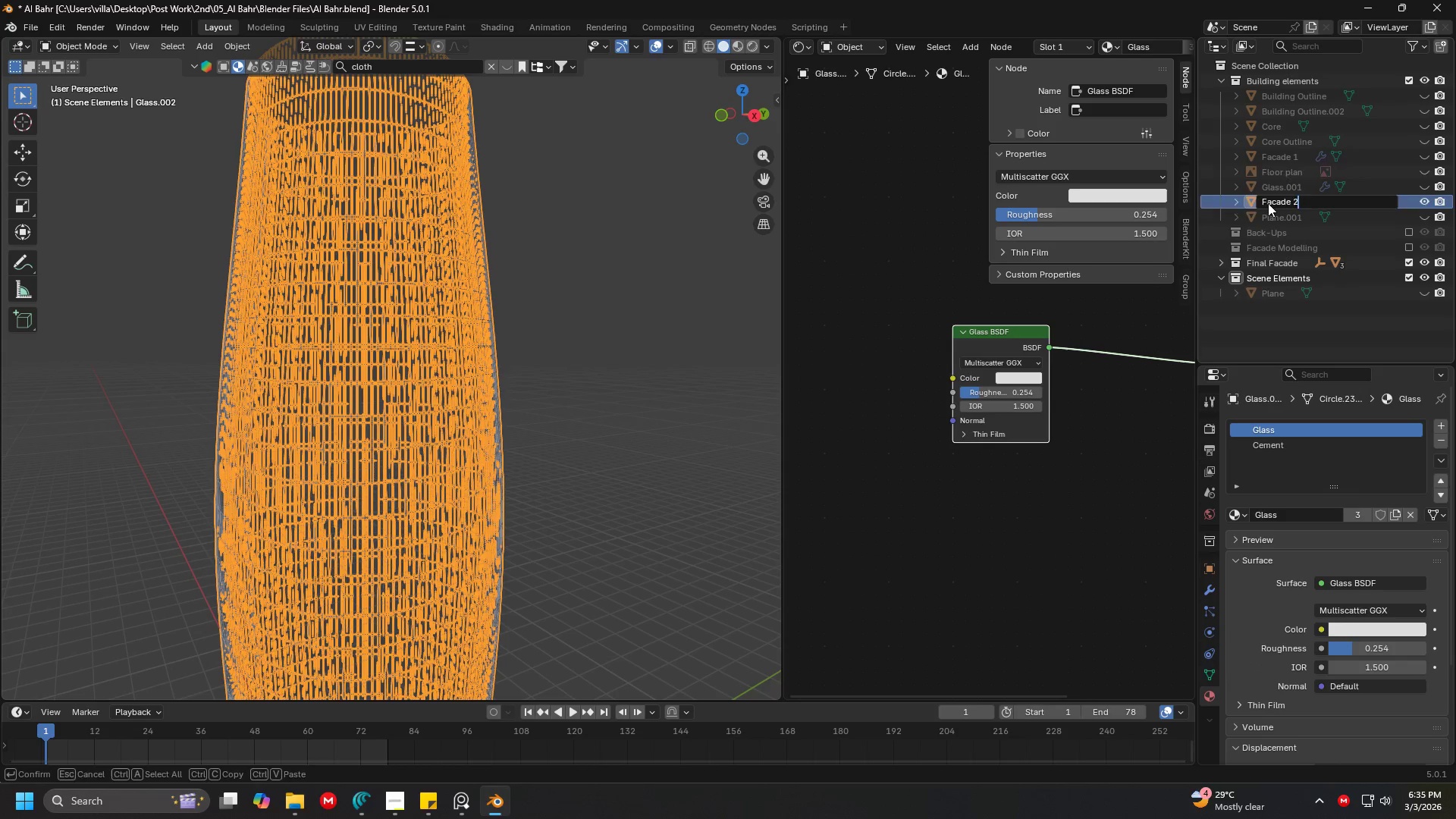 
key(Enter)
 